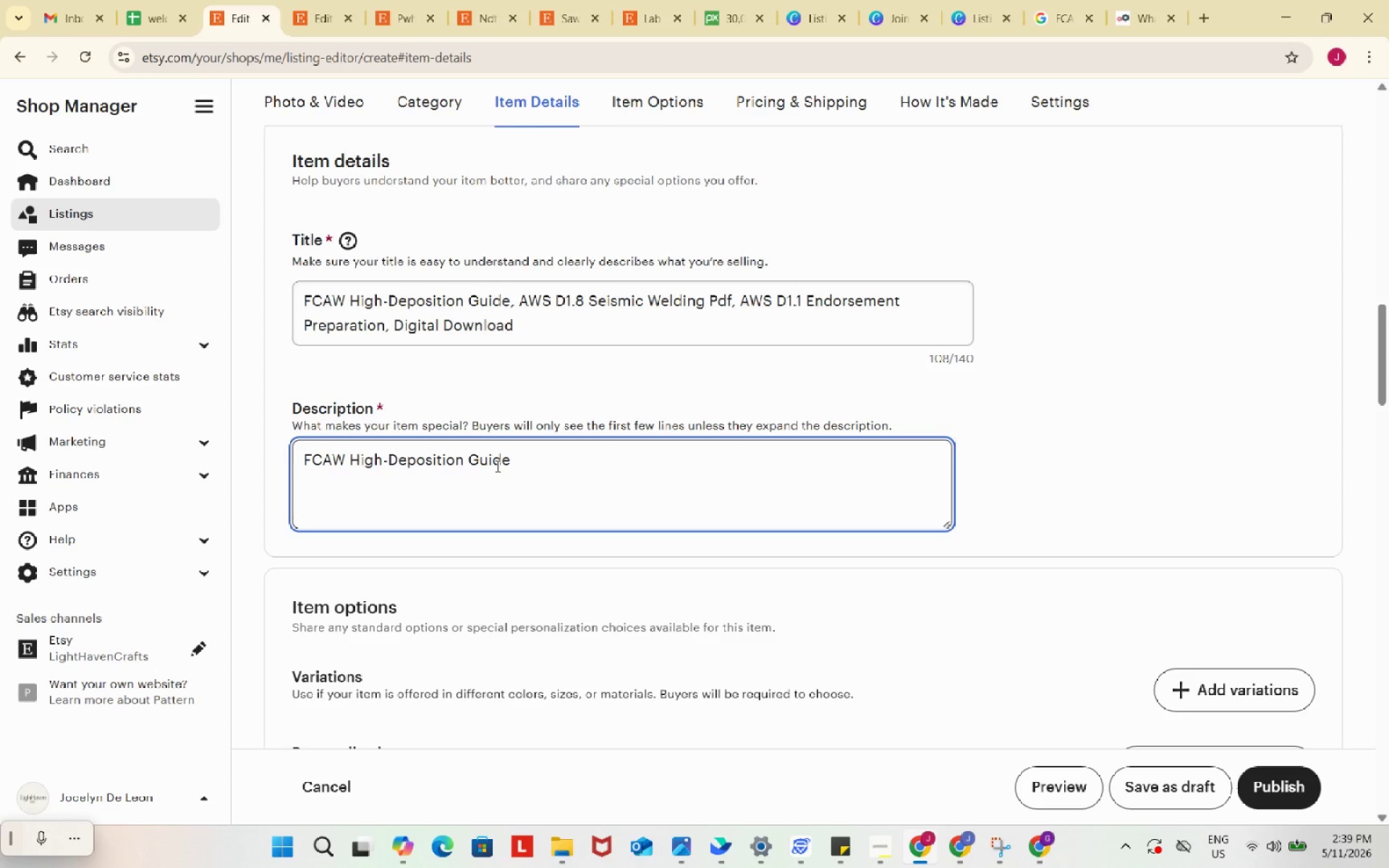 
left_click_drag(start_coordinate=[522, 298], to_coordinate=[645, 298])
 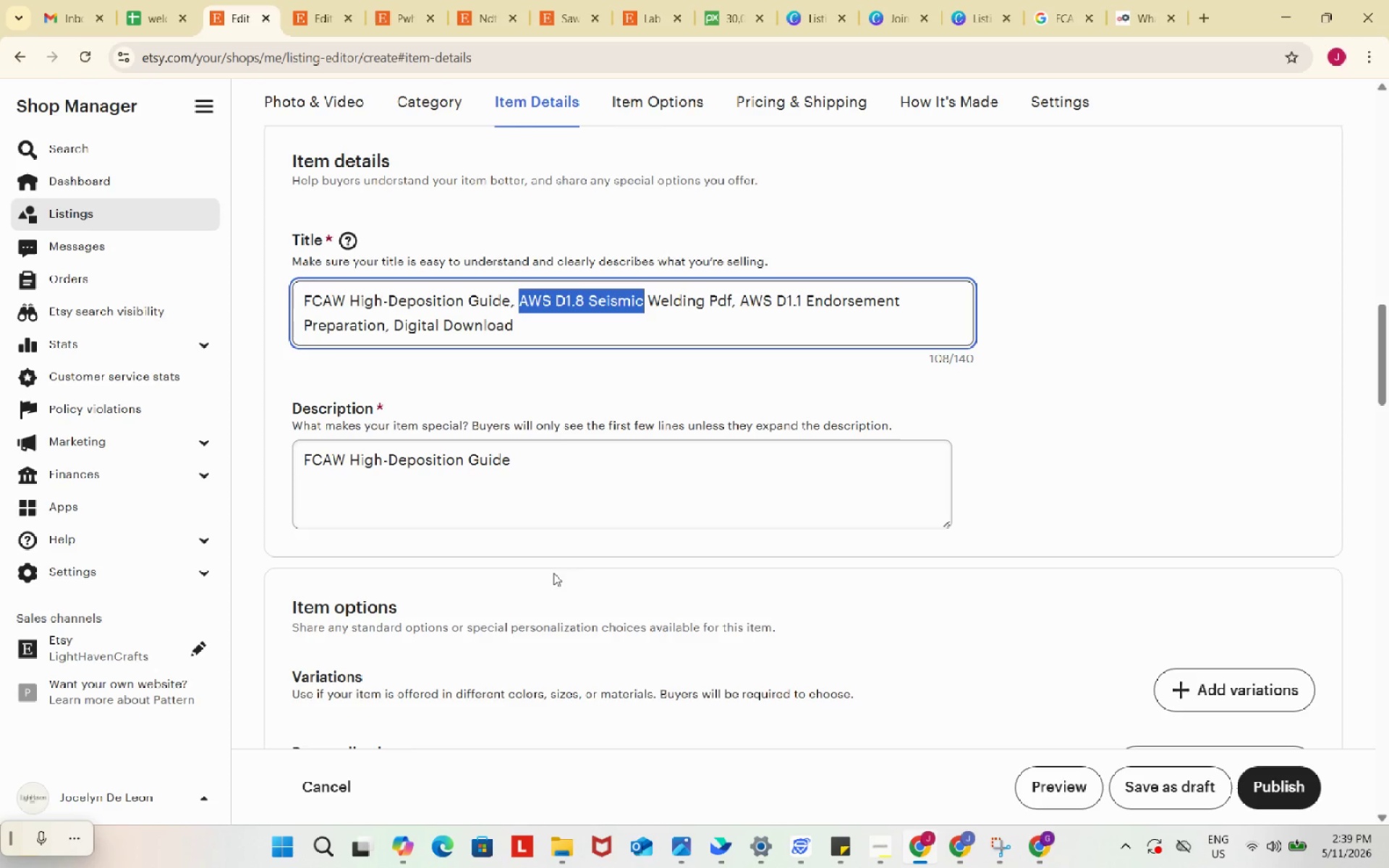 
key(Control+C)
 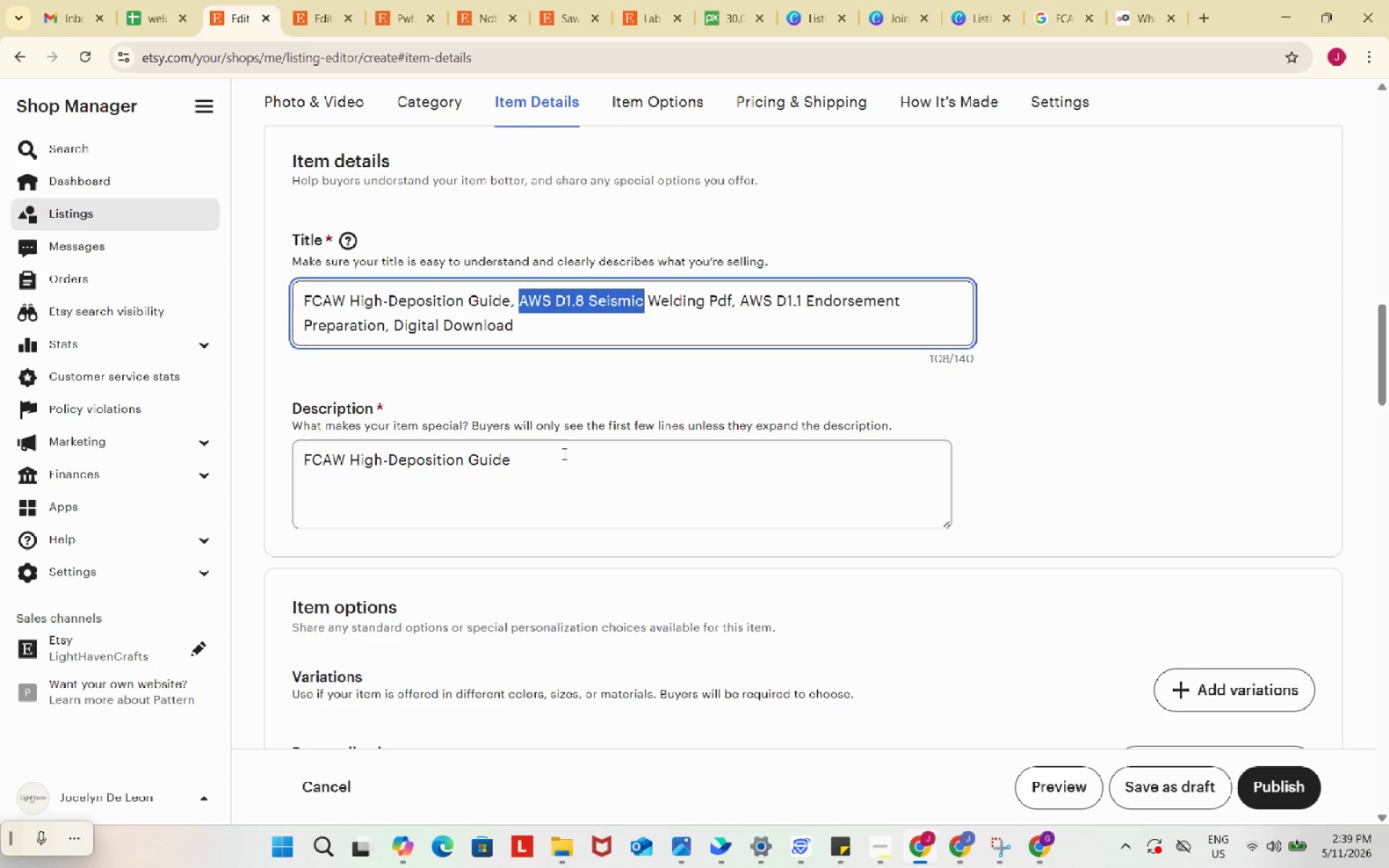 
left_click([563, 454])
 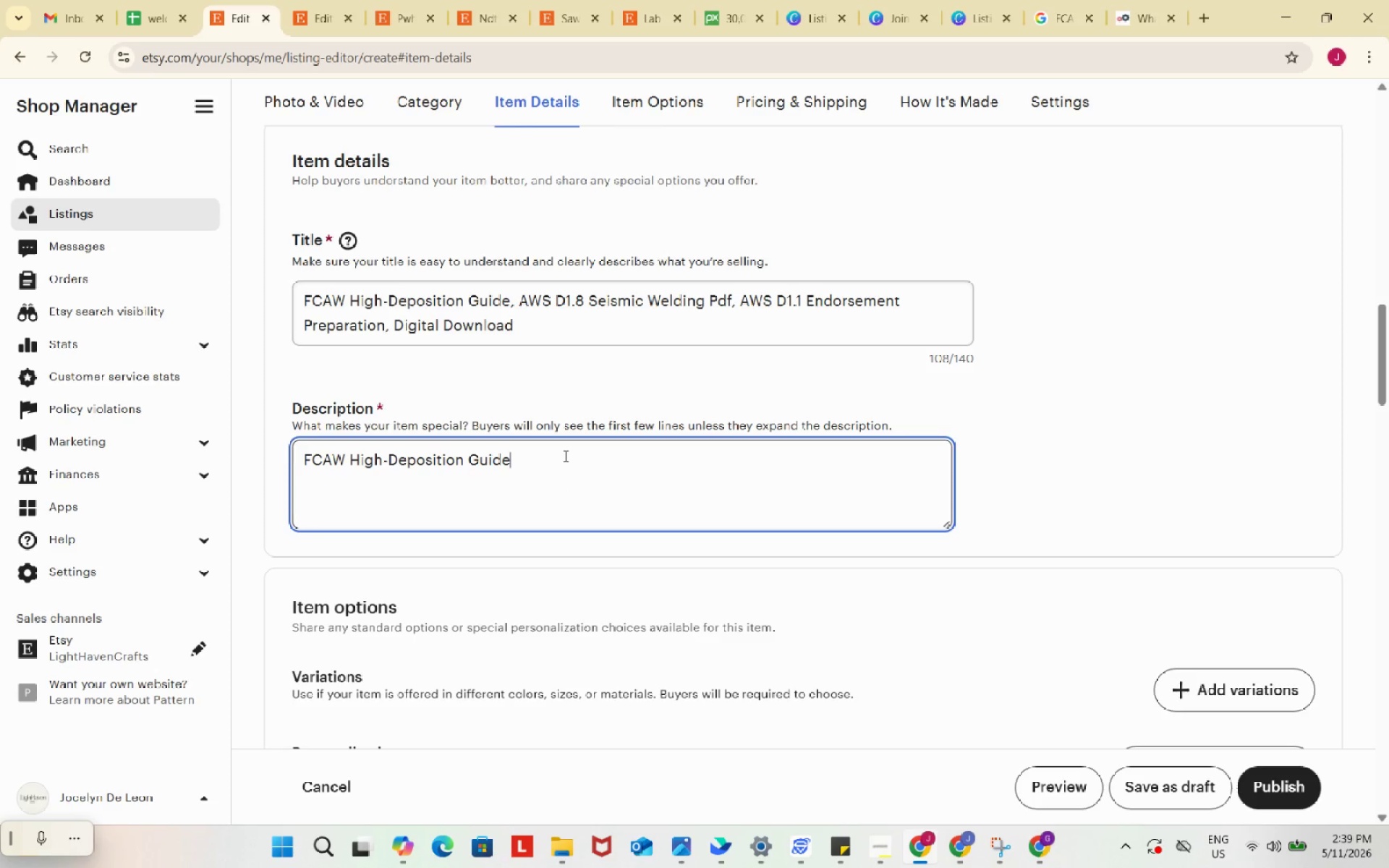 
key(Comma)
 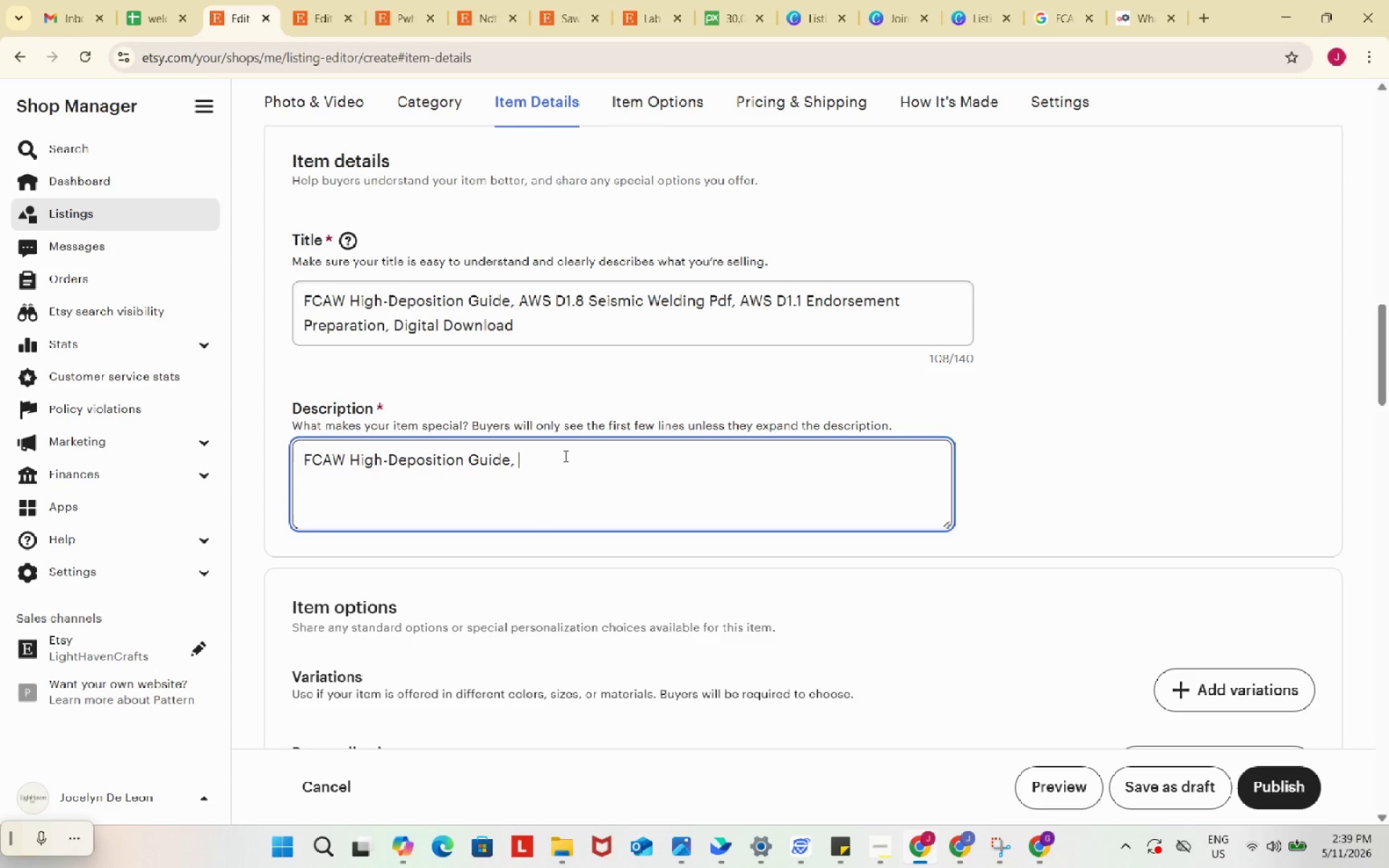 
key(Space)
 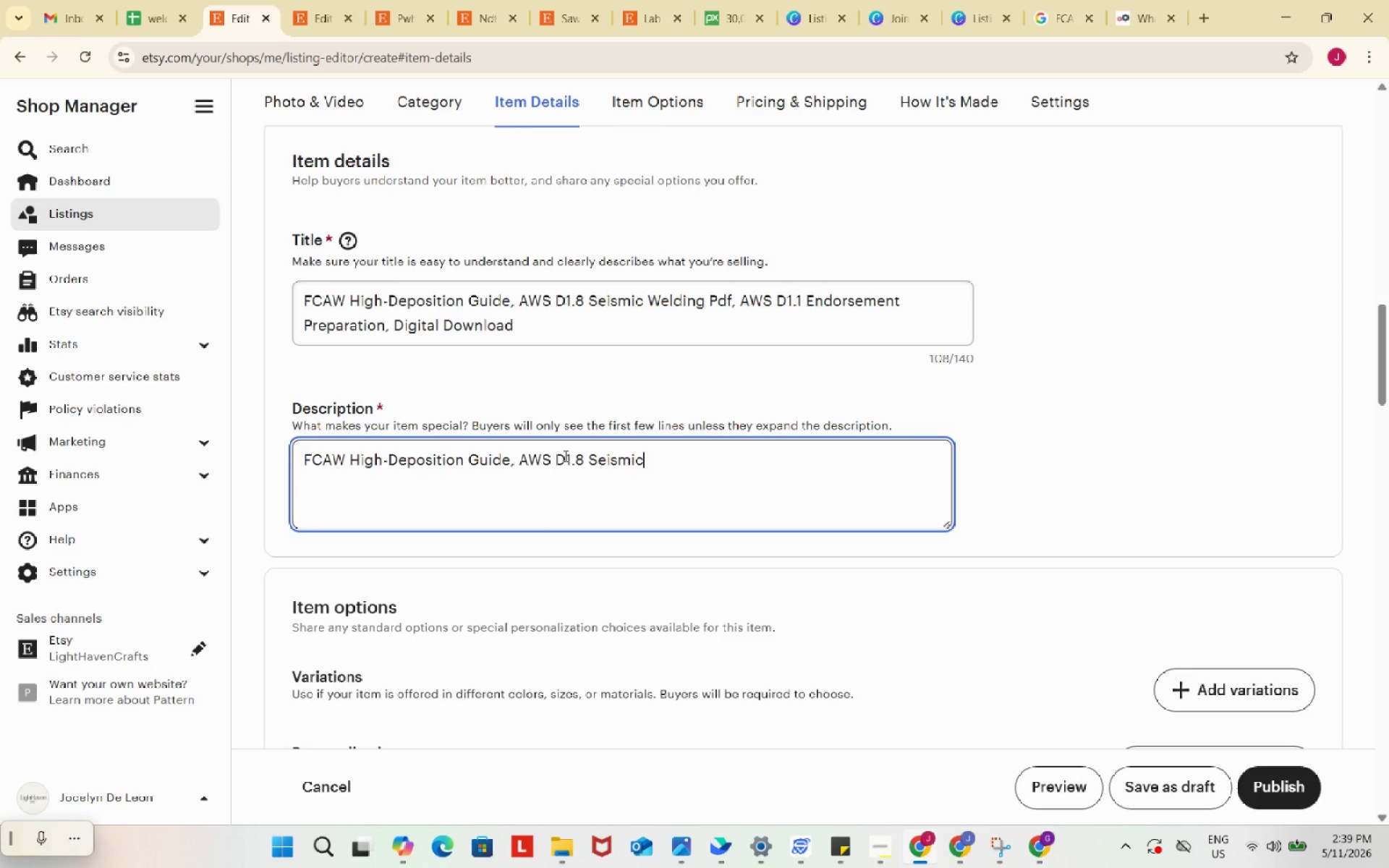 
key(Control+ControlLeft)
 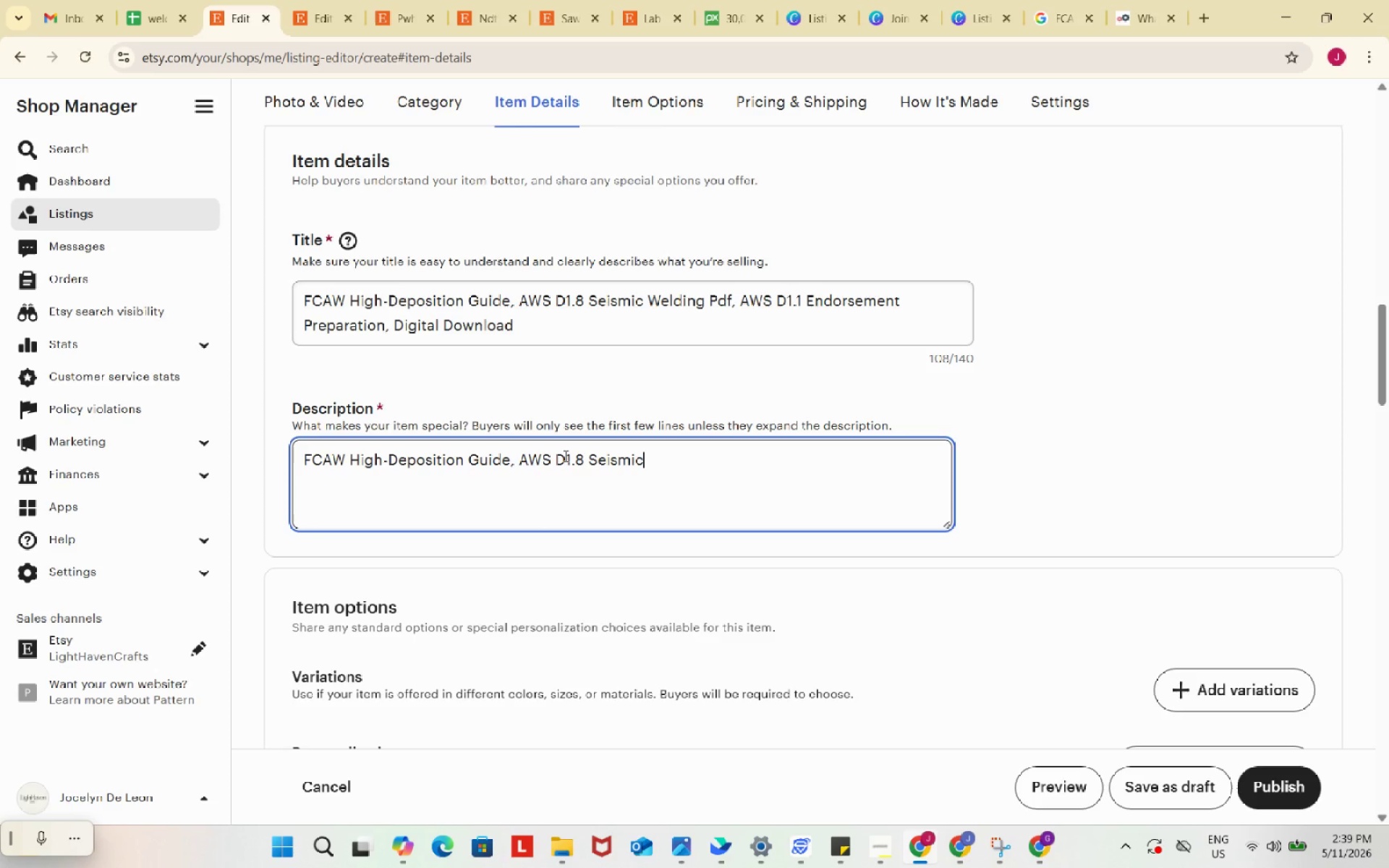 
key(Control+V)
 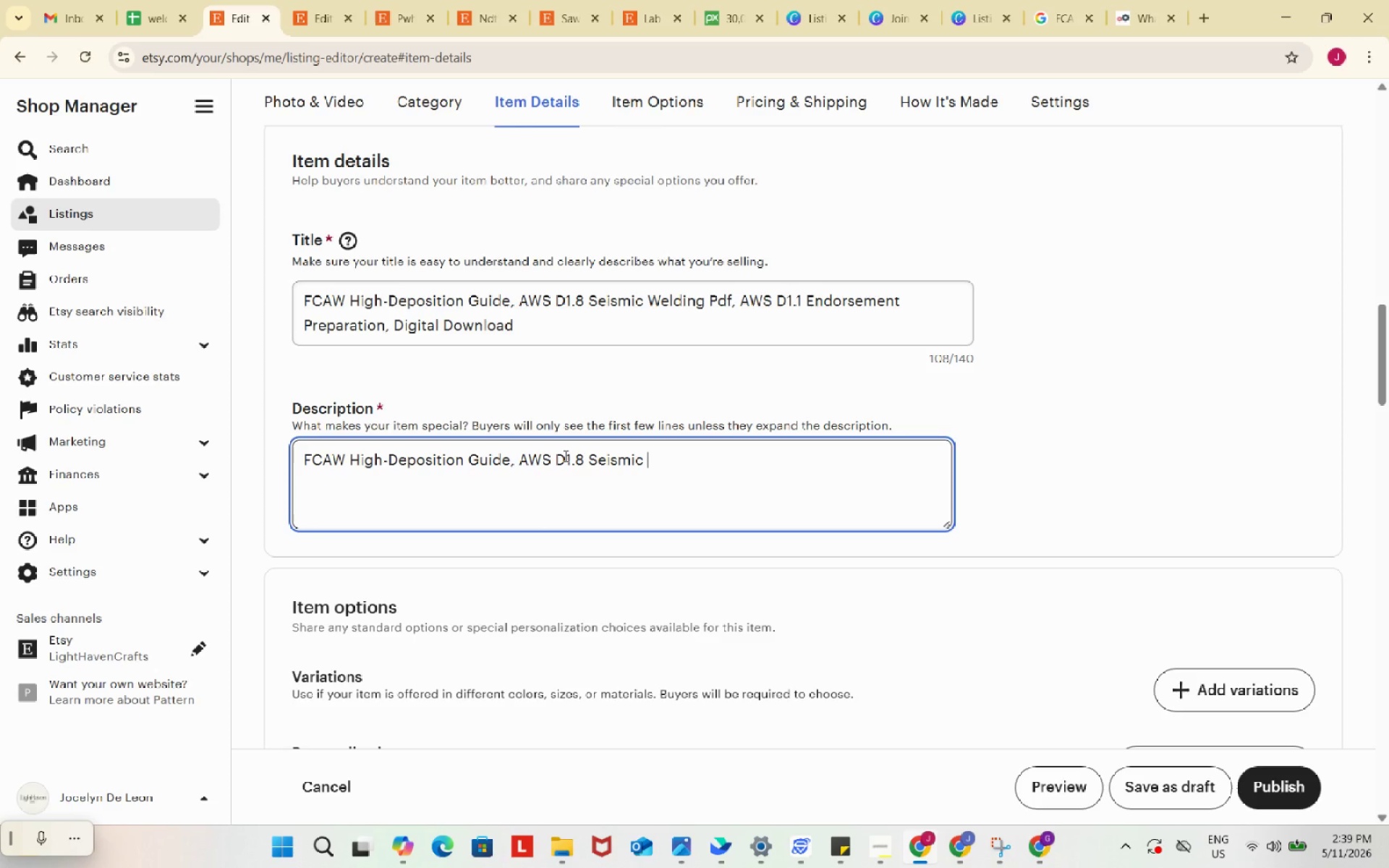 
type( Study )
 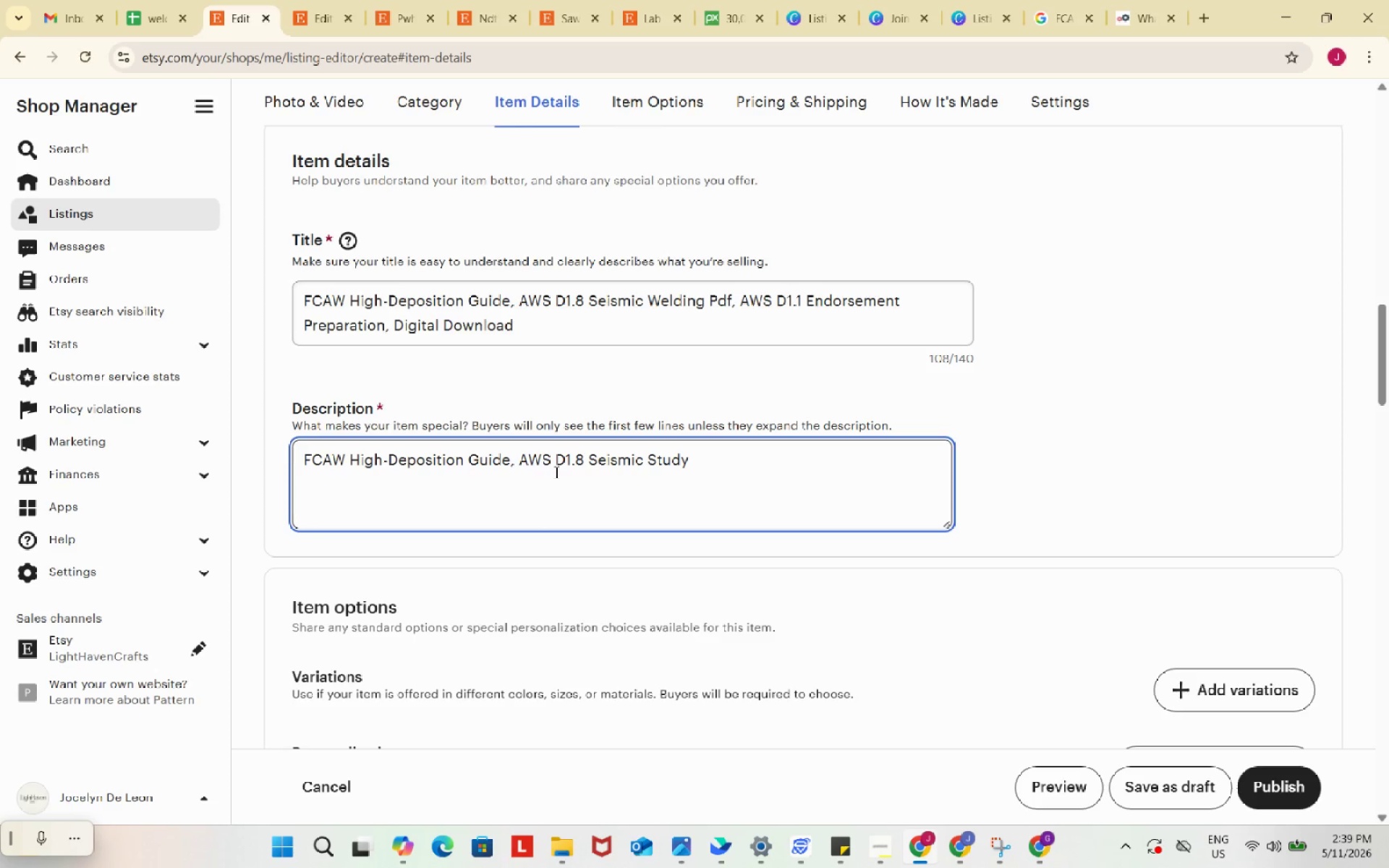 
type(Guide)
 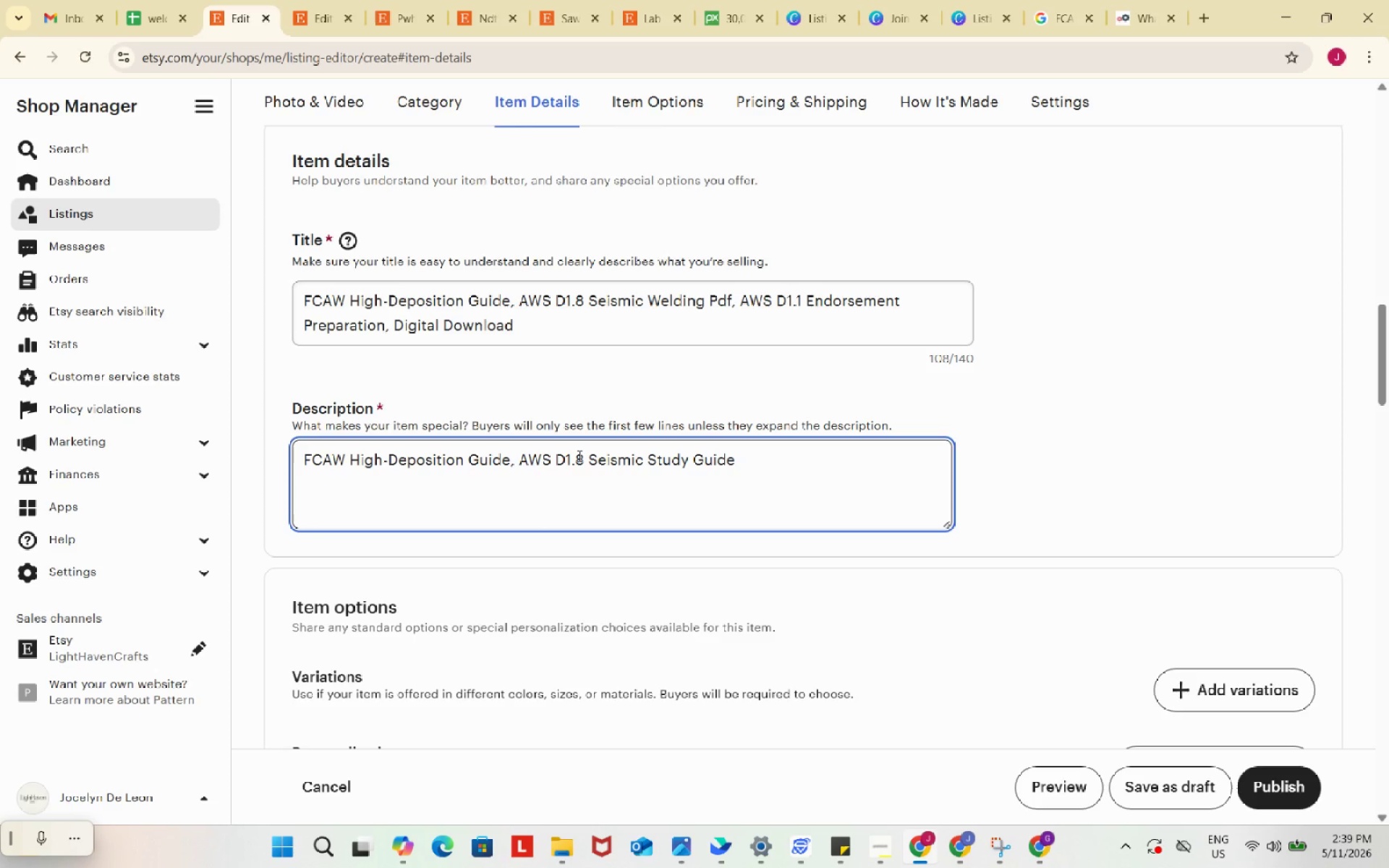 
key(Enter)
 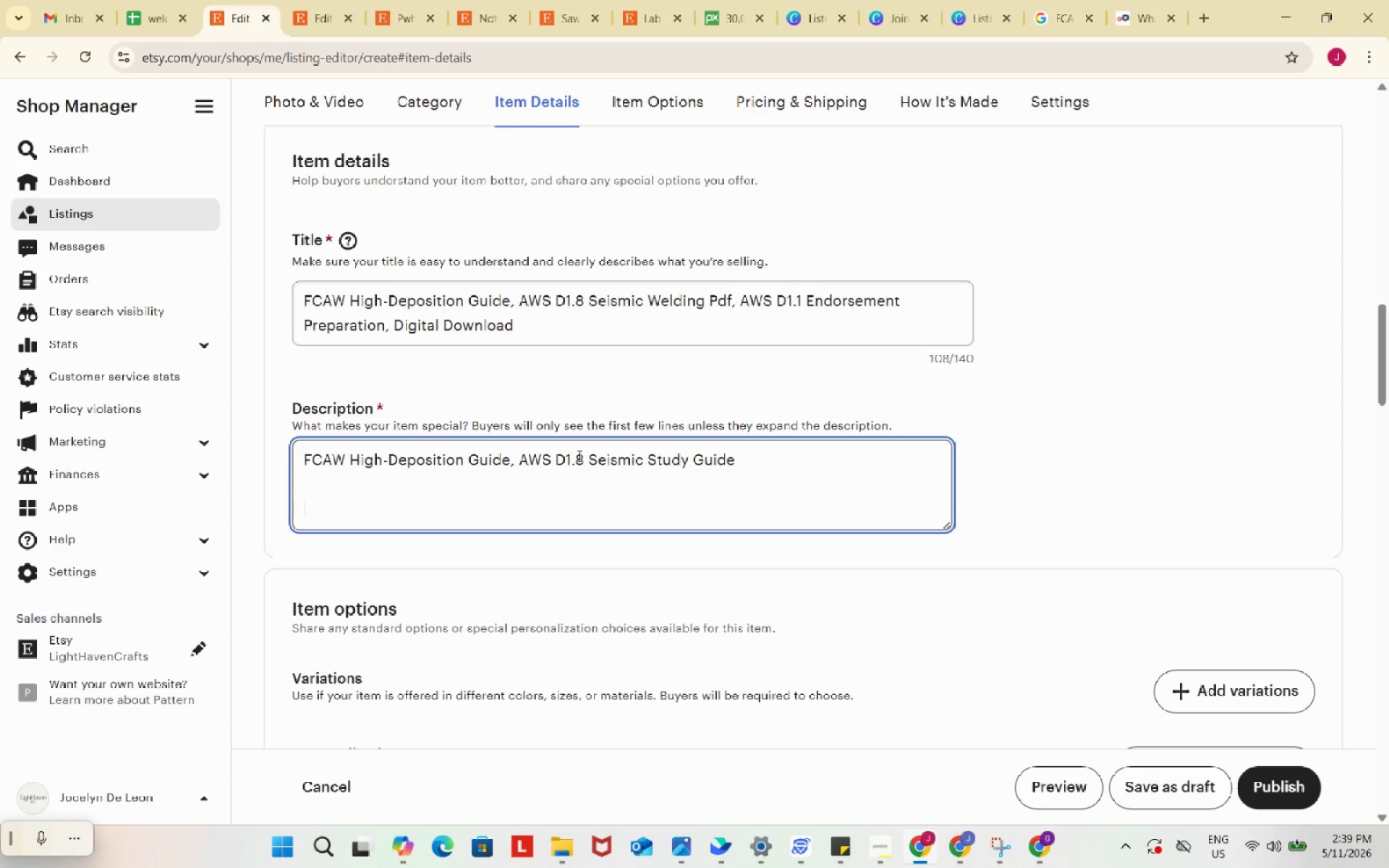 
key(Enter)
 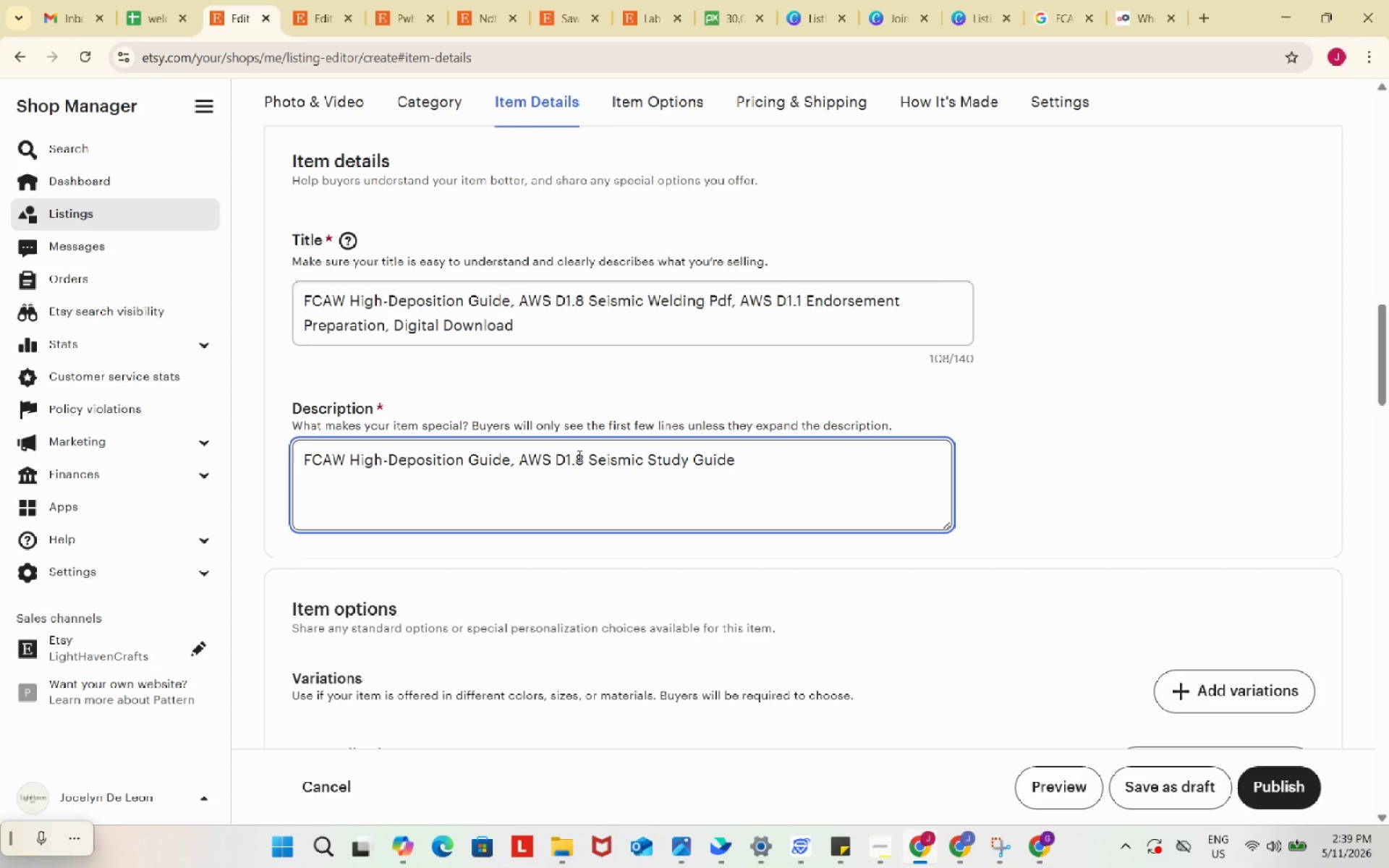 
type(Master high- deposition Flux Arc Welding (FCAW) techniques and siesmic welding requirements with this professionally organized digital study)
 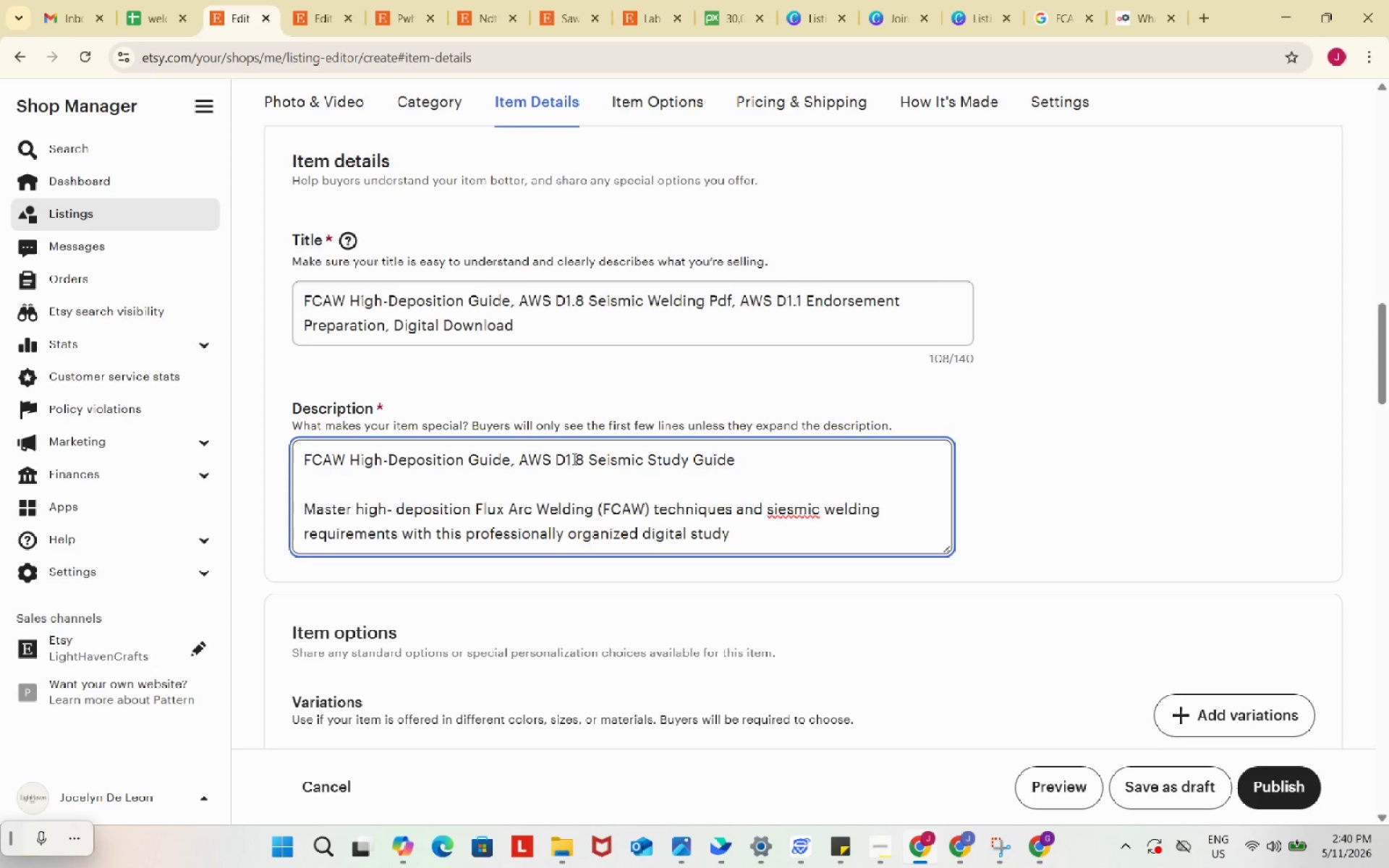 
wait(8.11)
 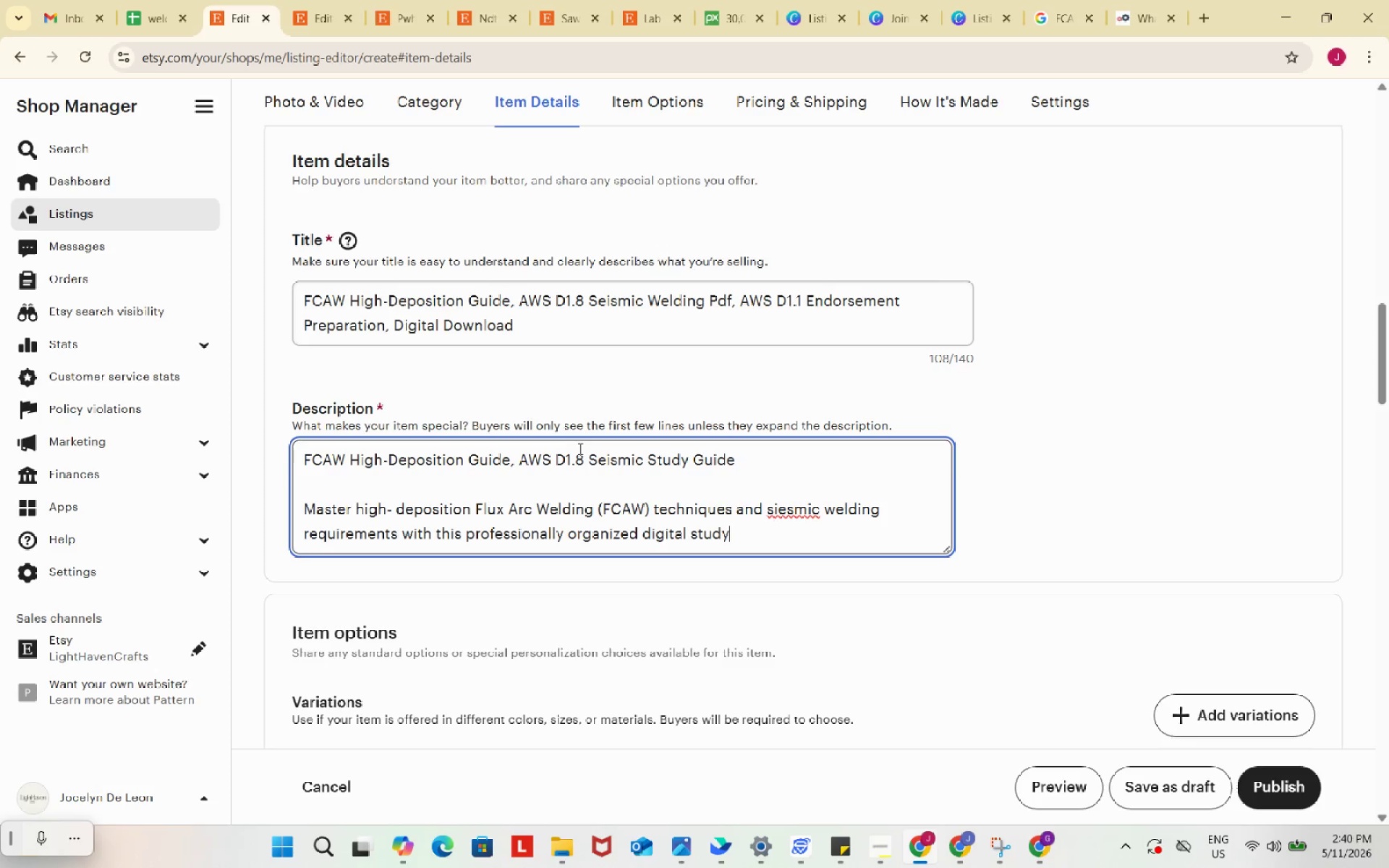 
left_click([785, 509])
 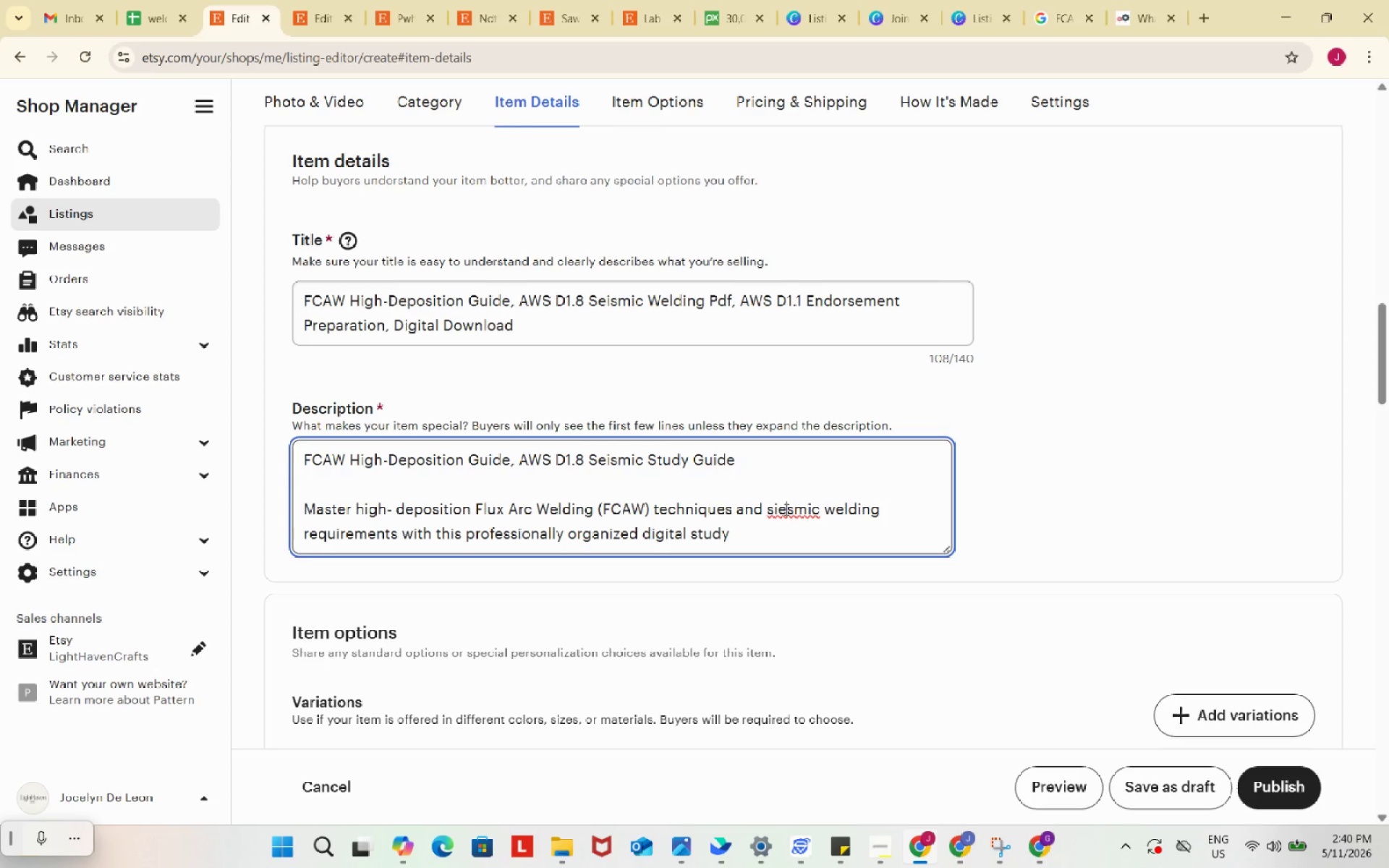 
key(Backspace)
key(Backspace)
type(eis)
key(Backspace)
 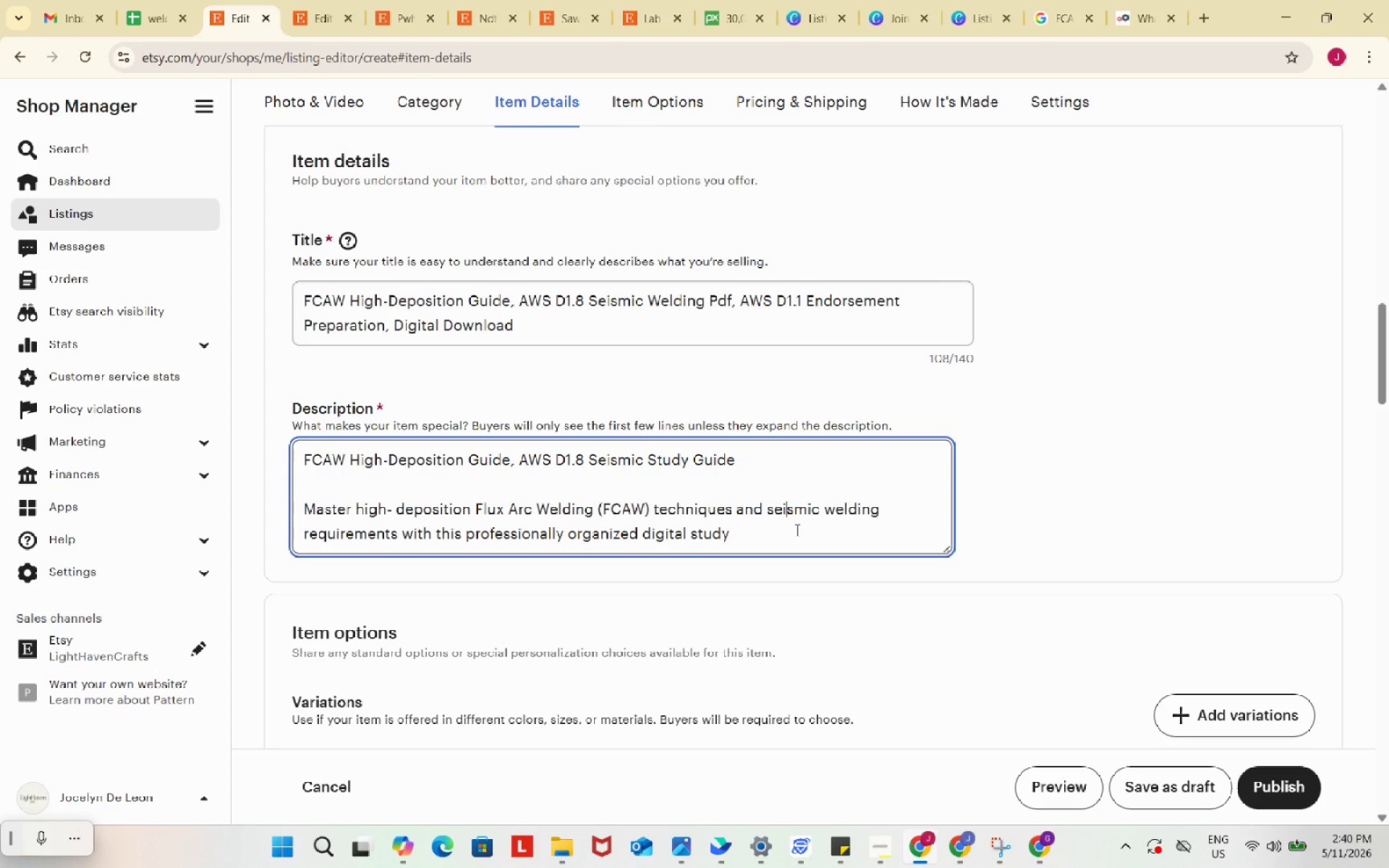 
wait(5.14)
 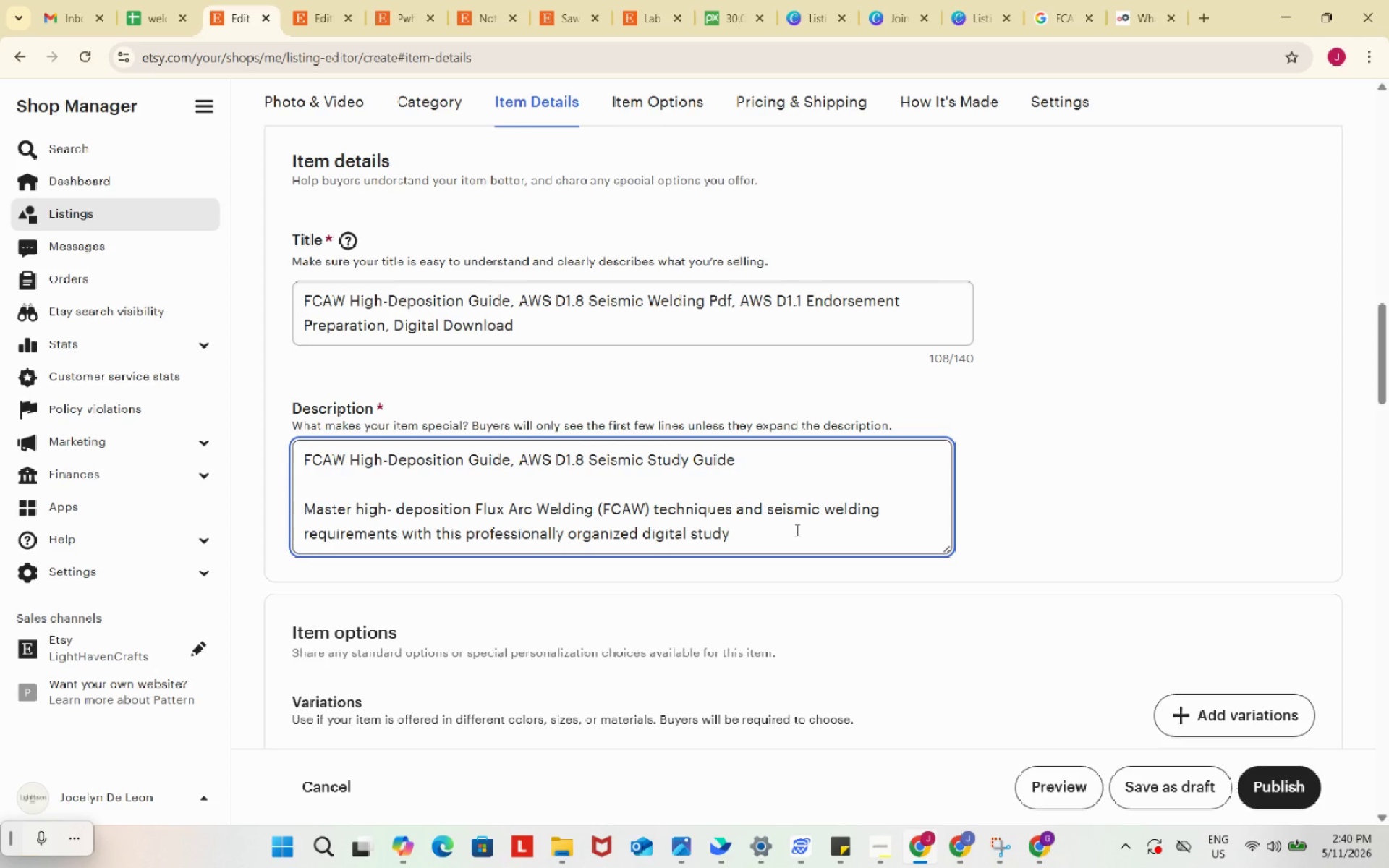 
left_click([796, 529])
 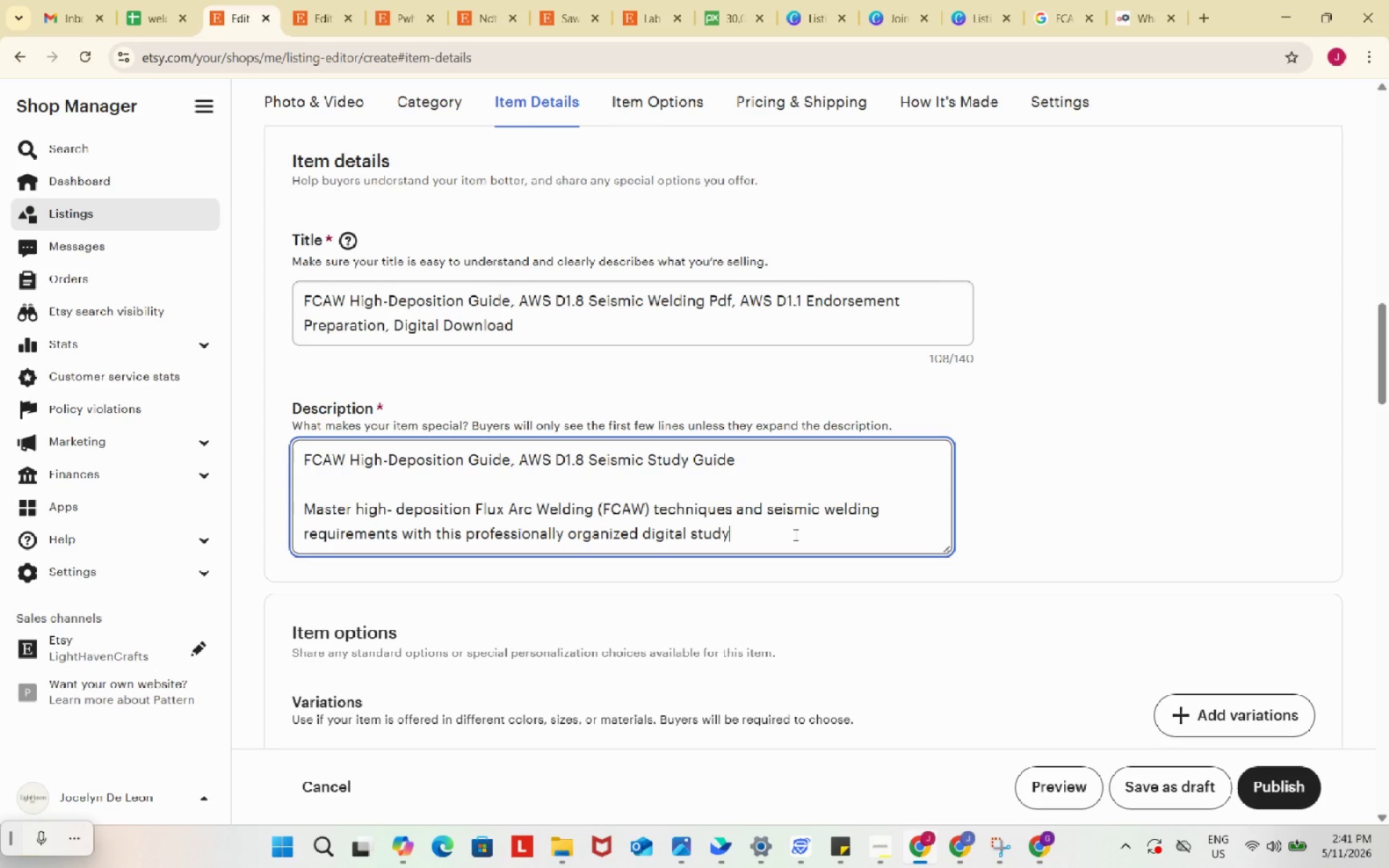 
left_click([794, 535])
 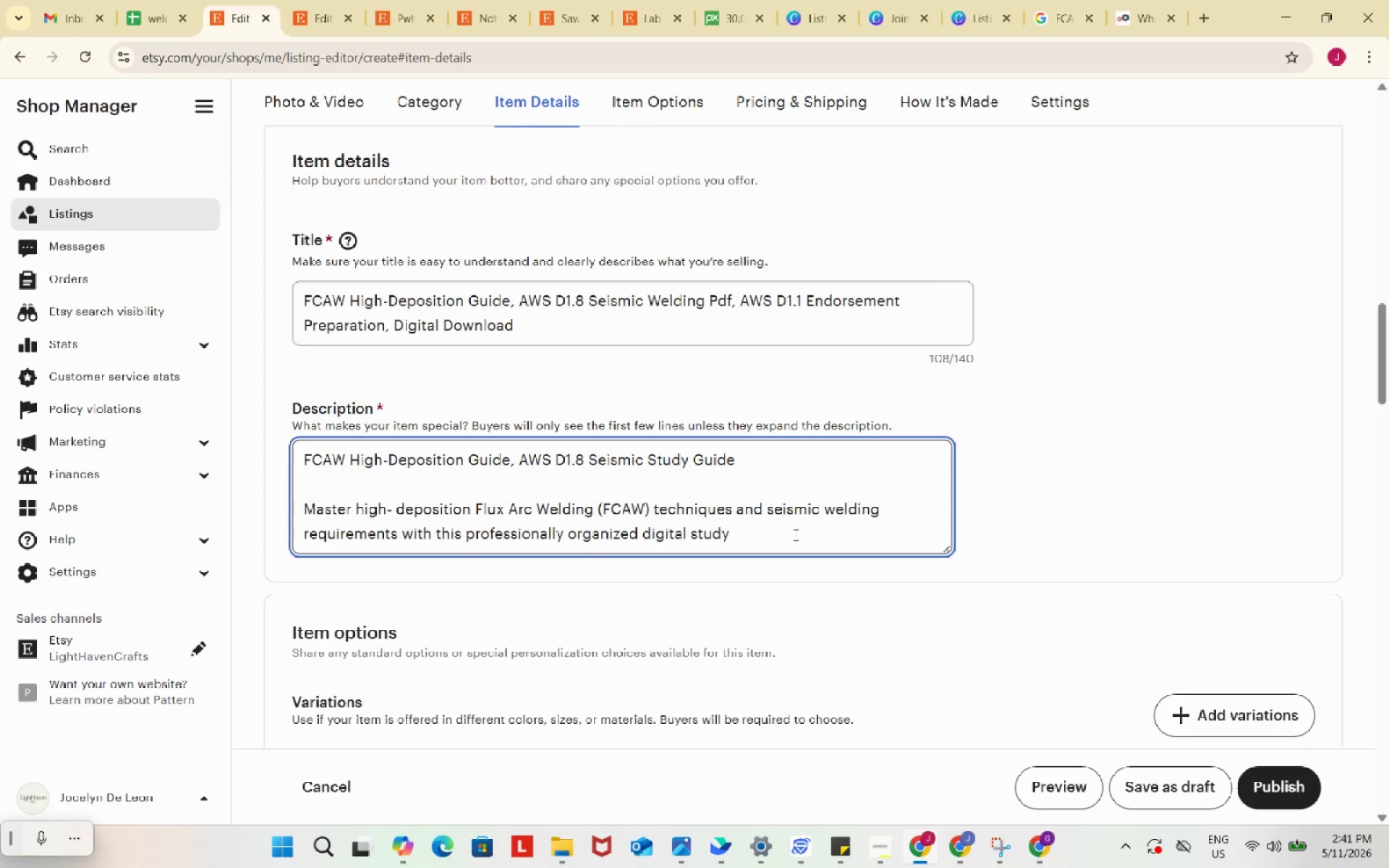 
key(Space)
 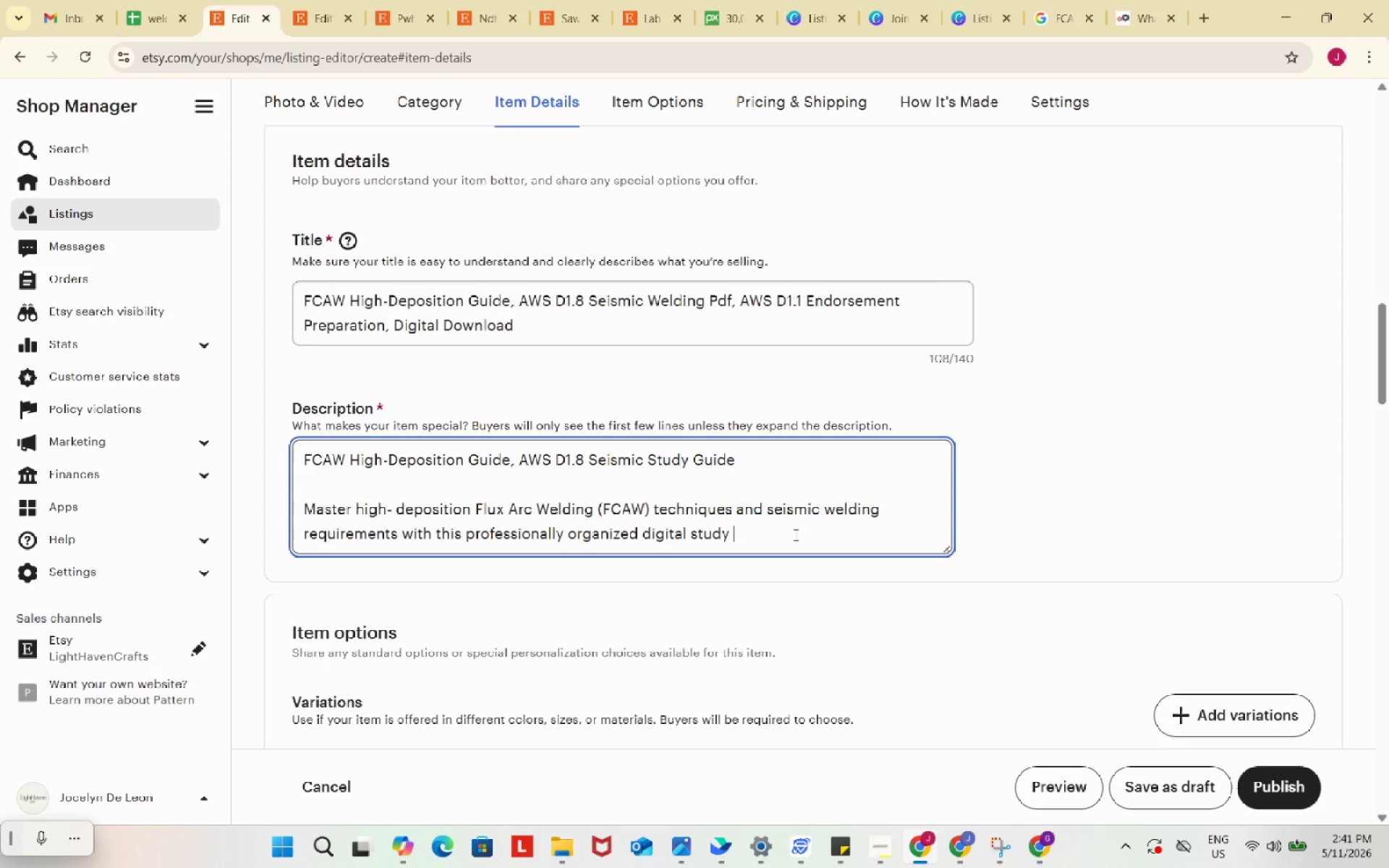 
type(guide focused on AWS D1.8)
 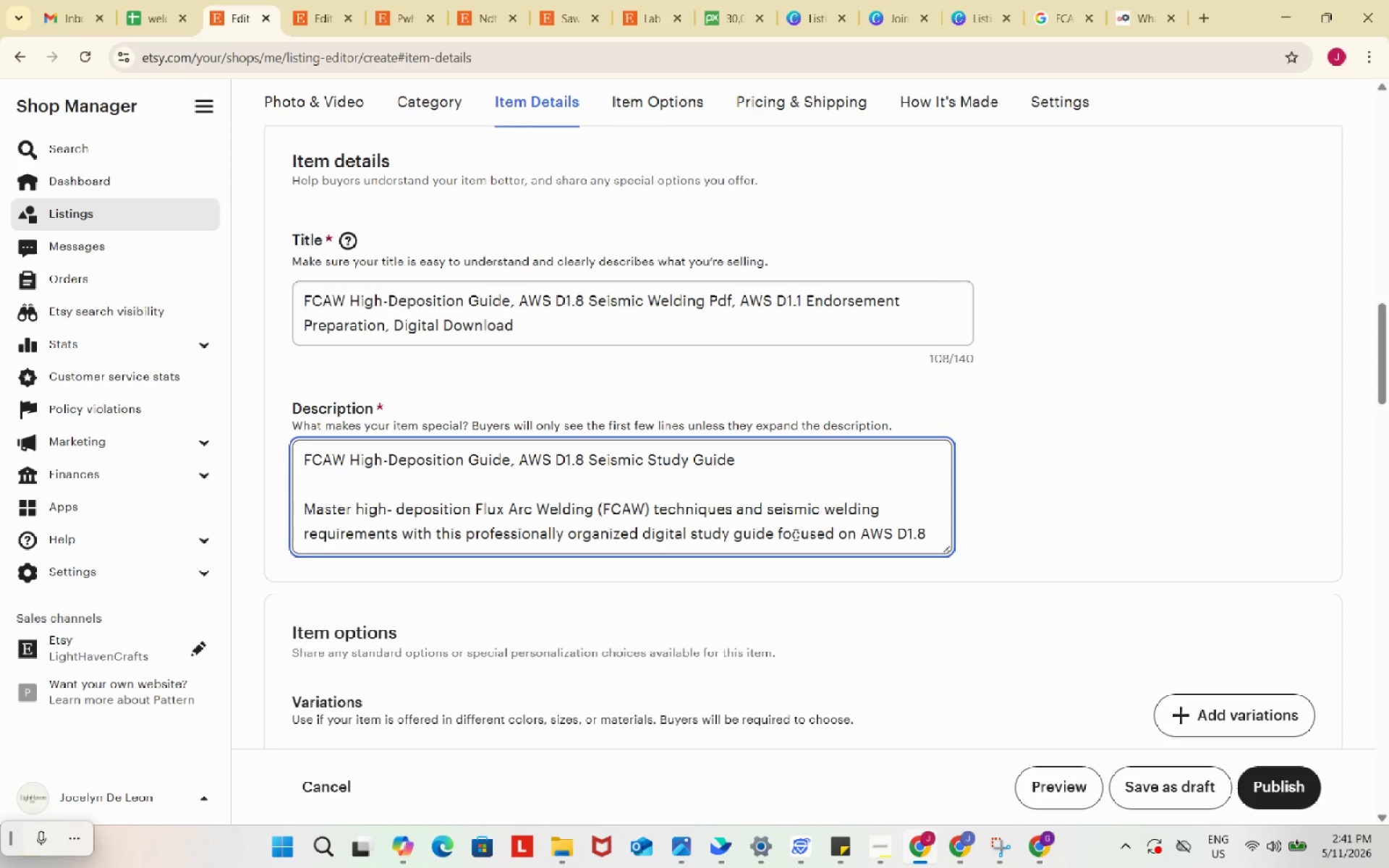 
key(Space)
 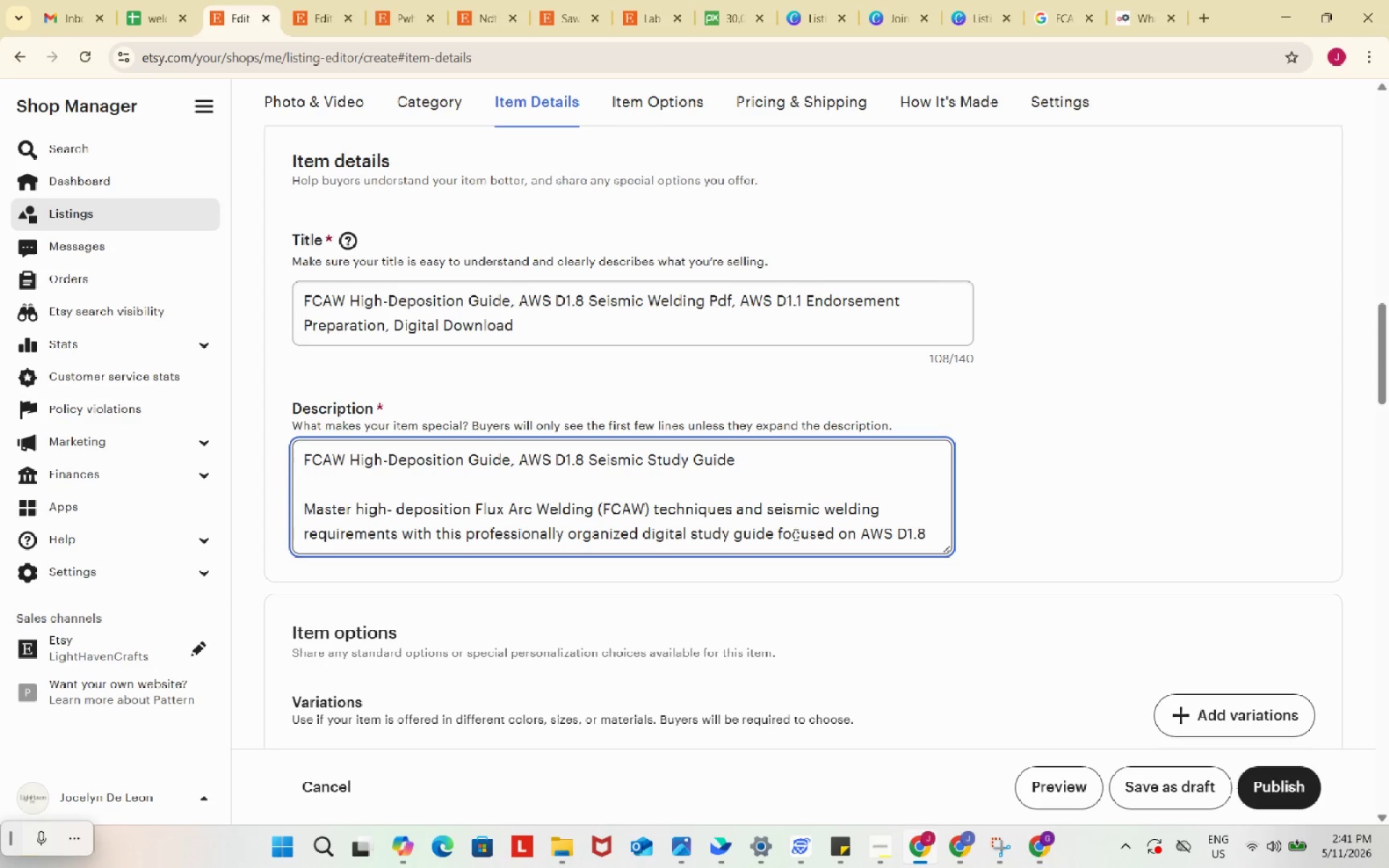 
wait(6.75)
 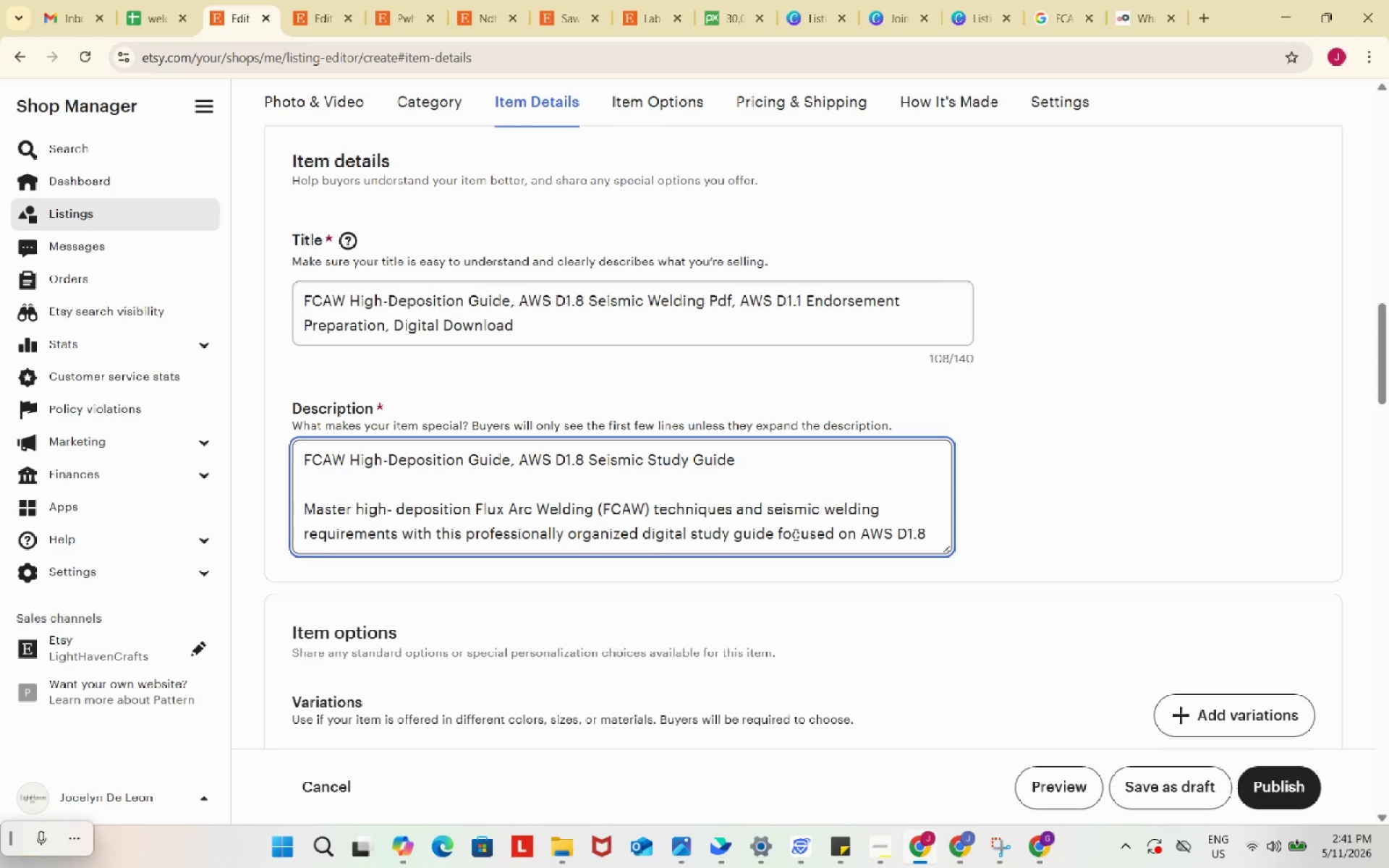 
type( seismic welding application and structural steel fabrication practices.)
 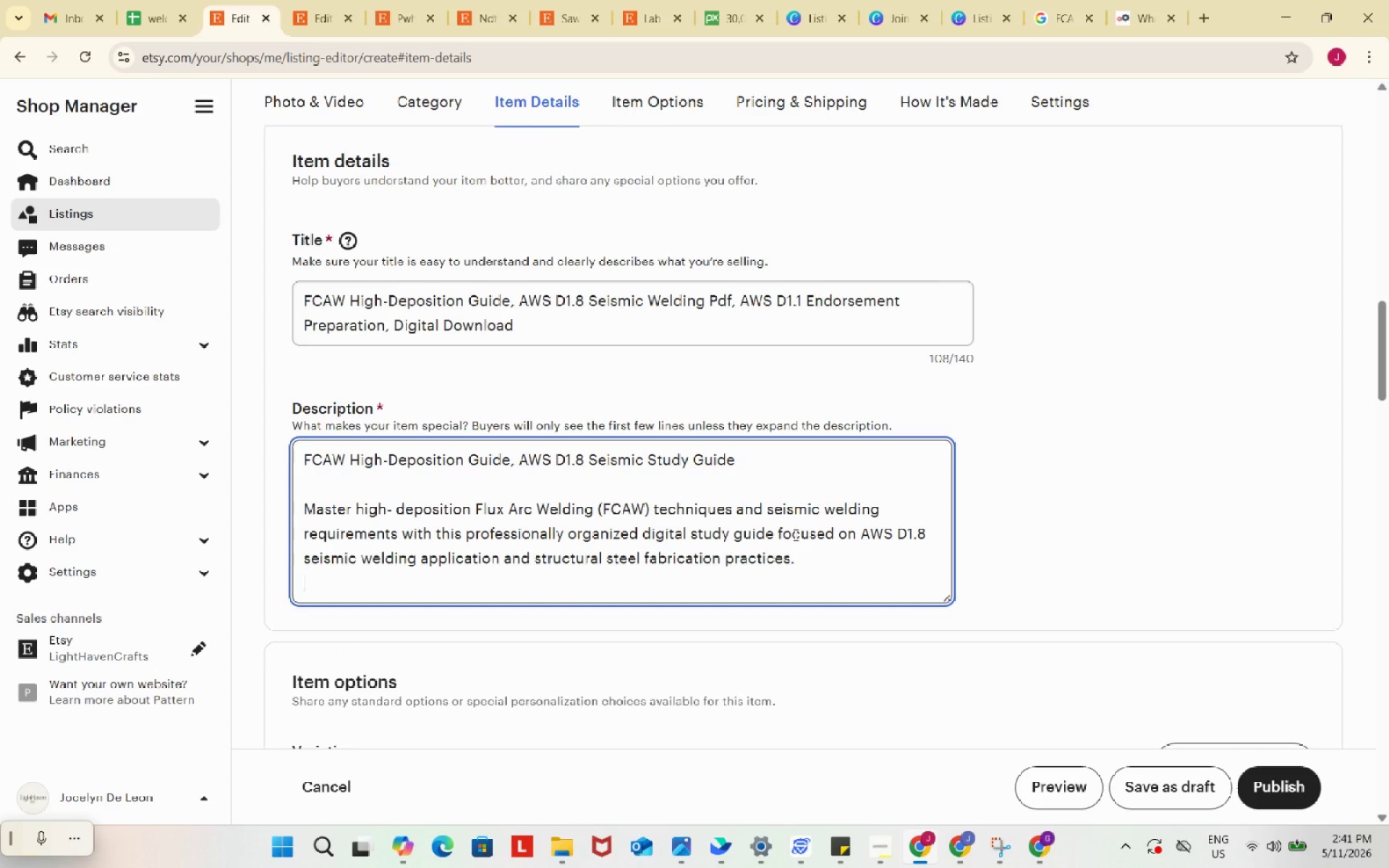 
key(Enter)
 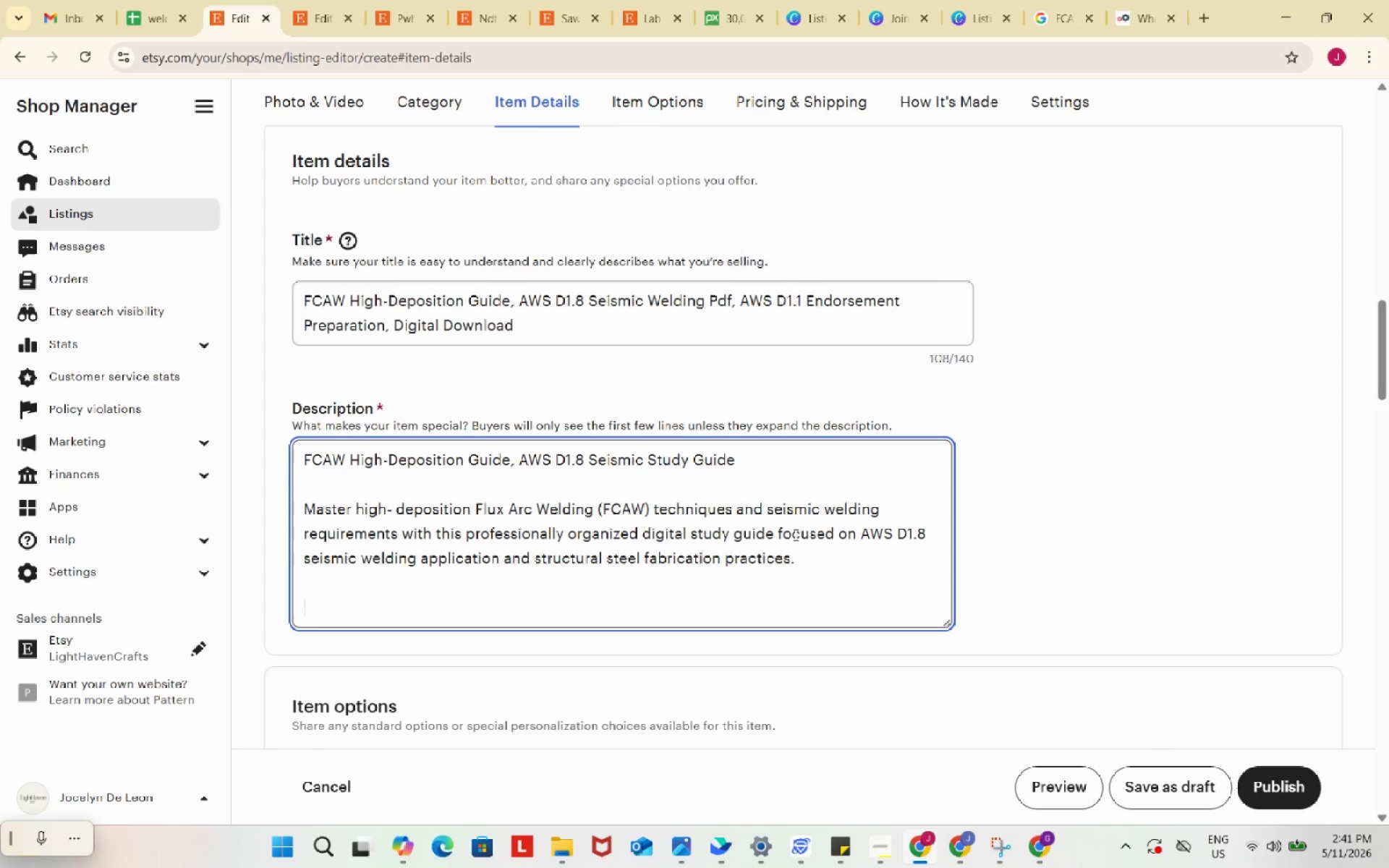 
key(Enter)
 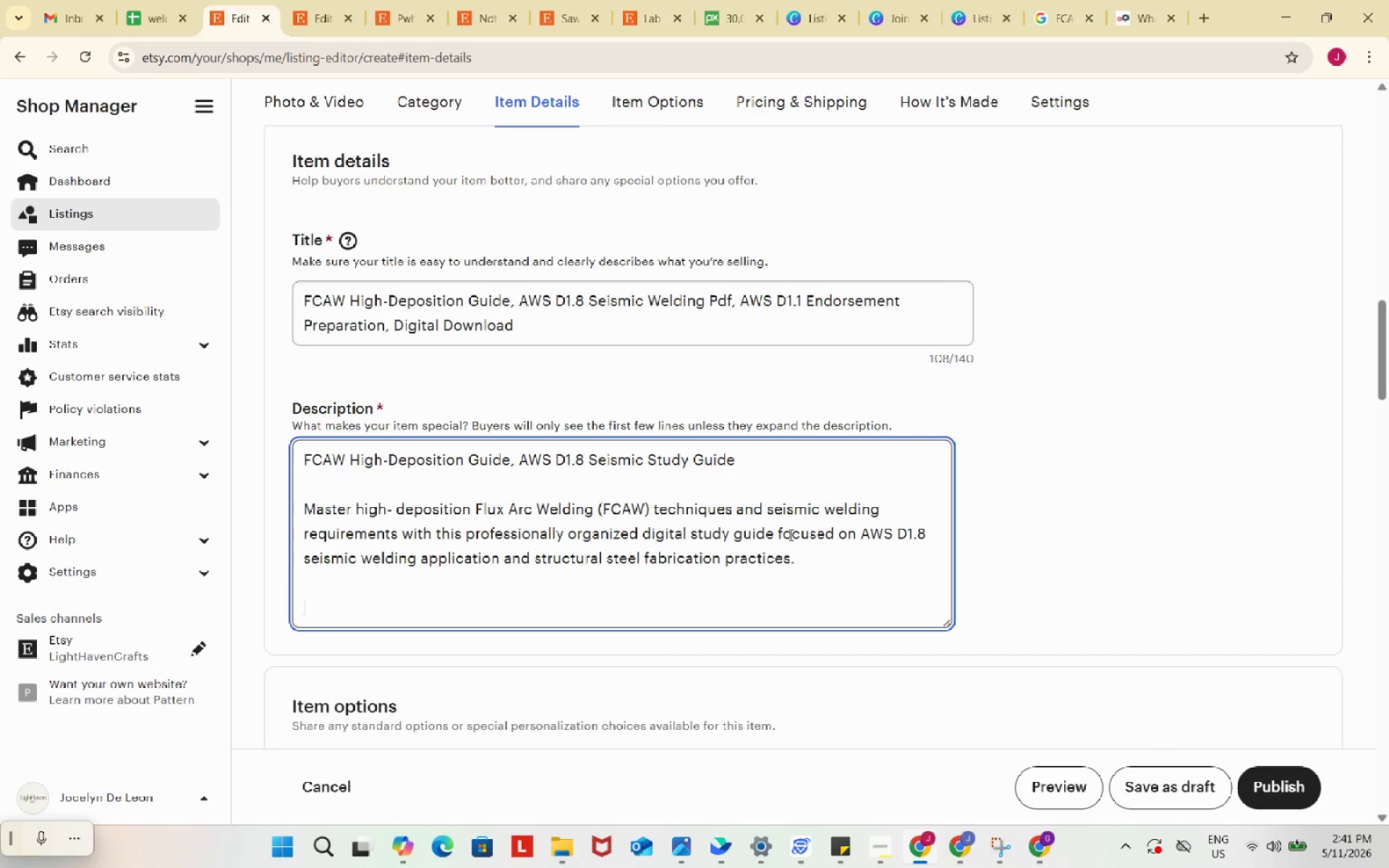 
type(Designed for welders pursuing AWS D1.a)
key(Backspace)
type(A)
key(Backspace)
type(1 endoresement )
key(Backspace)
key(Backspace)
key(Backspace)
key(Backspace)
type(sement)
 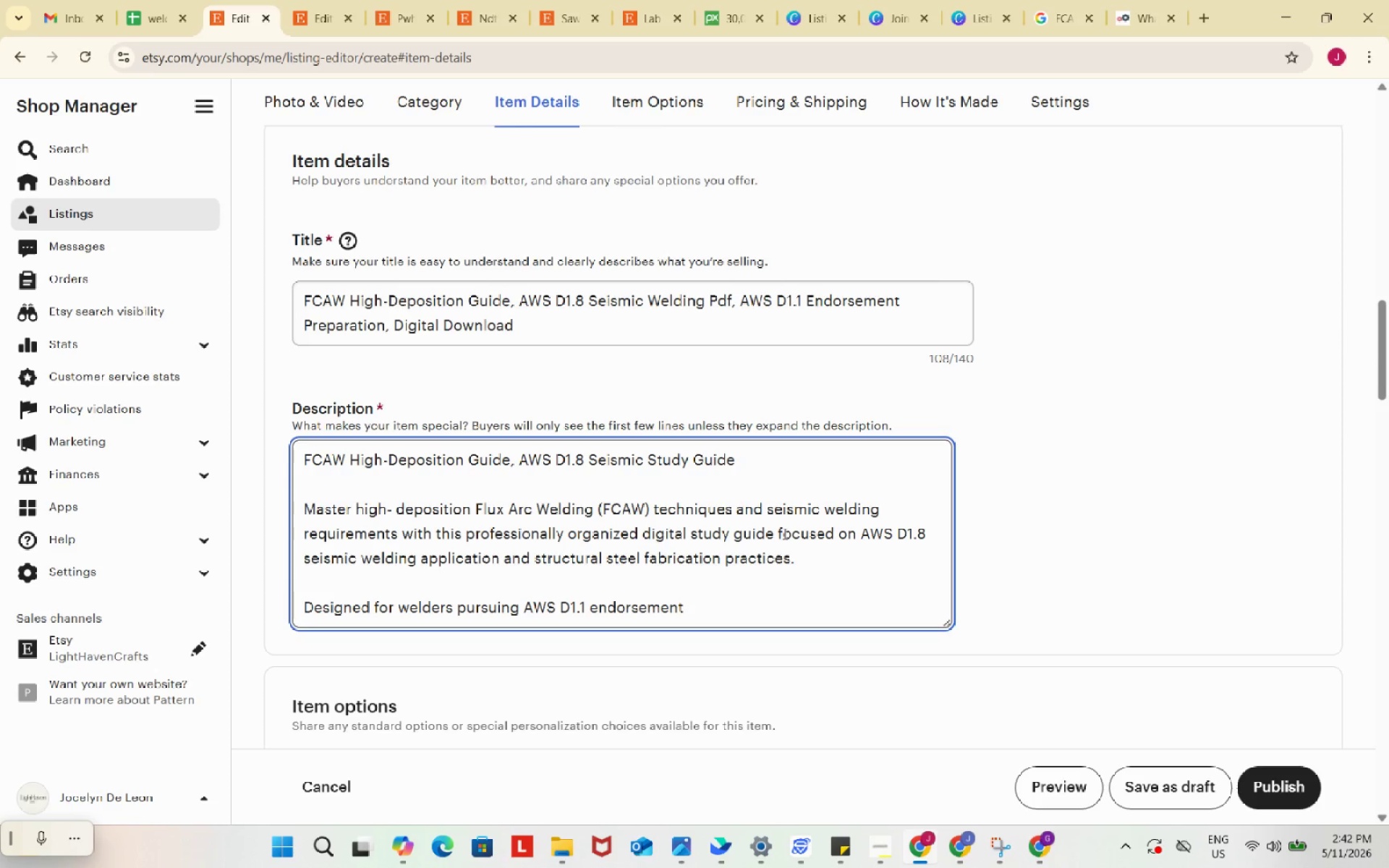 
type(s, structural welding proc)
key(Backspace)
type(fessionals and fabrication trainees, this doenloadable PDF expl)
key(Backspace)
type(a)
key(Backspace)
 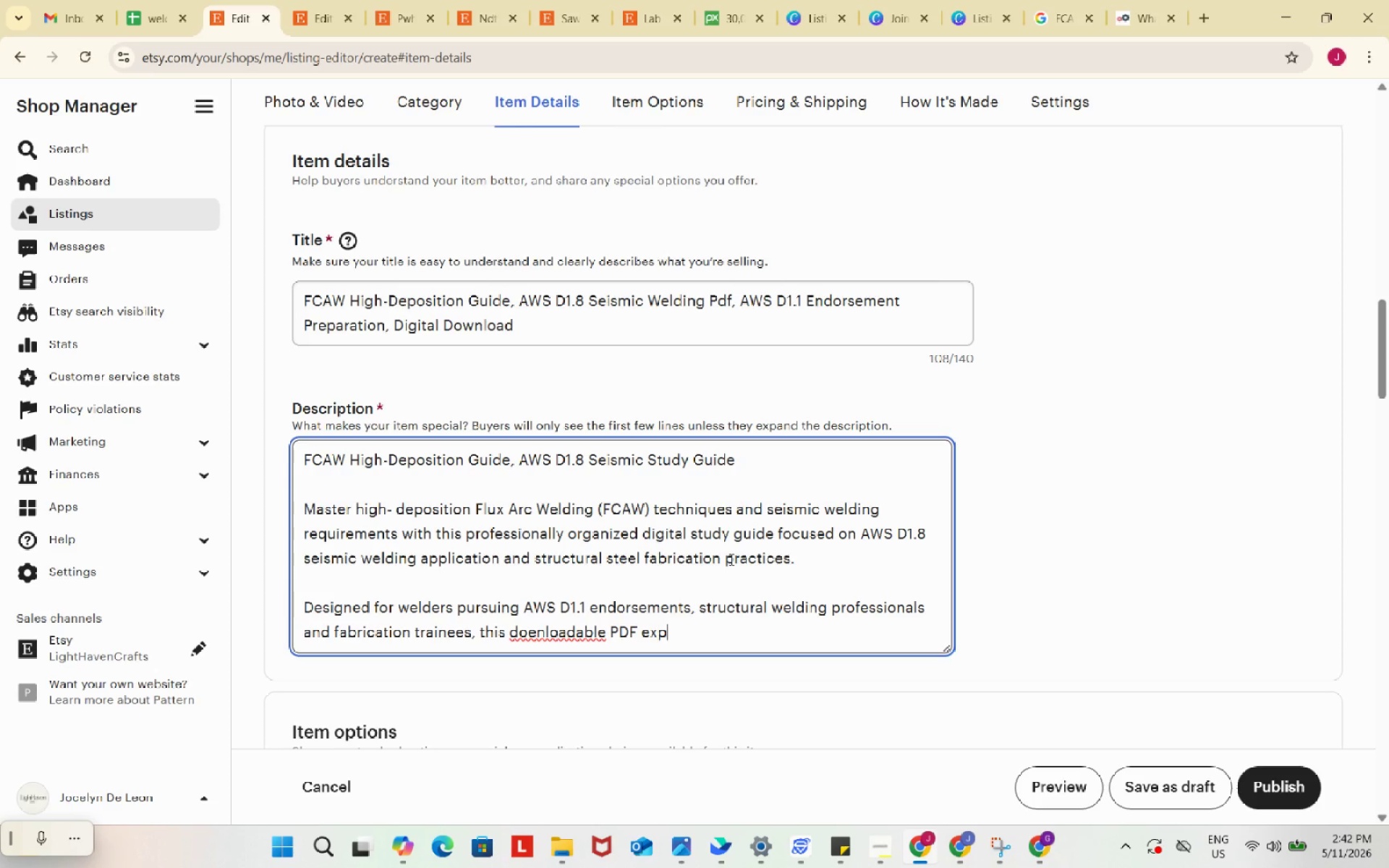 
left_click([533, 632])
 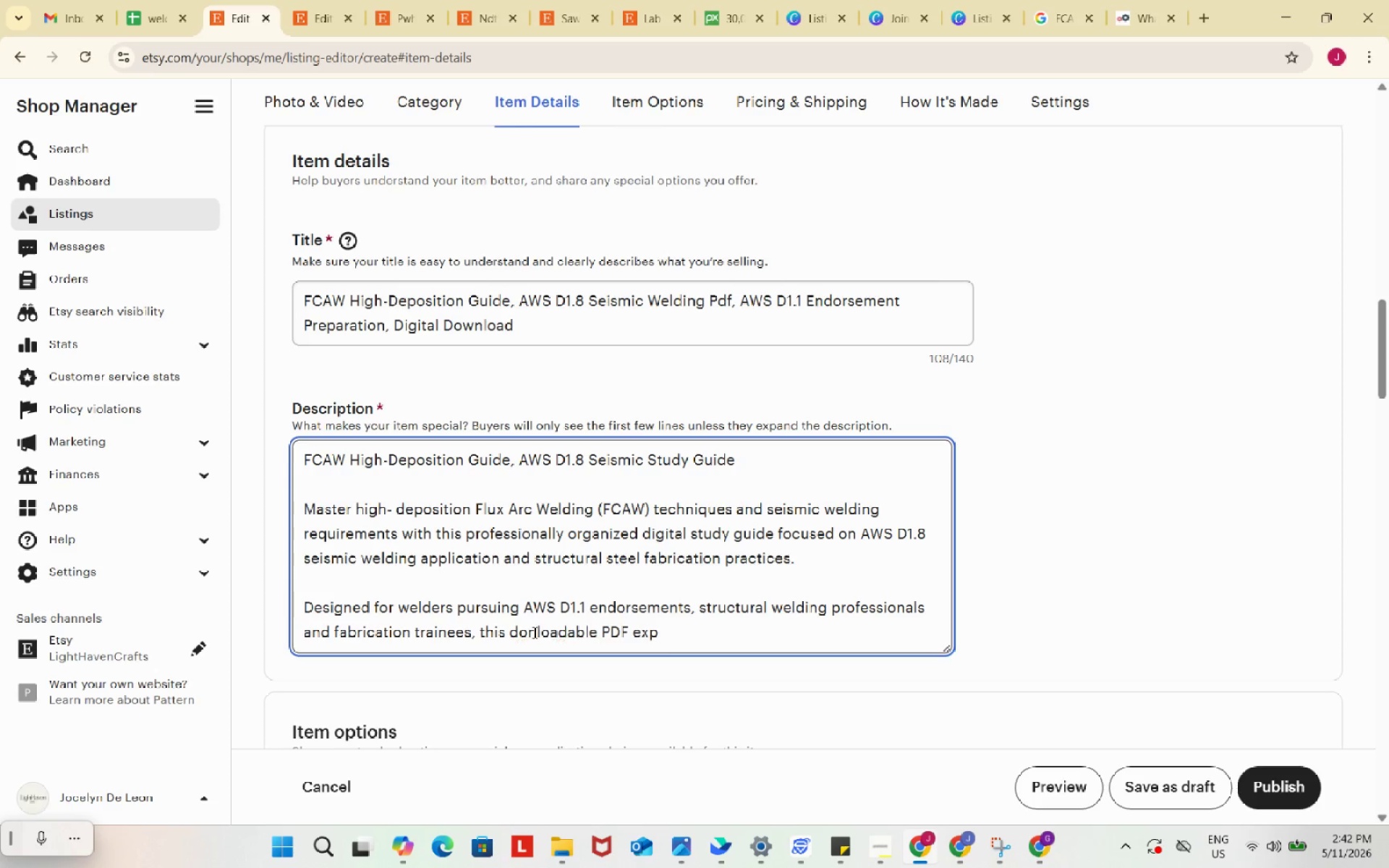 
key(Backspace)
 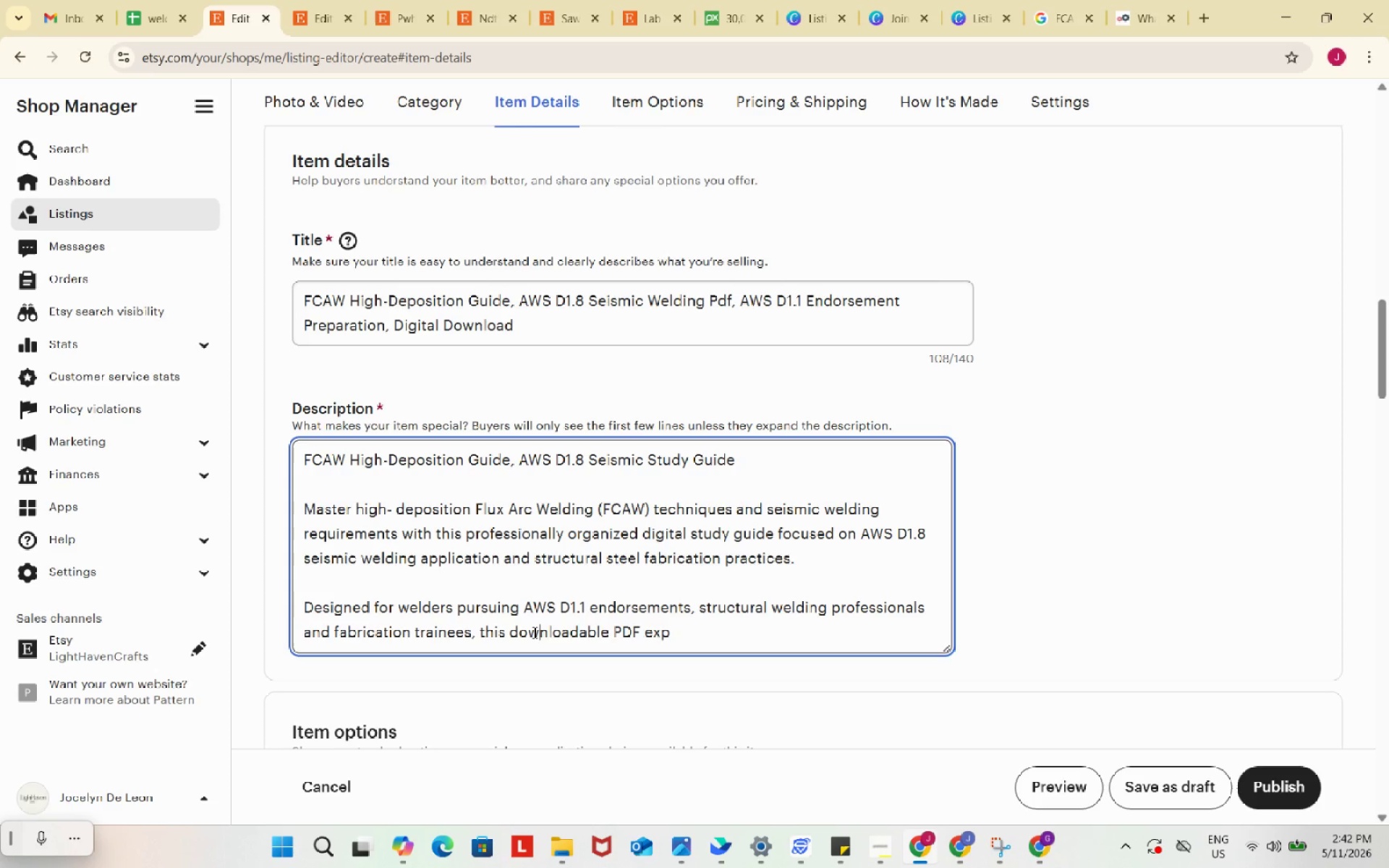 
key(W)
 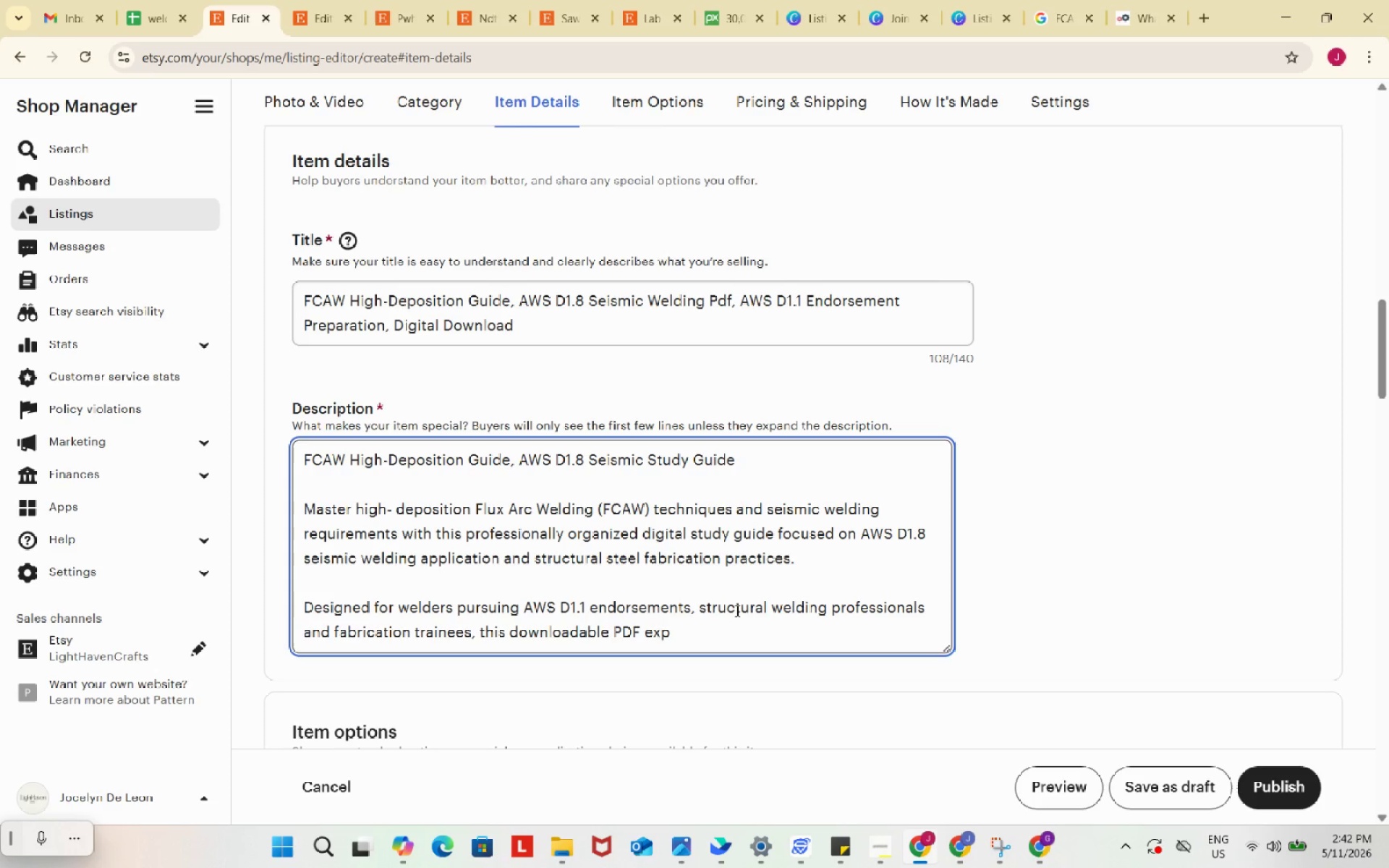 
wait(7.89)
 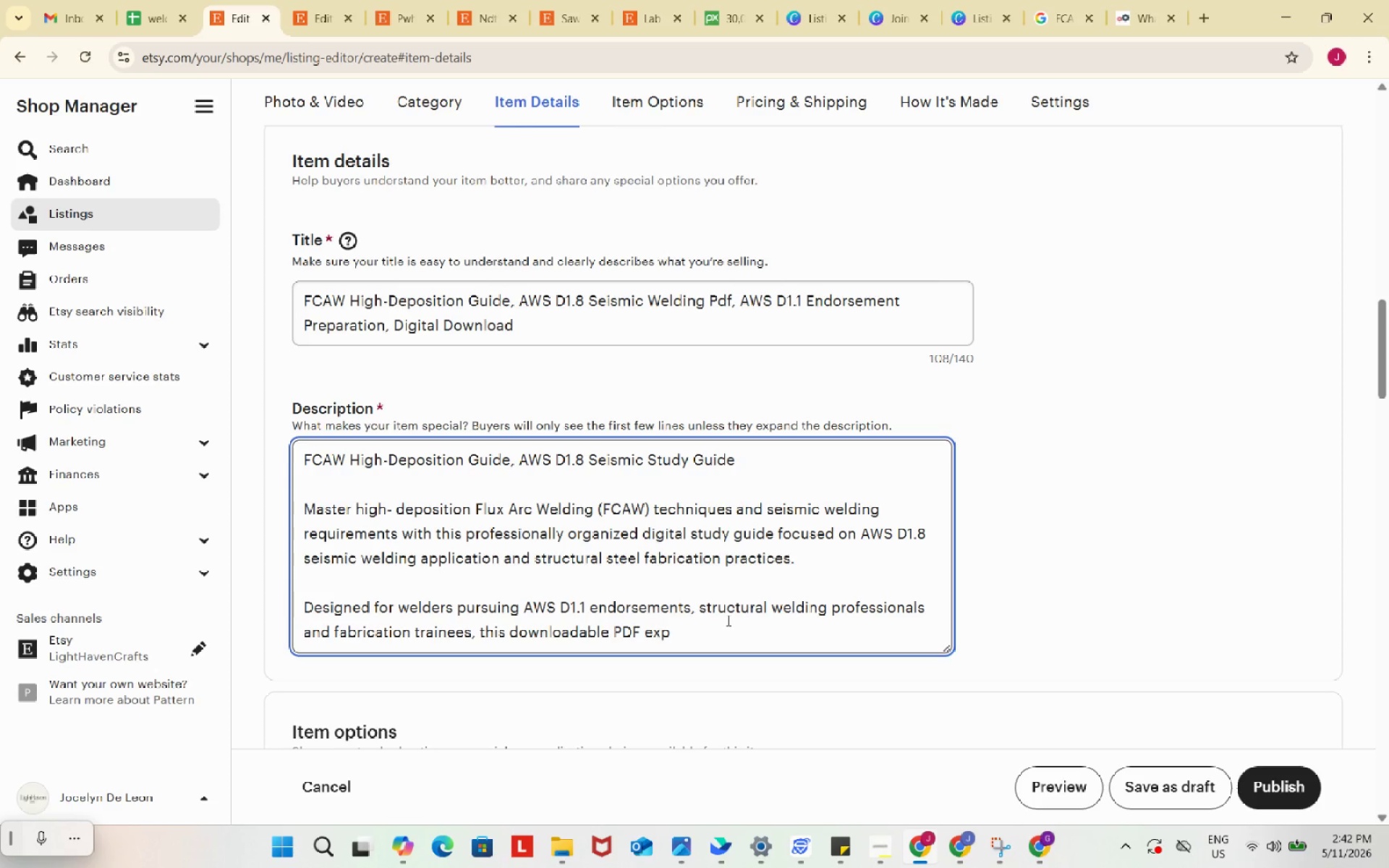 
type(lains FCAW proe)
key(Backspace)
type(cess)
 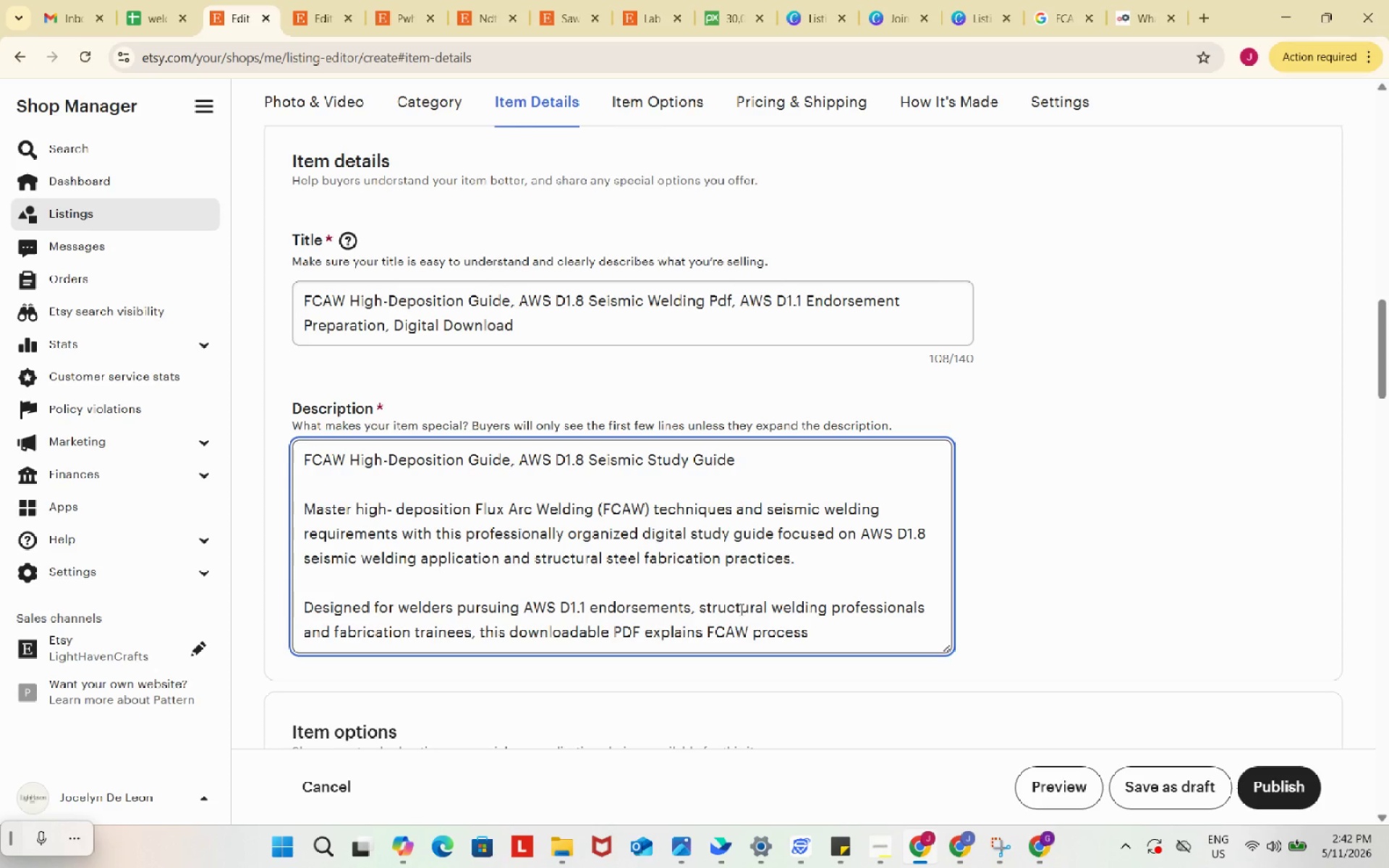 
type( fundamentals )
key(Backspace)
type(, seismic welding considerations, demand-critical weld concepts, and high produci)
key(Backspace)
 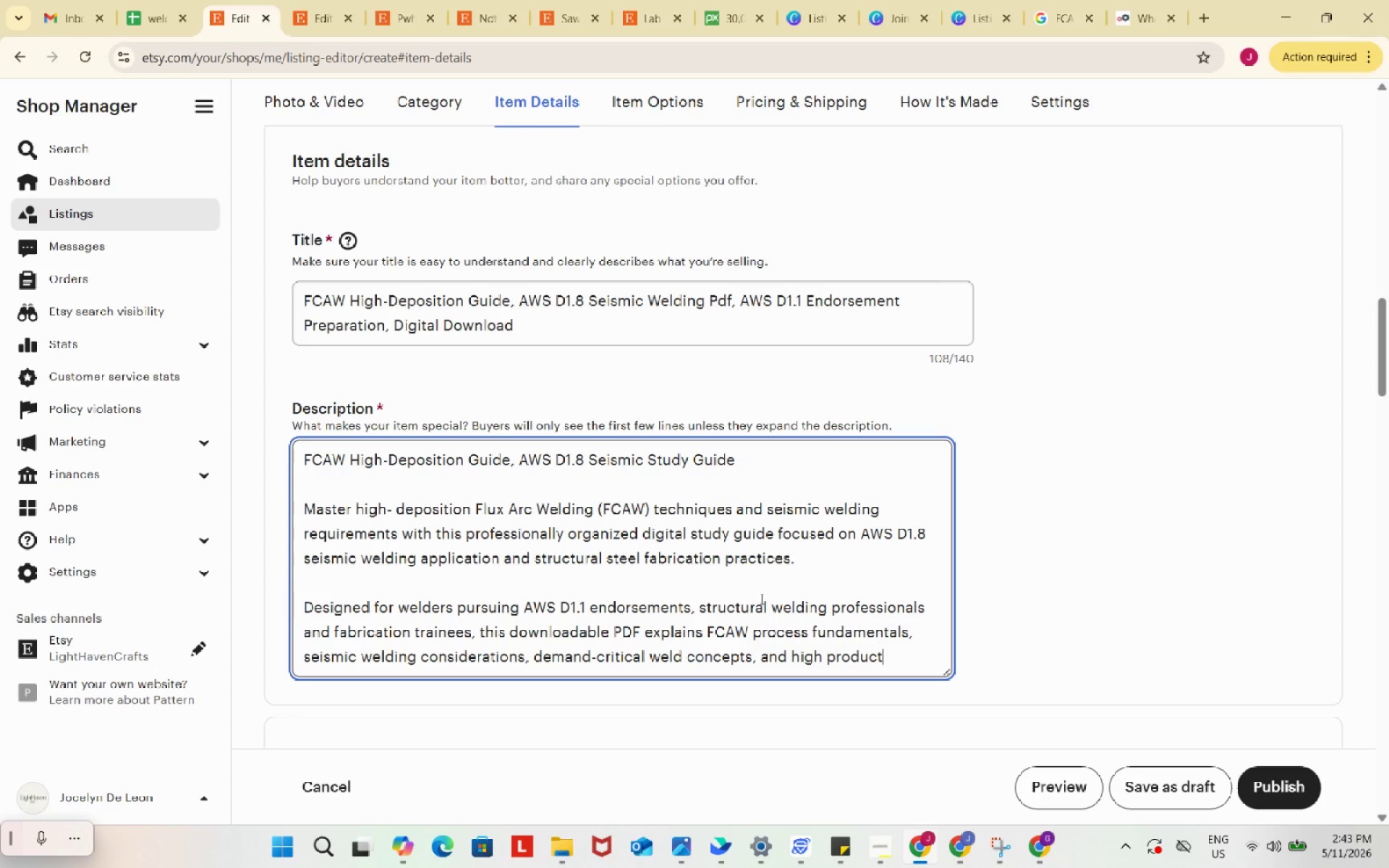 
type(tiveity)
key(Backspace)
key(Backspace)
key(Backspace)
key(Backspace)
type(ity welding procedures.)
 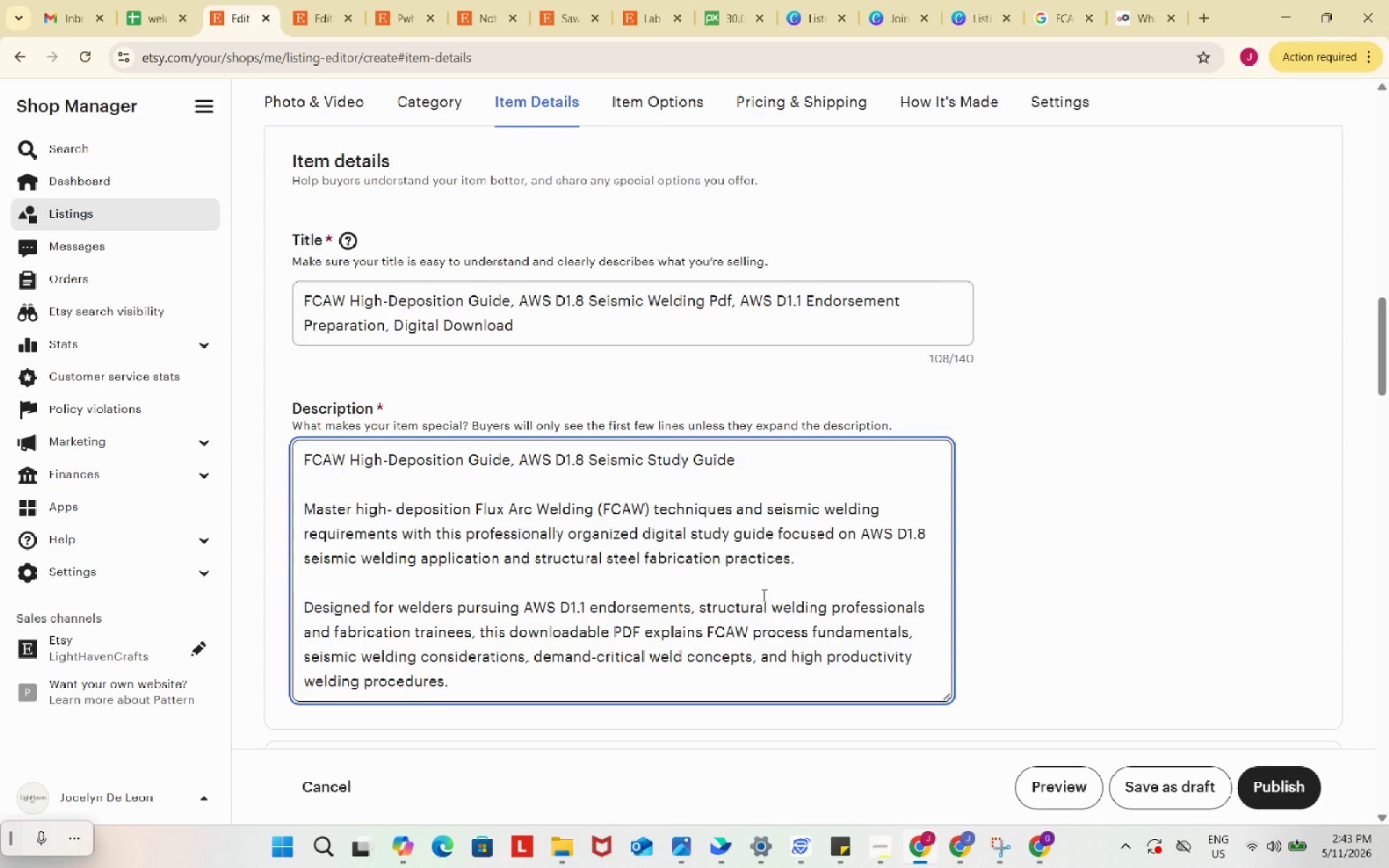 
key(Enter)
 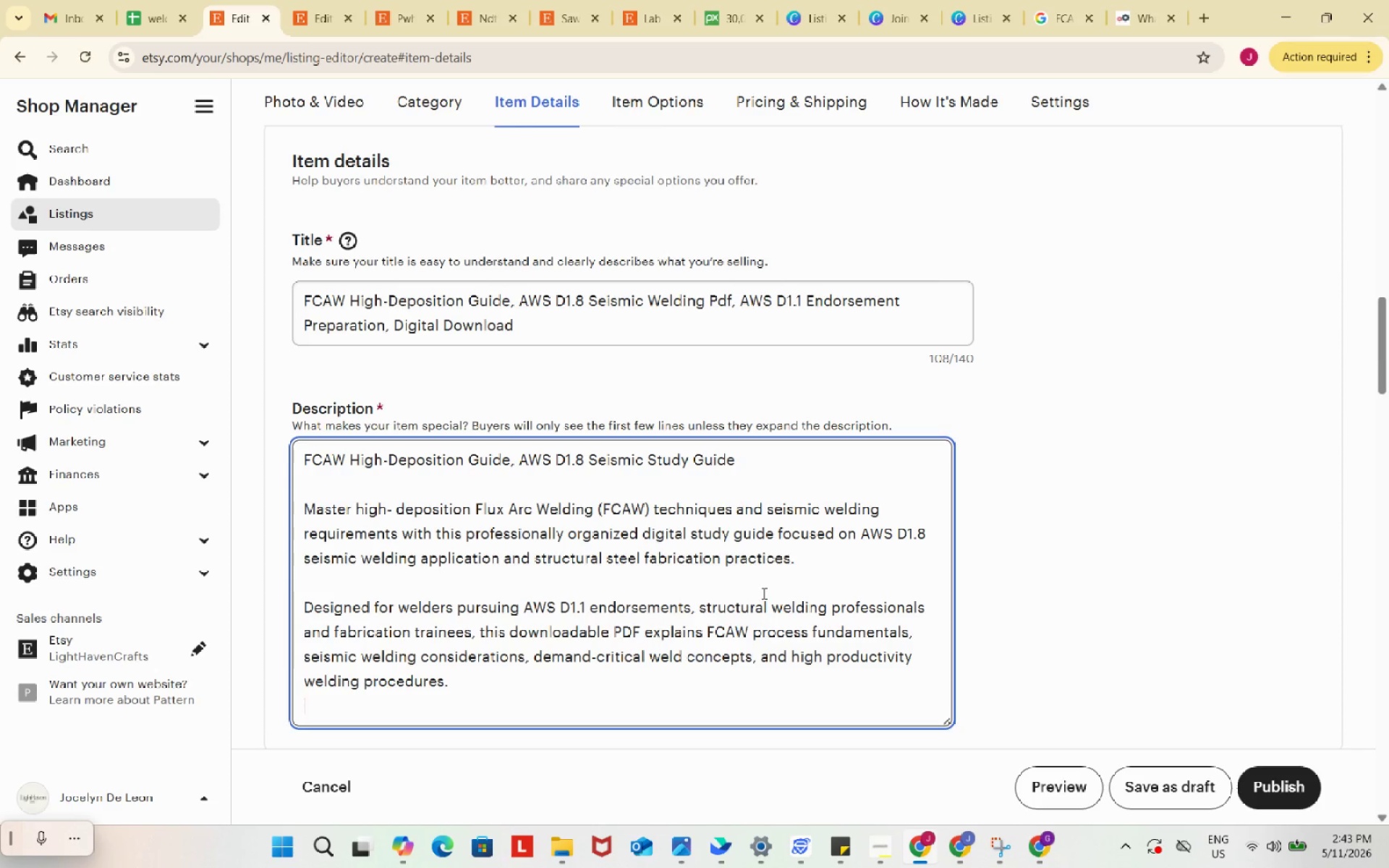 
key(Enter)
 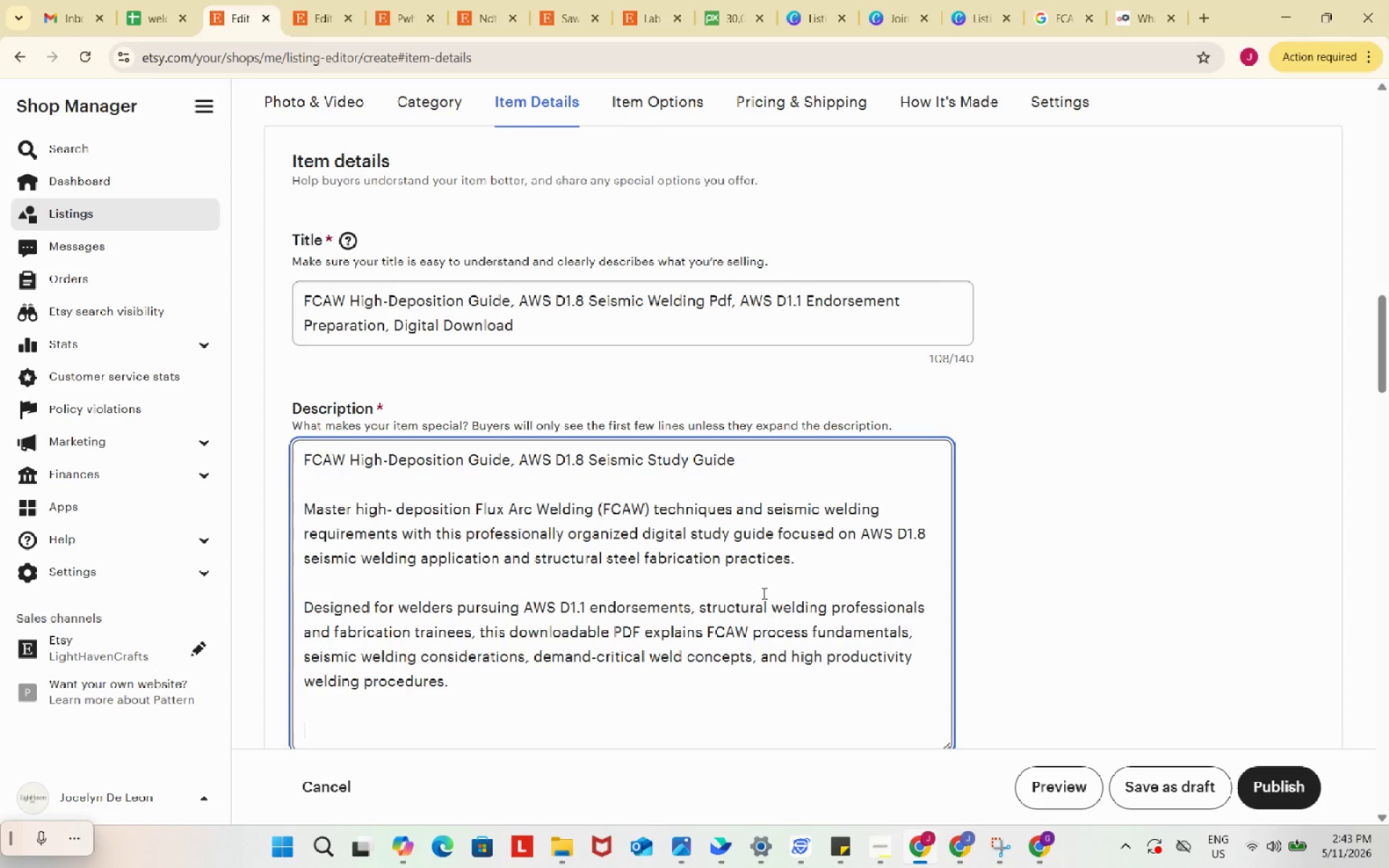 
key(Backspace)
key(Backspace)
key(Backspace)
type( used in )
 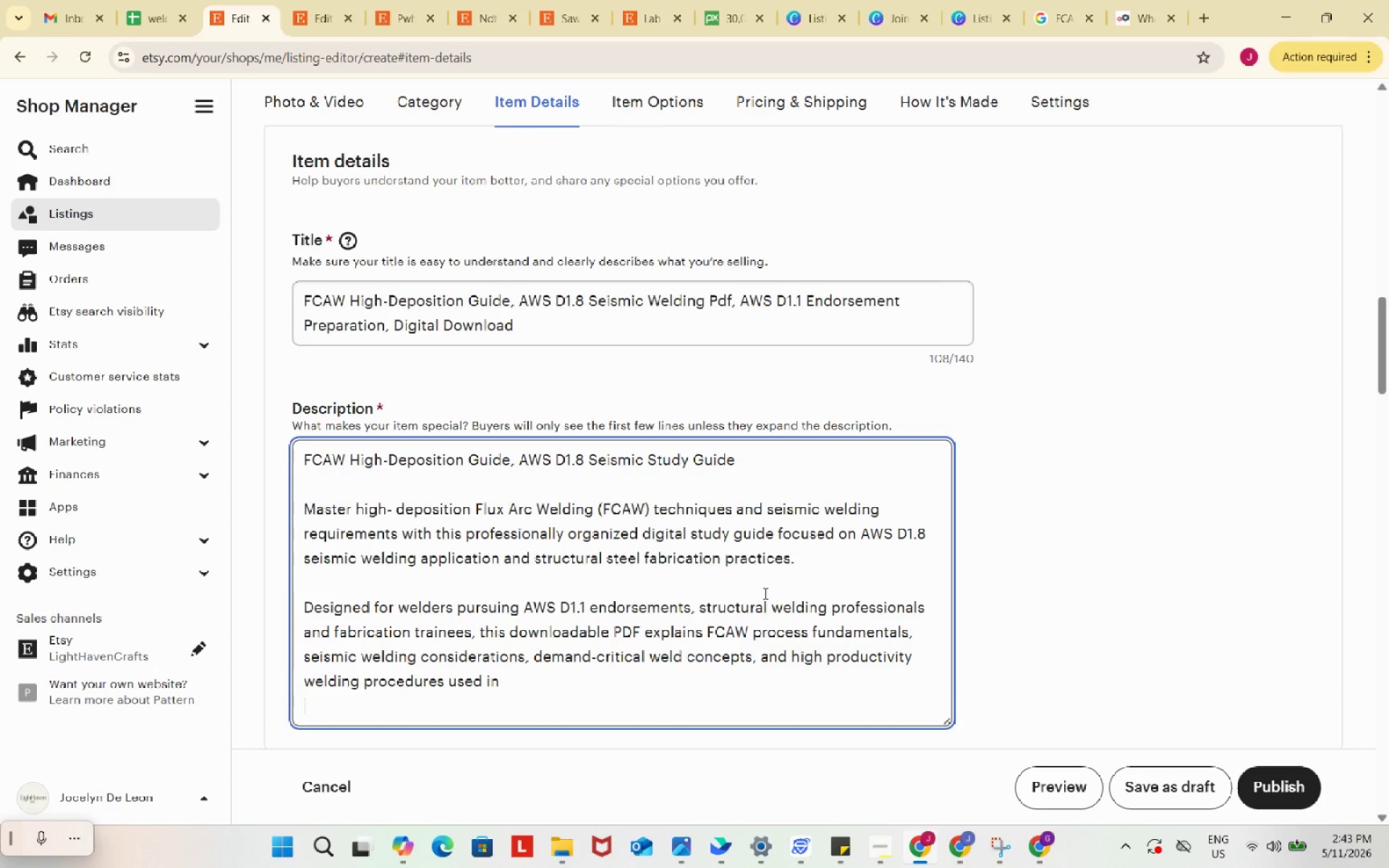 
key(Enter)
 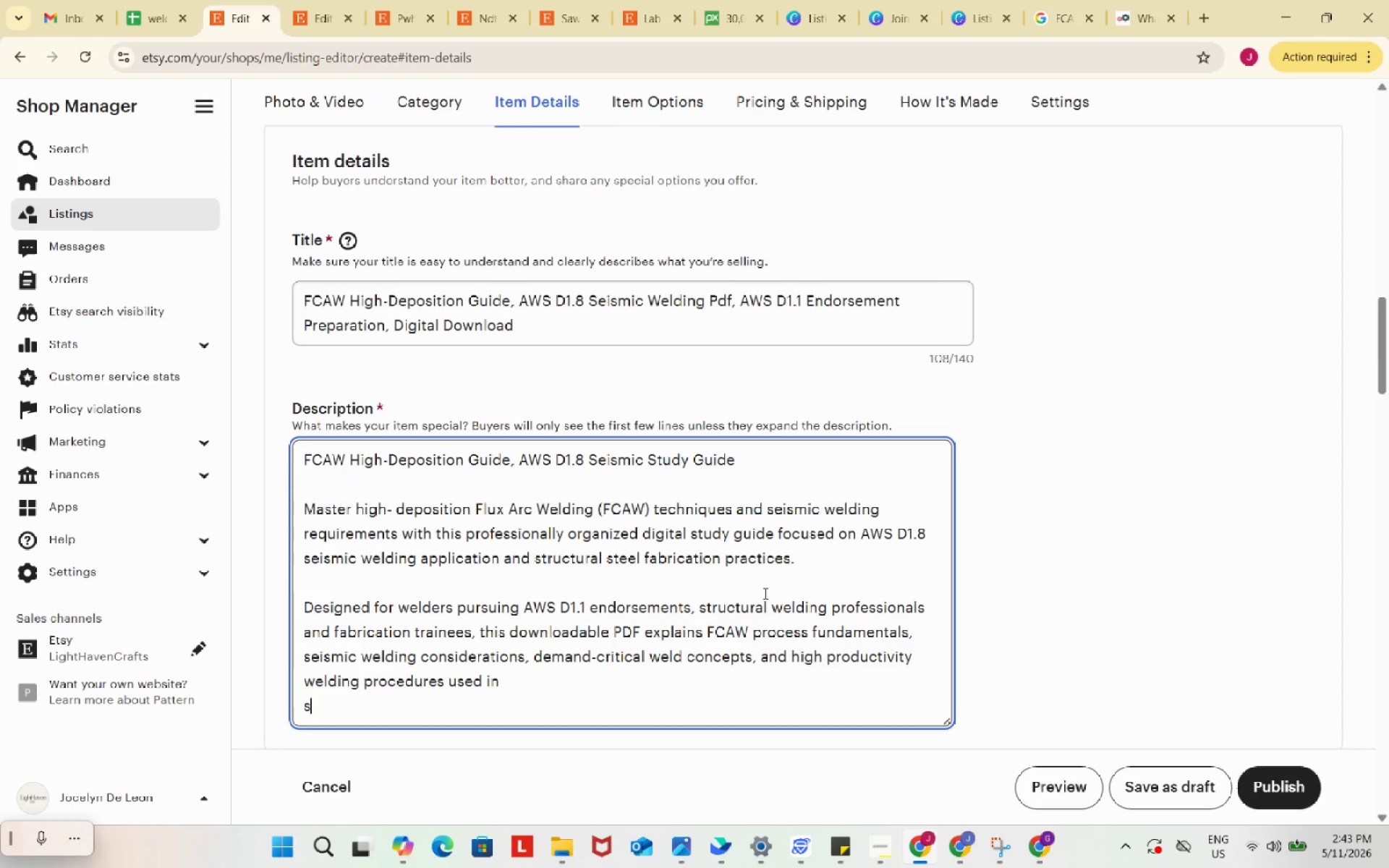 
type(s)
key(Backspace)
key(Backspace)
type(structural steel construction.)
 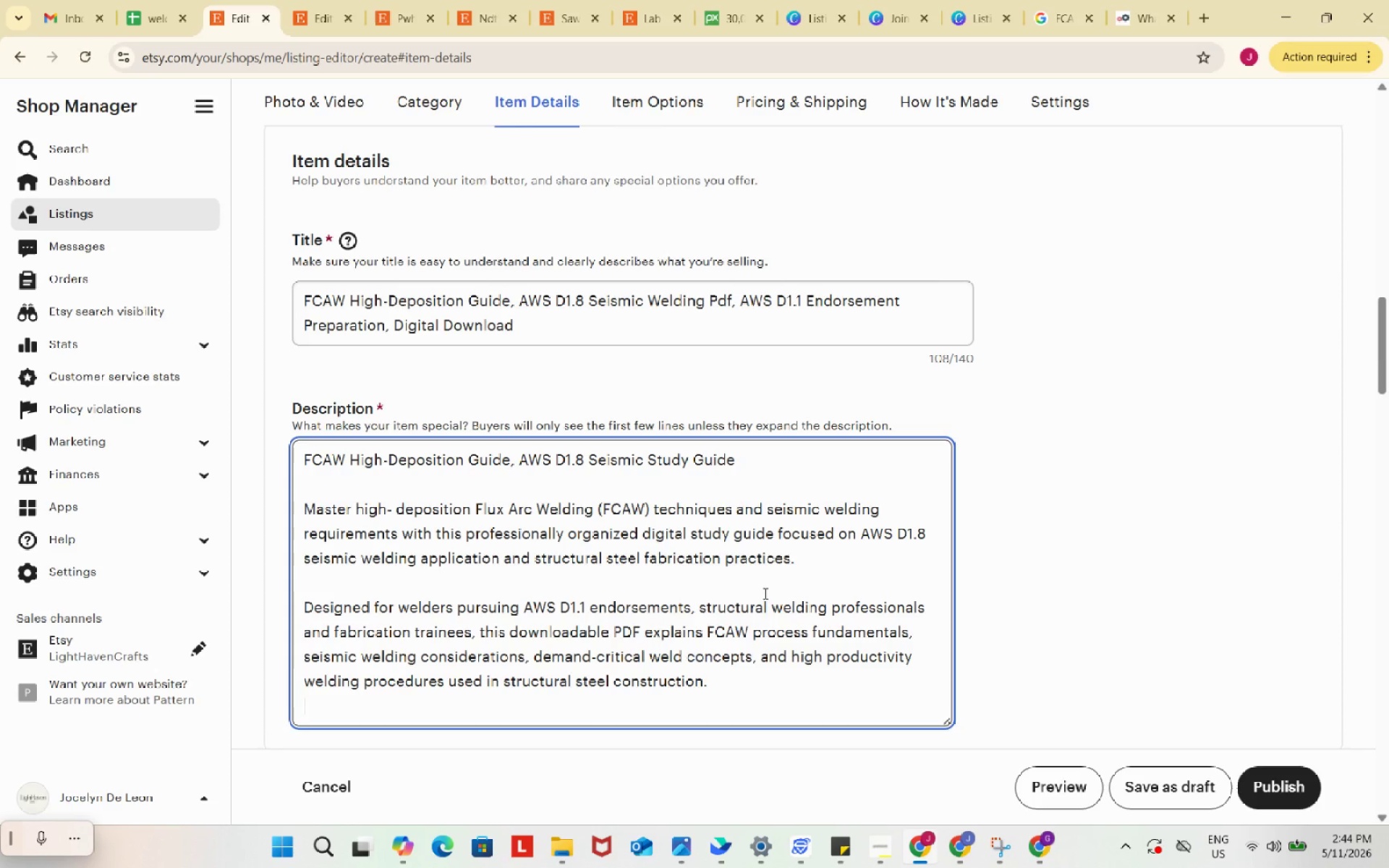 
key(Enter)
 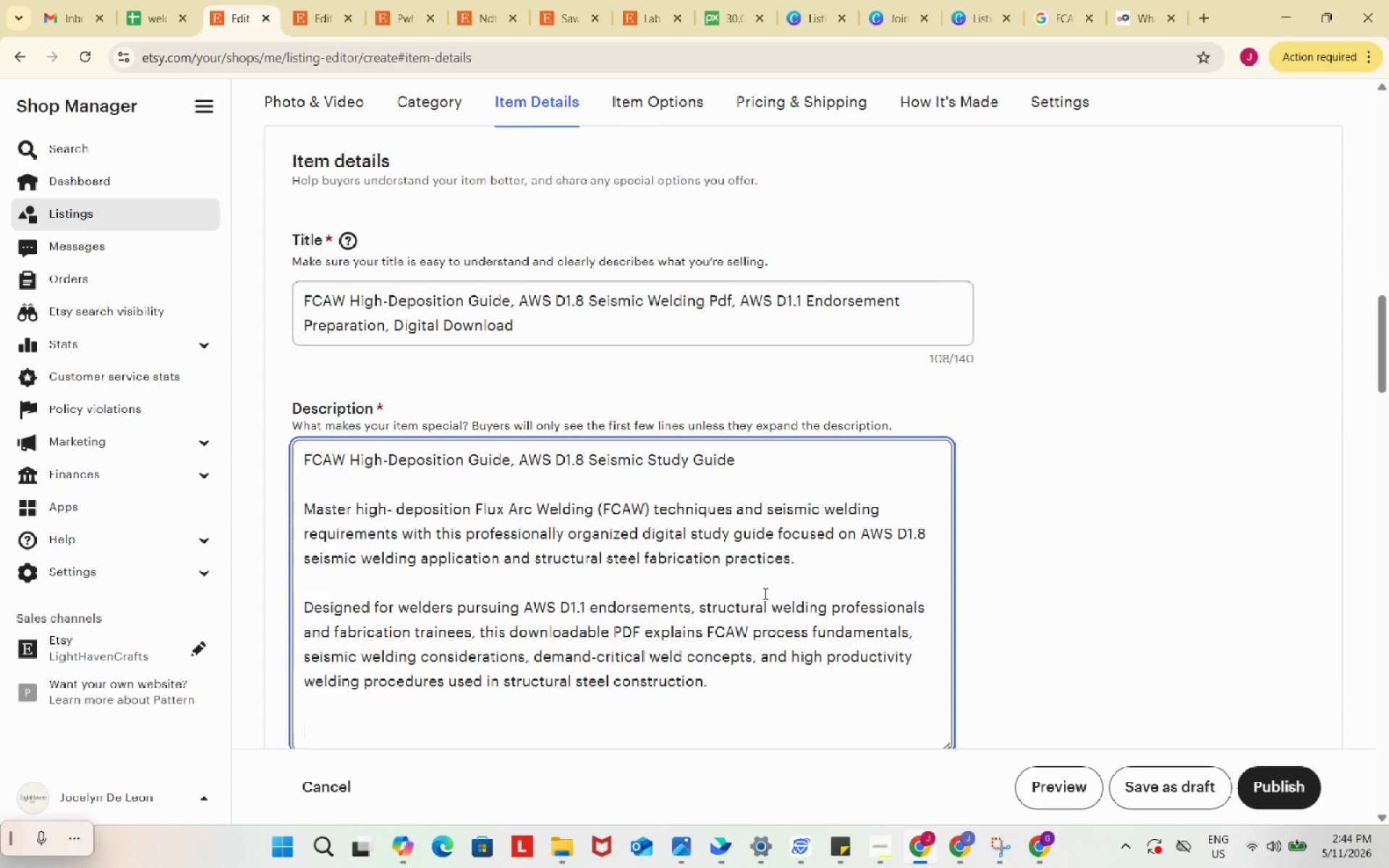 
key(Enter)
 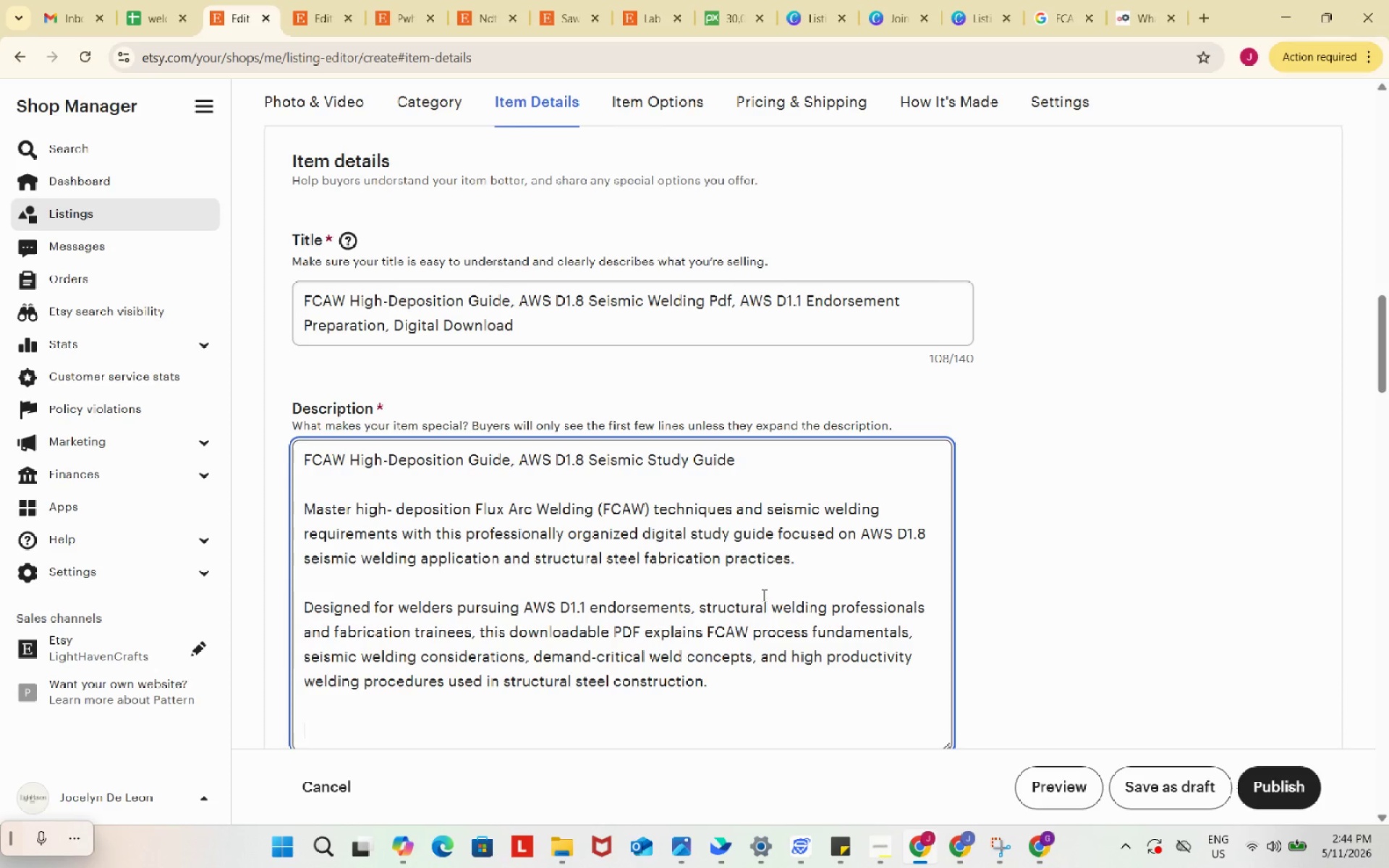 
scroll: coordinate [626, 561], scroll_direction: down, amount: 1.0
 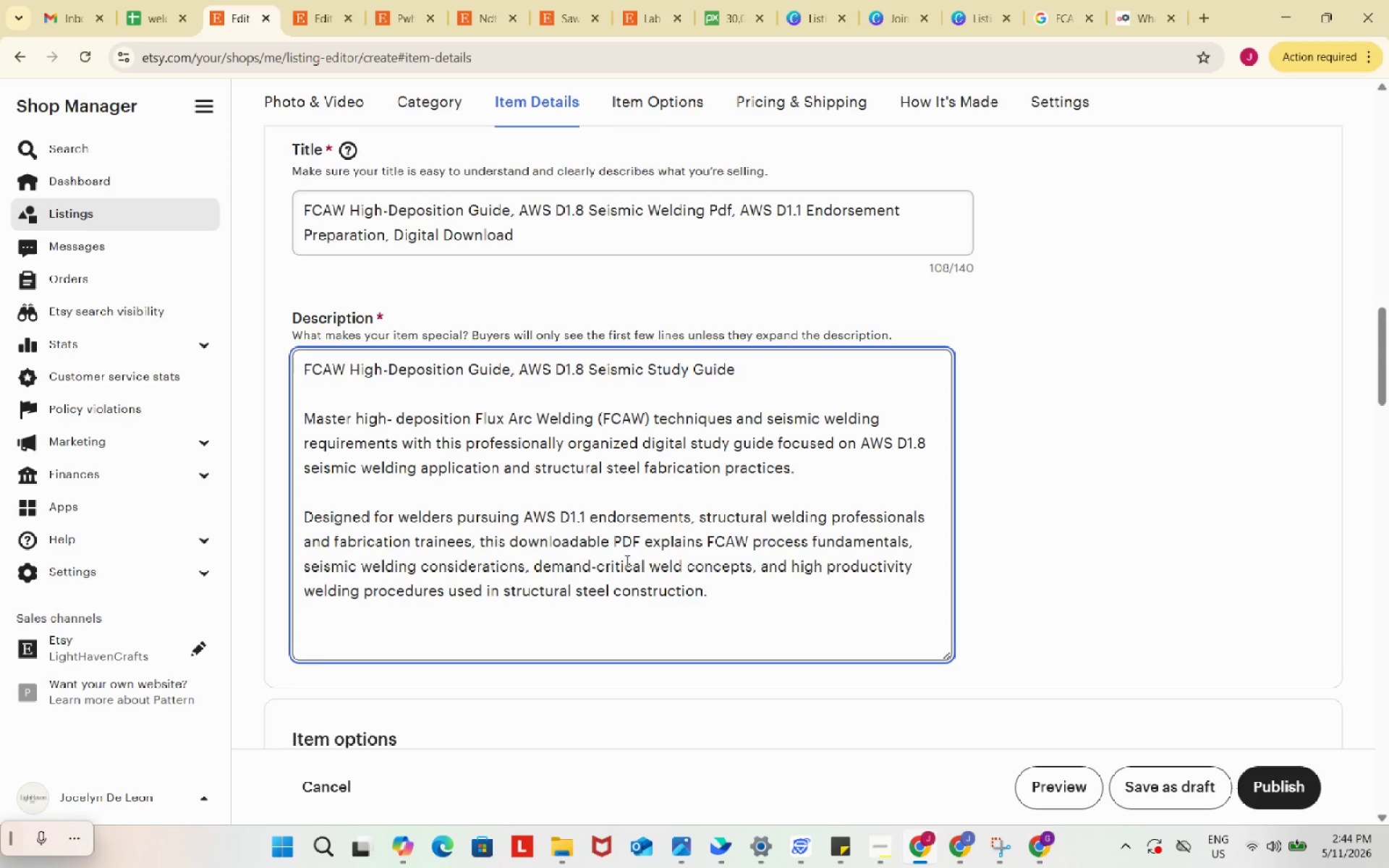 
wait(5.14)
 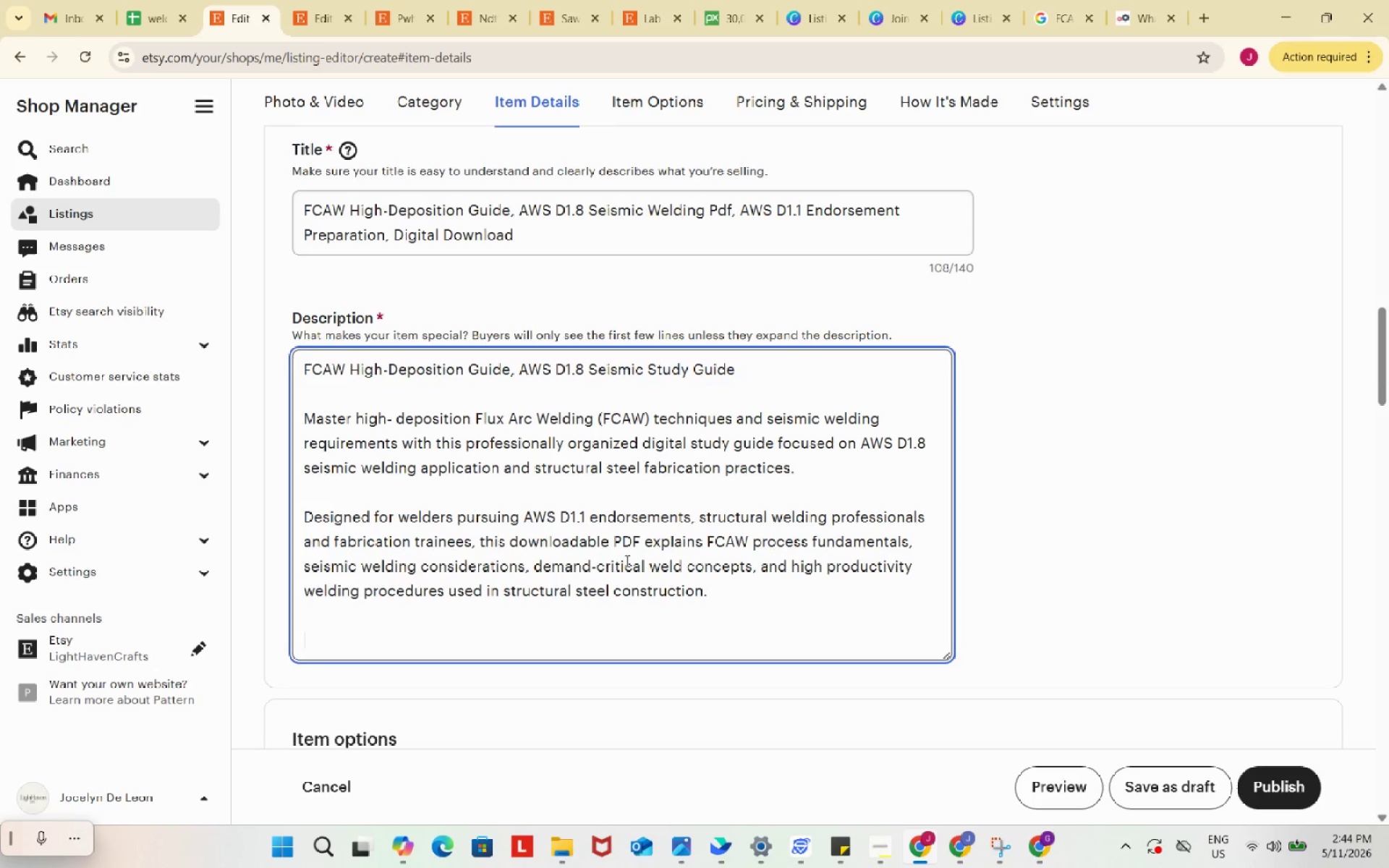 
type(What's included:)
 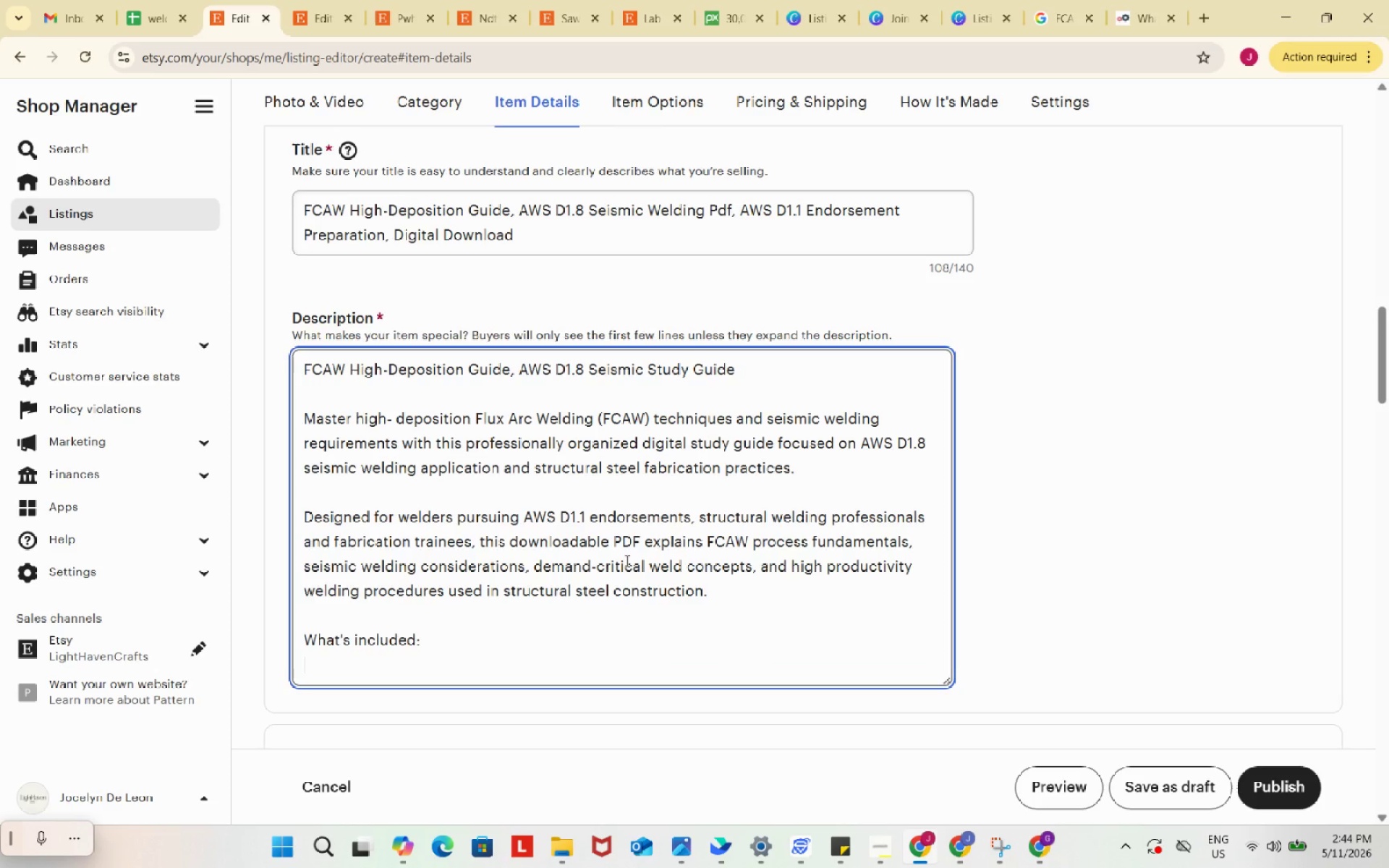 
key(Enter)
 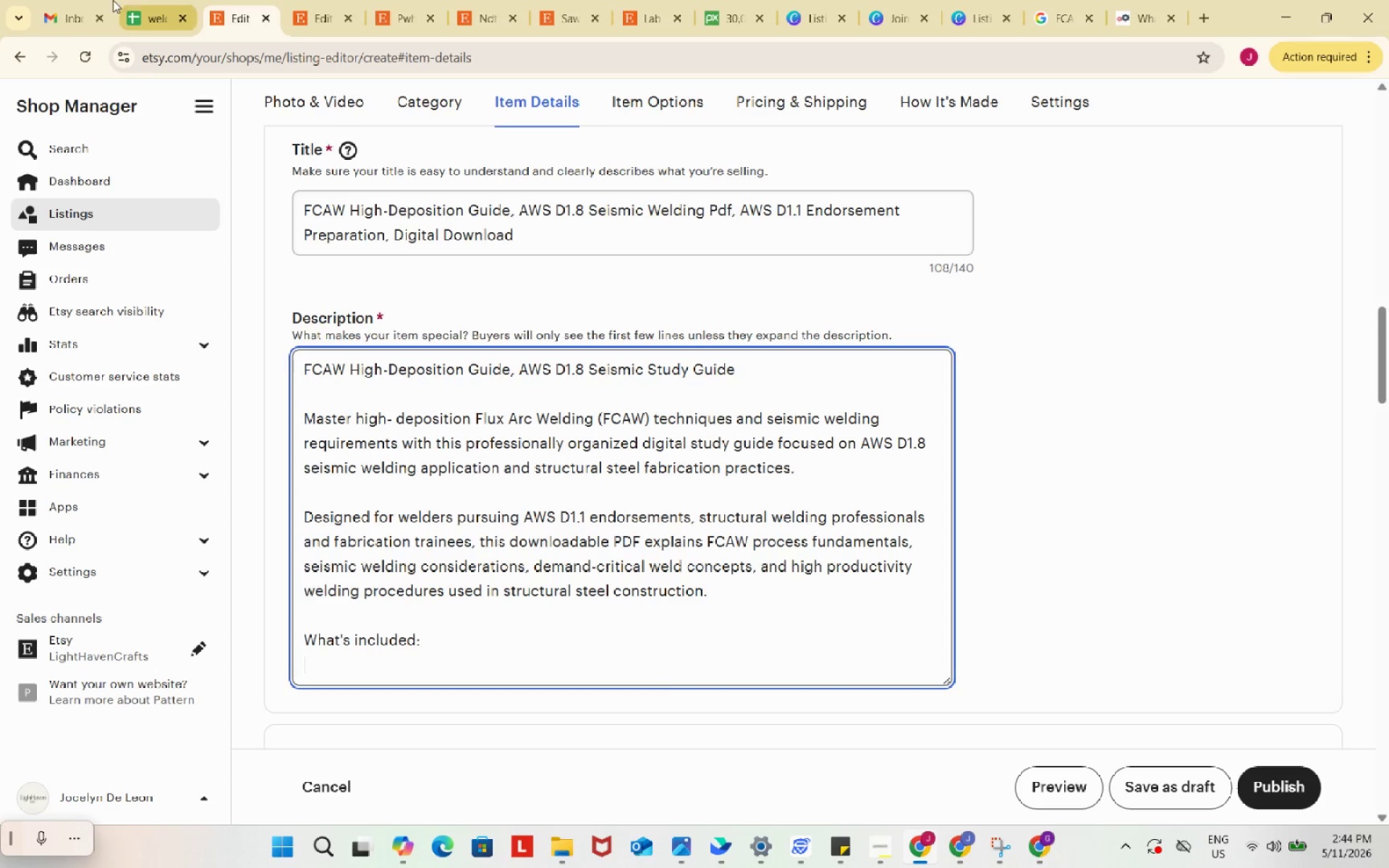 
left_click([156, 9])
 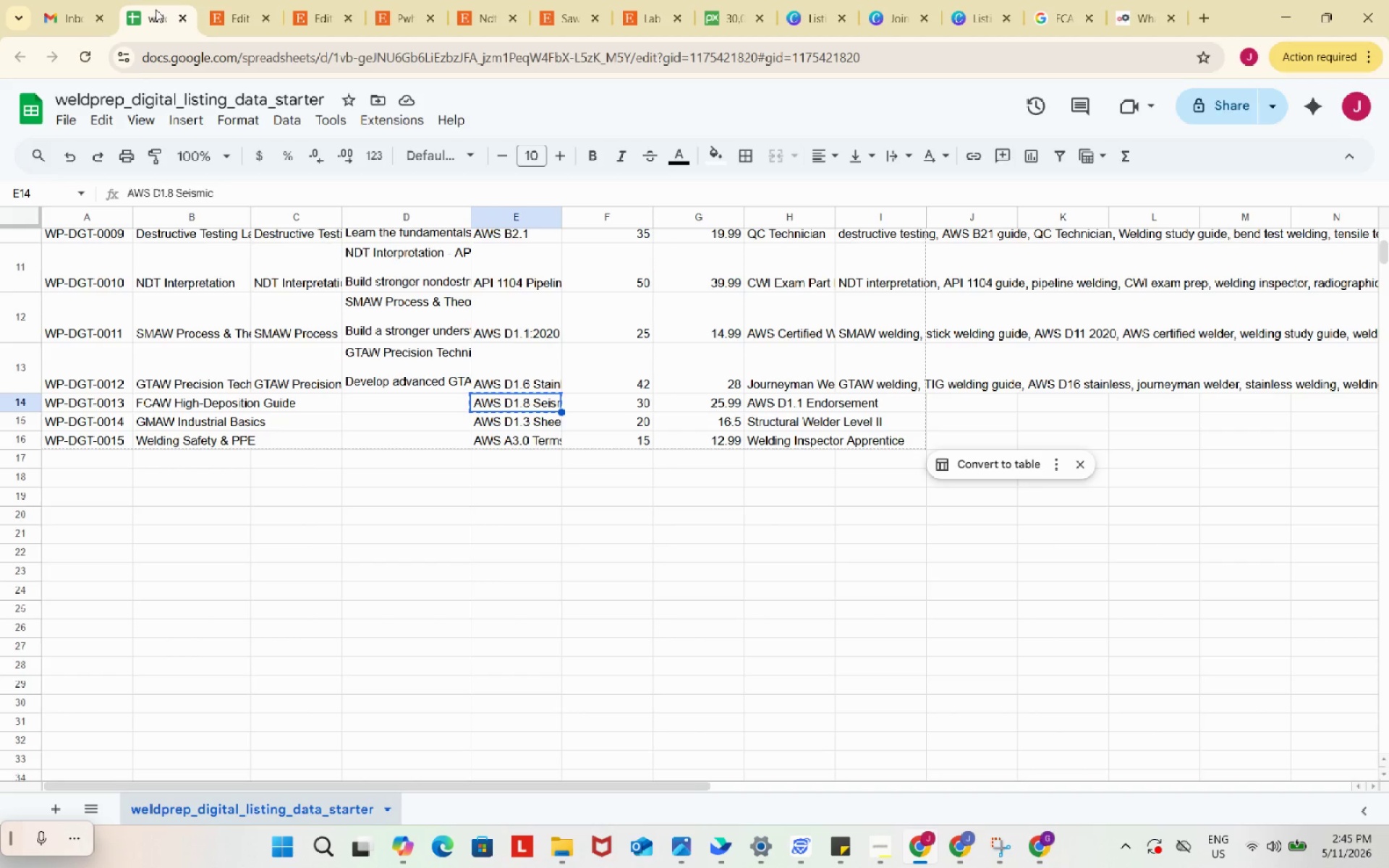 
wait(68.95)
 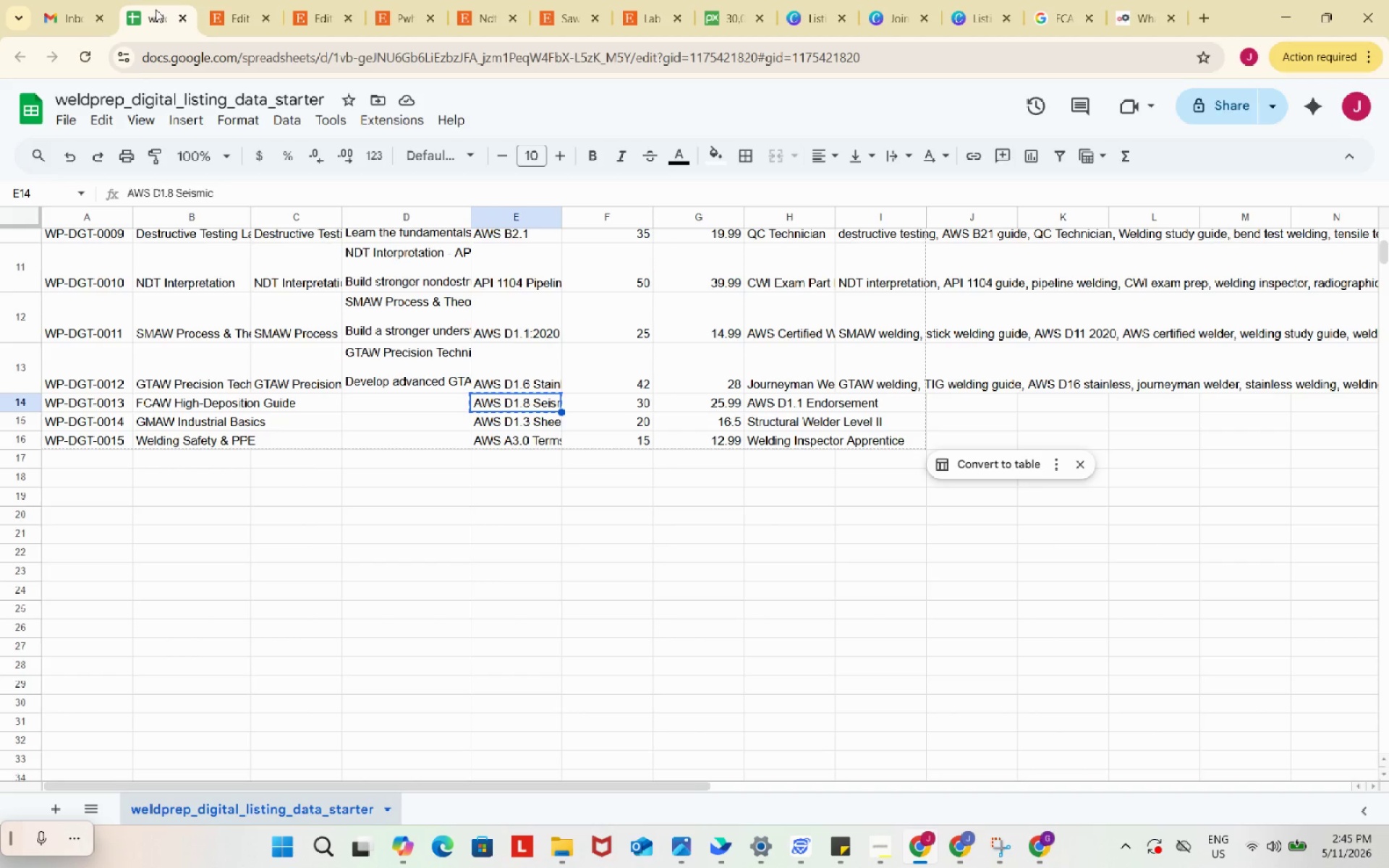 
left_click([598, 398])
 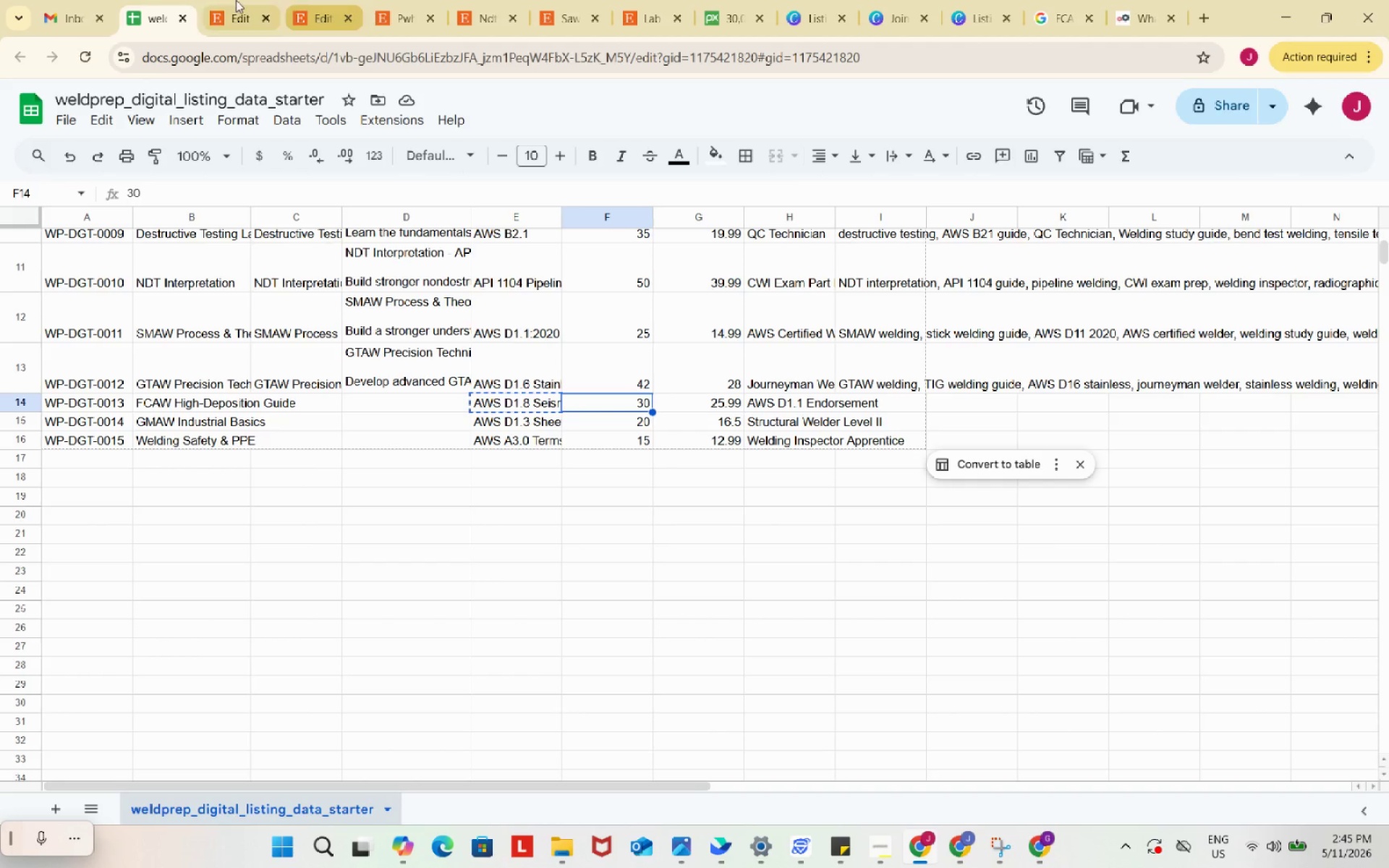 
left_click([234, 0])
 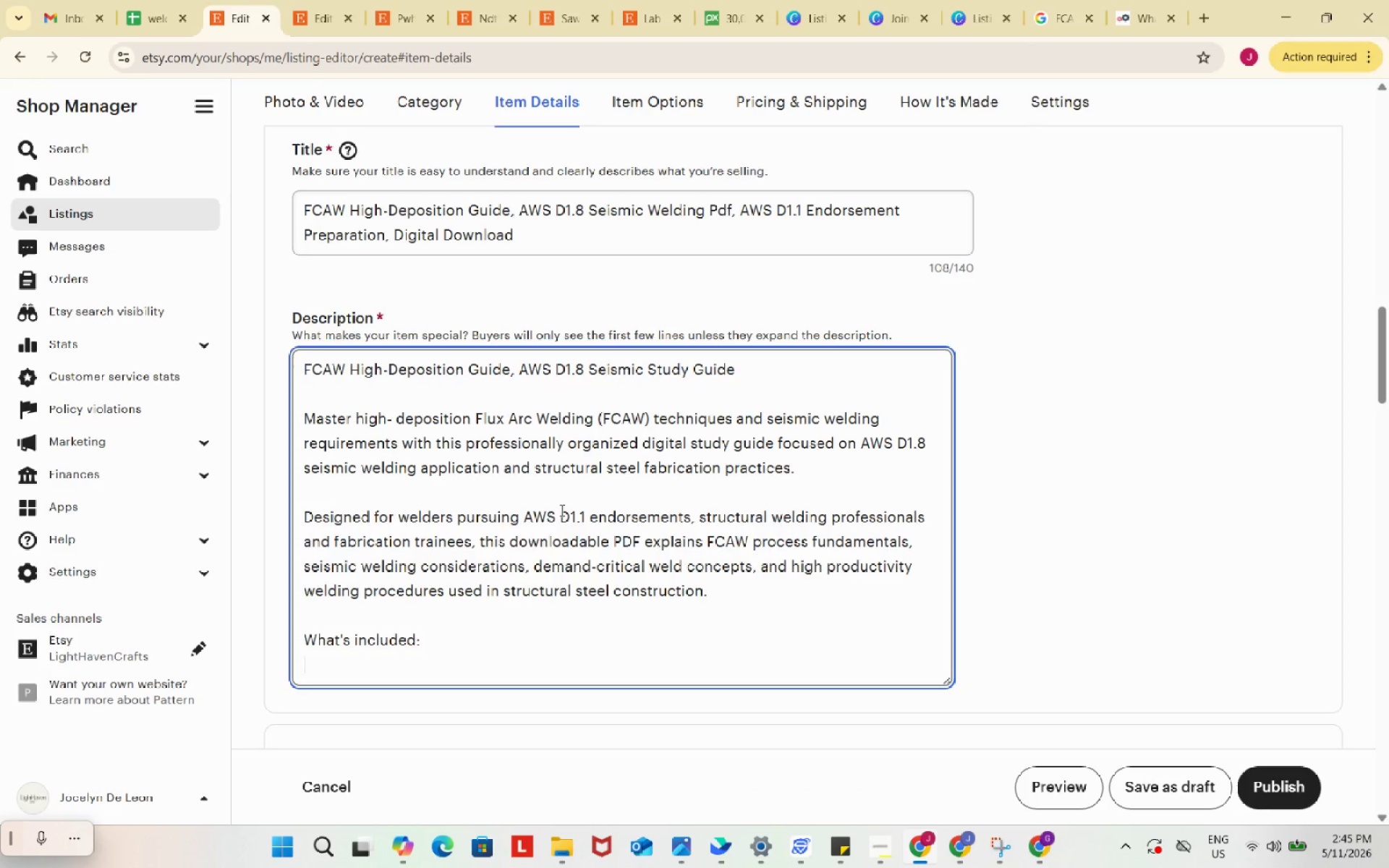 
left_click([561, 510])
 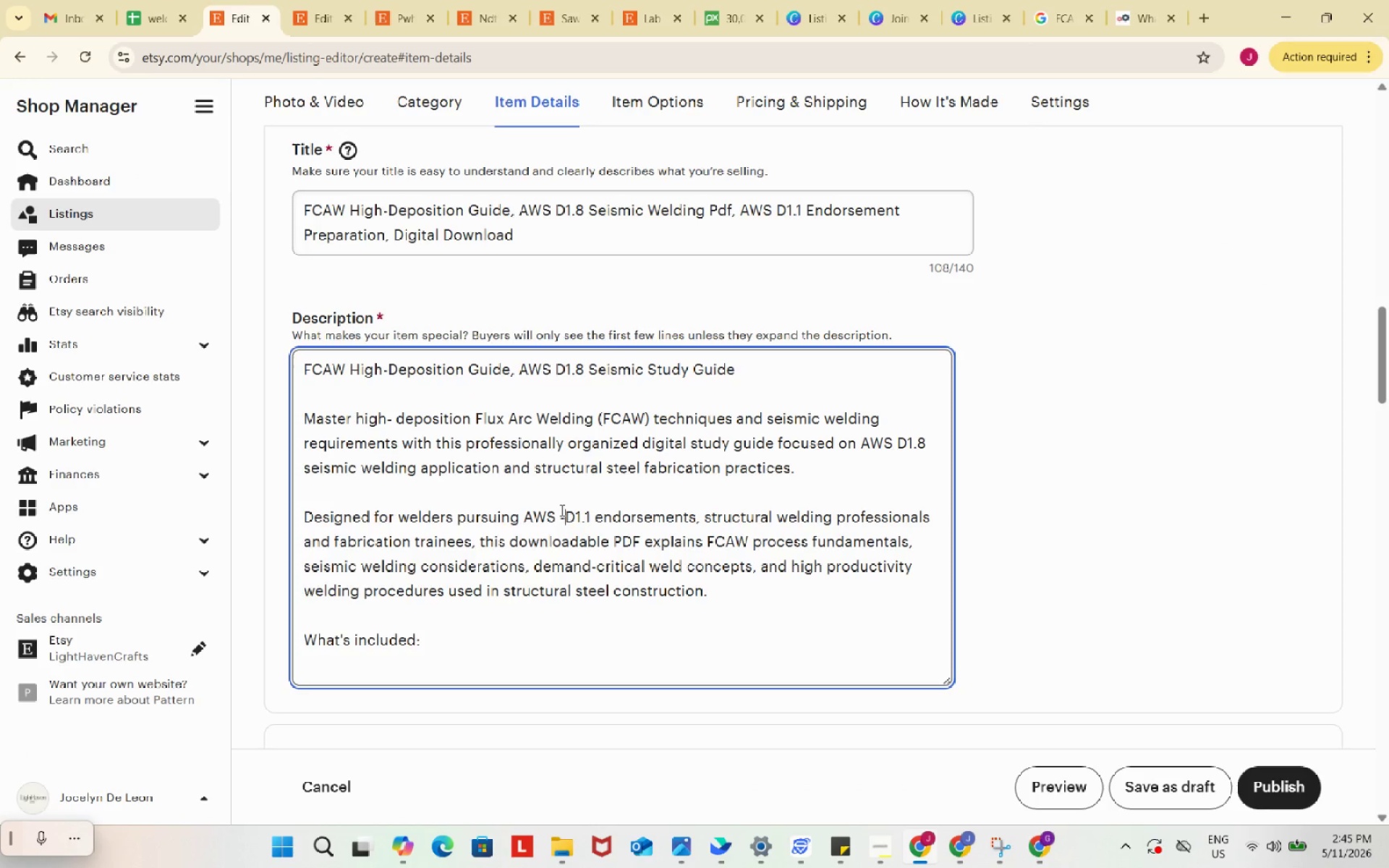 
key(NumpadSubtract)
 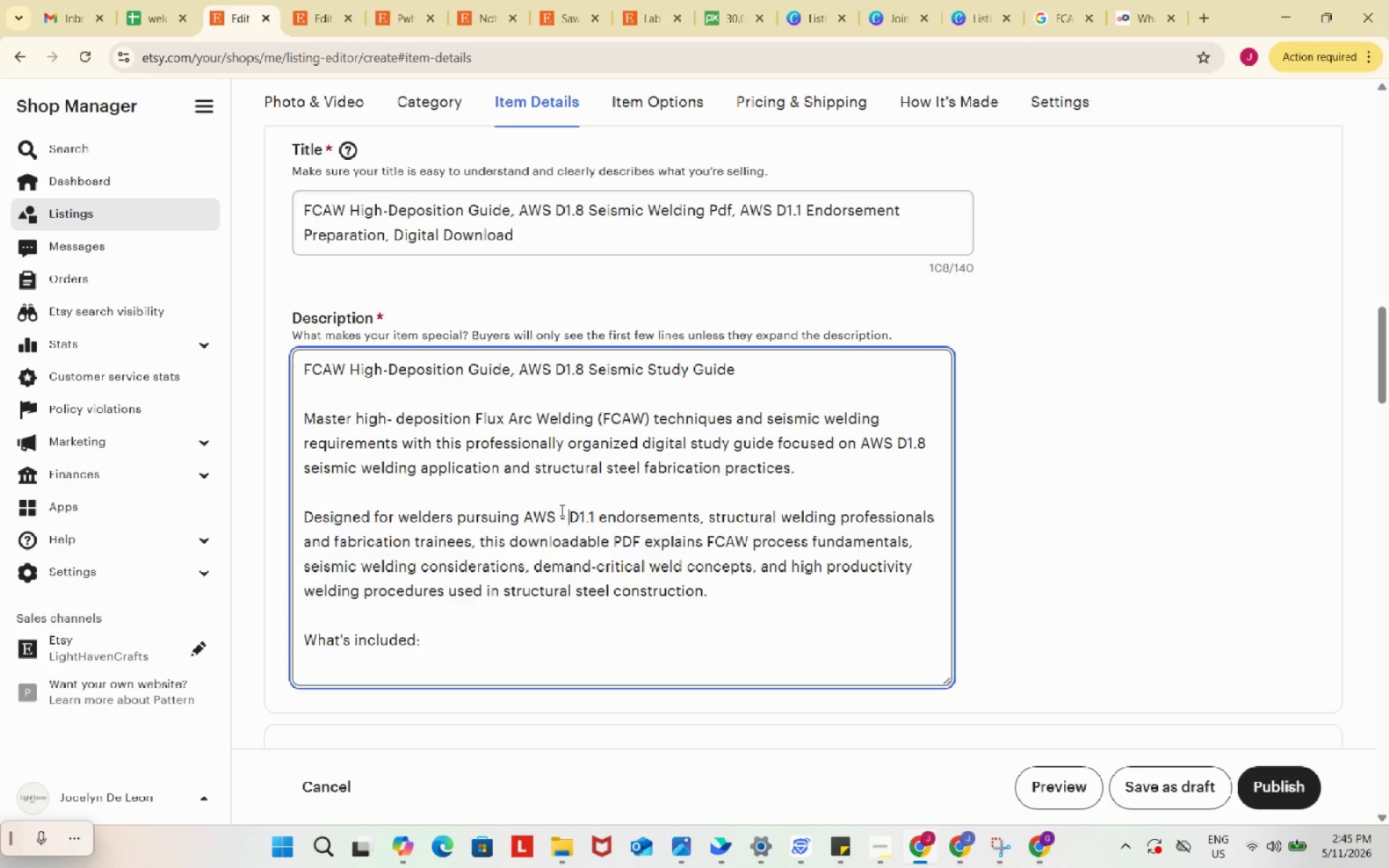 
key(Space)
 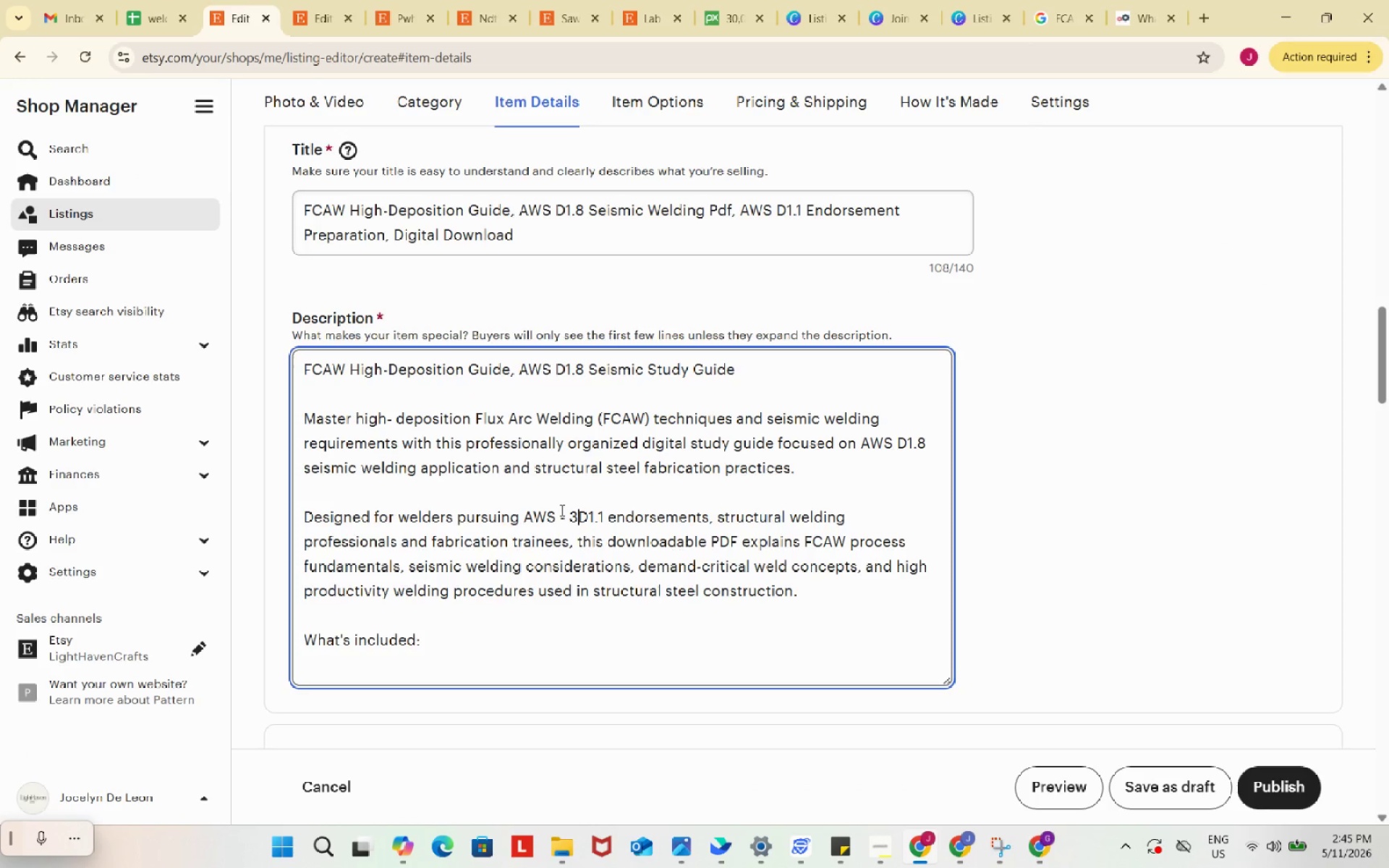 
key(Numpad3)
 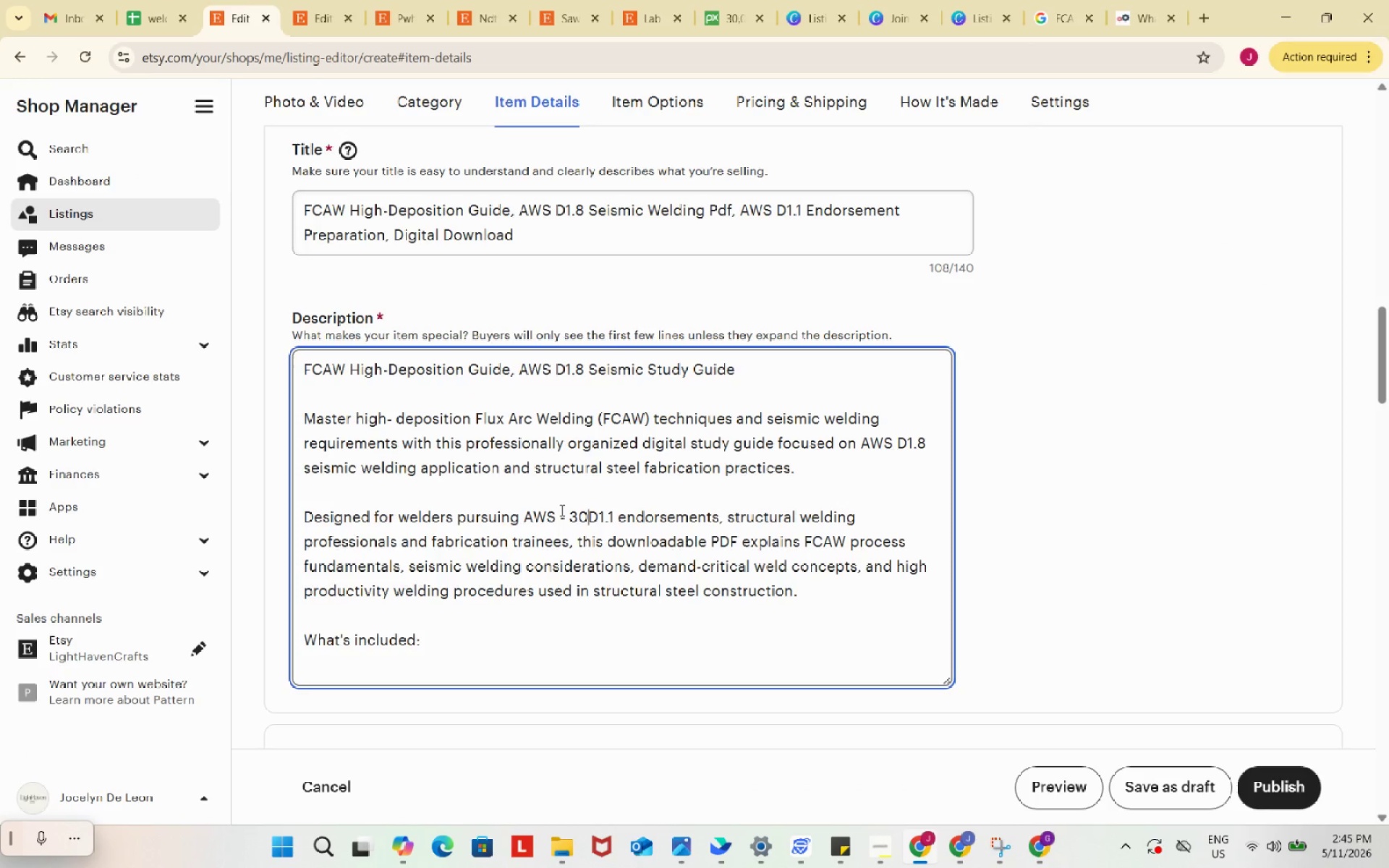 
key(Numpad0)
 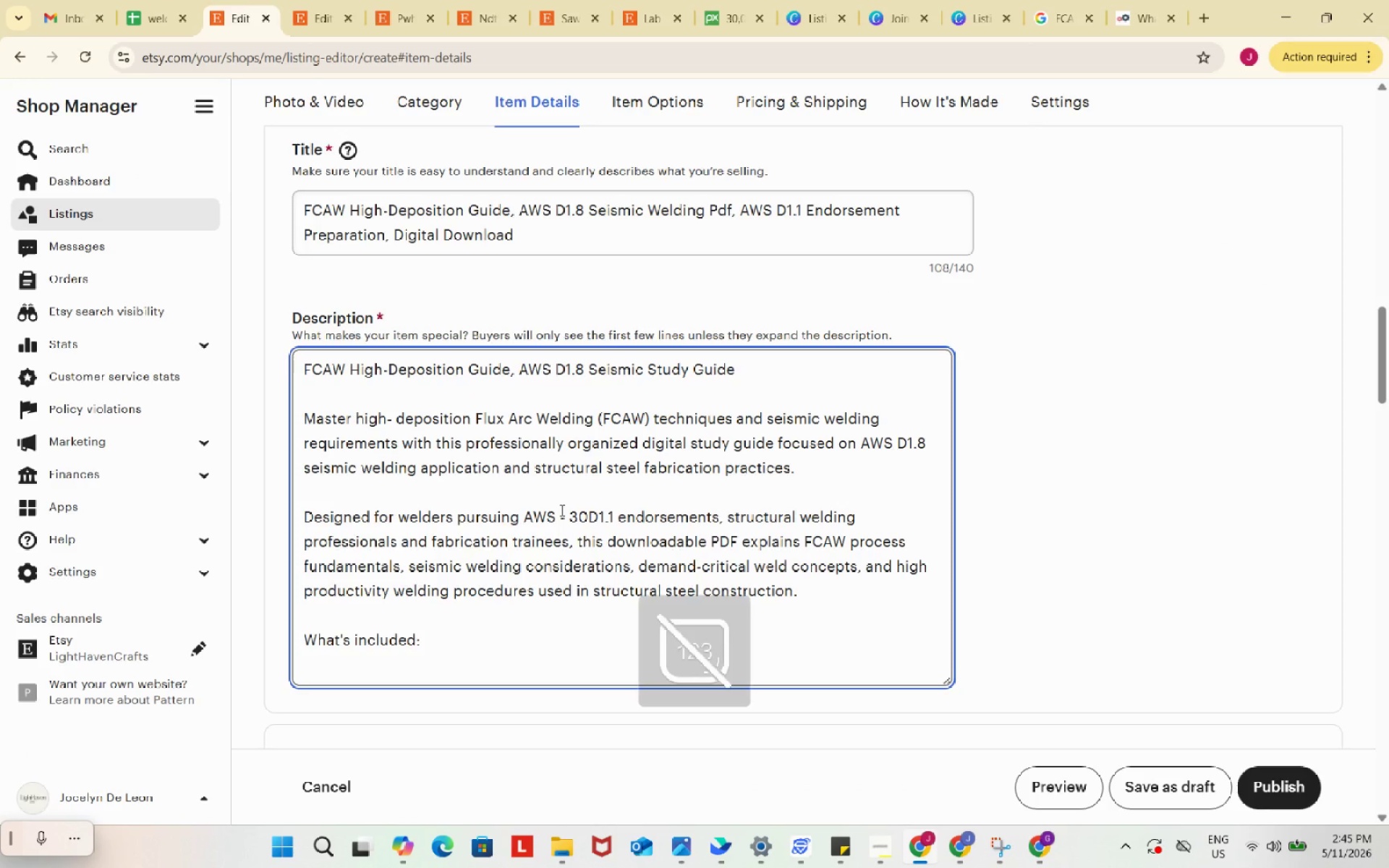 
key(NumLock)
 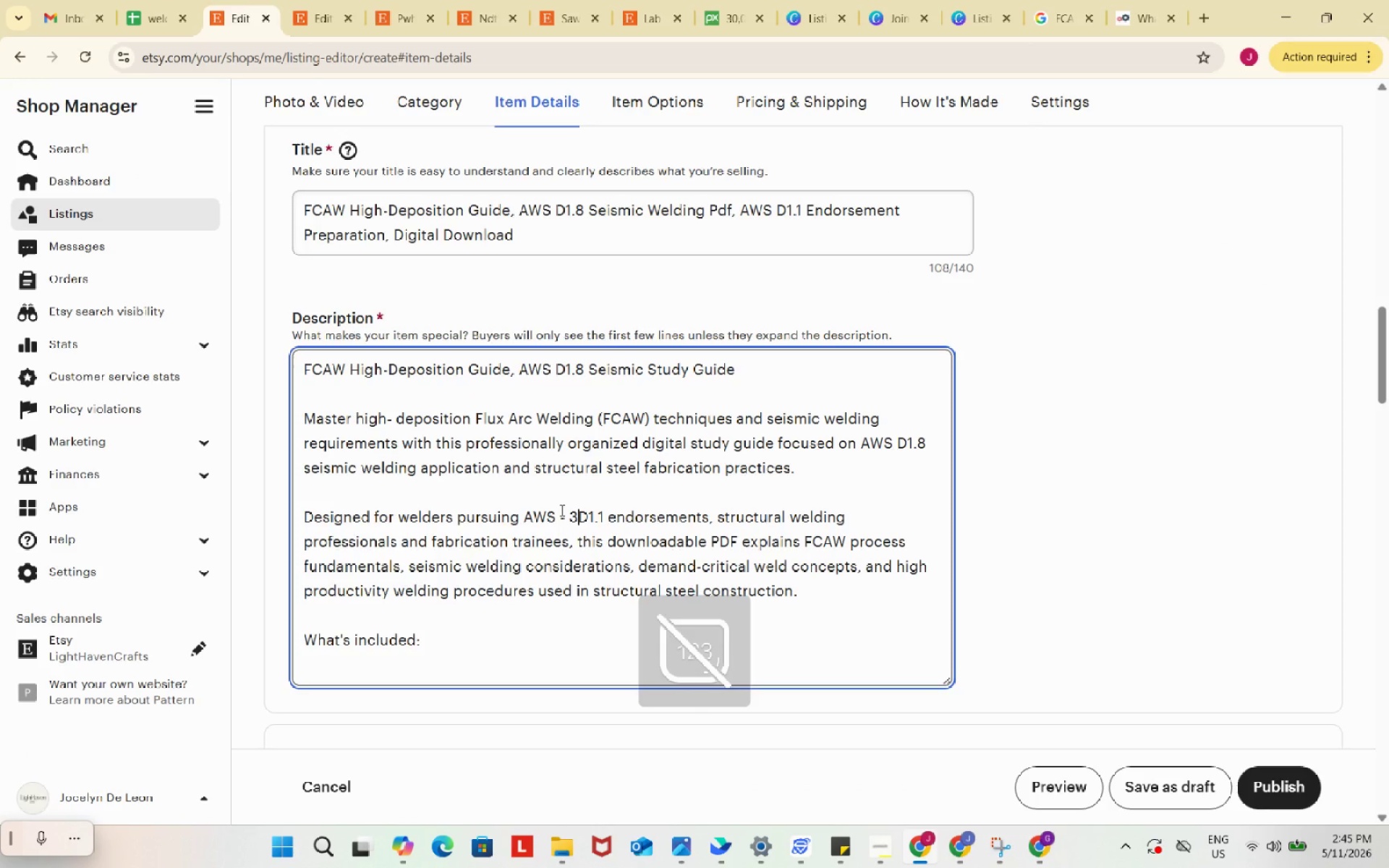 
key(Backspace)
 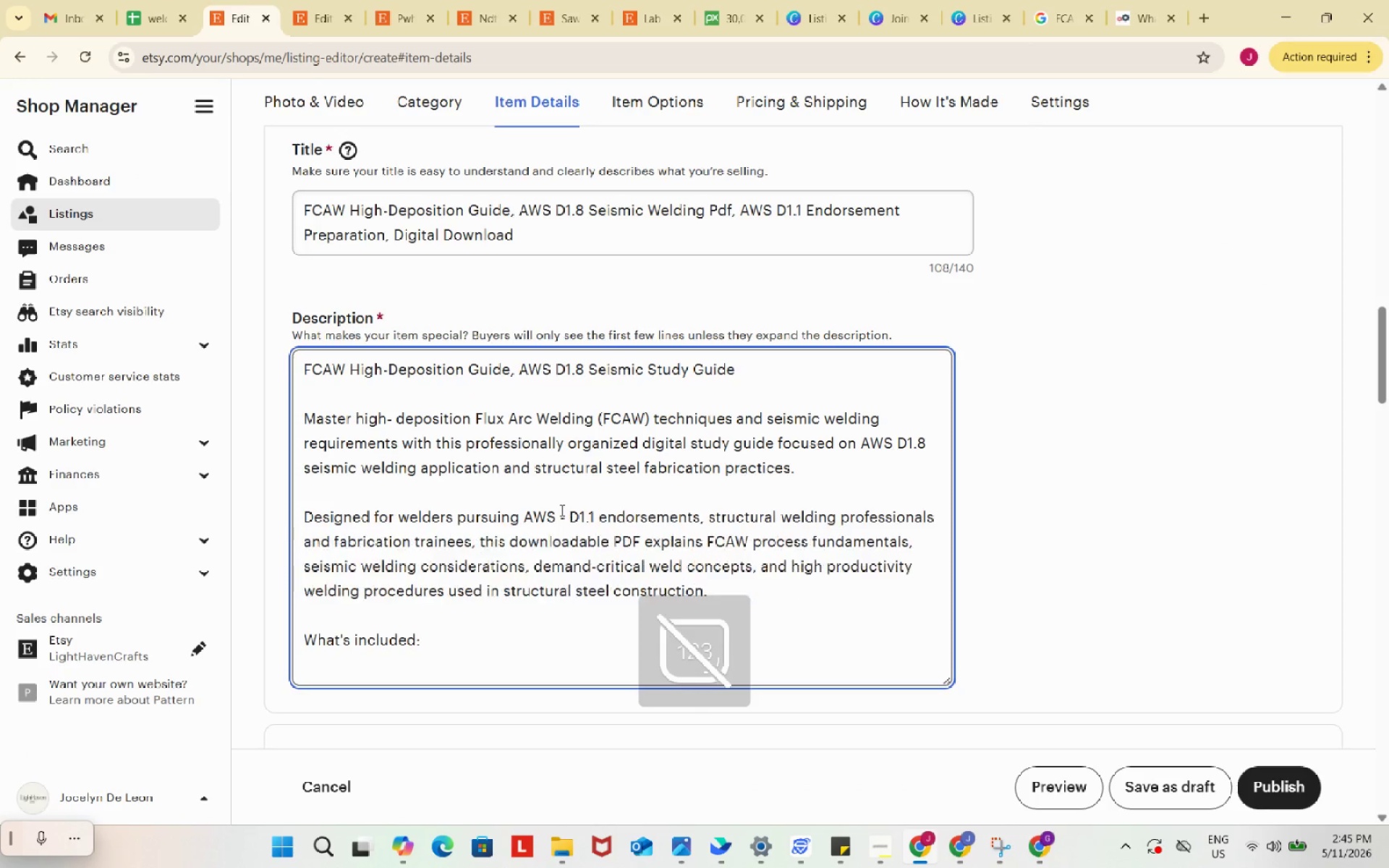 
key(Backspace)
 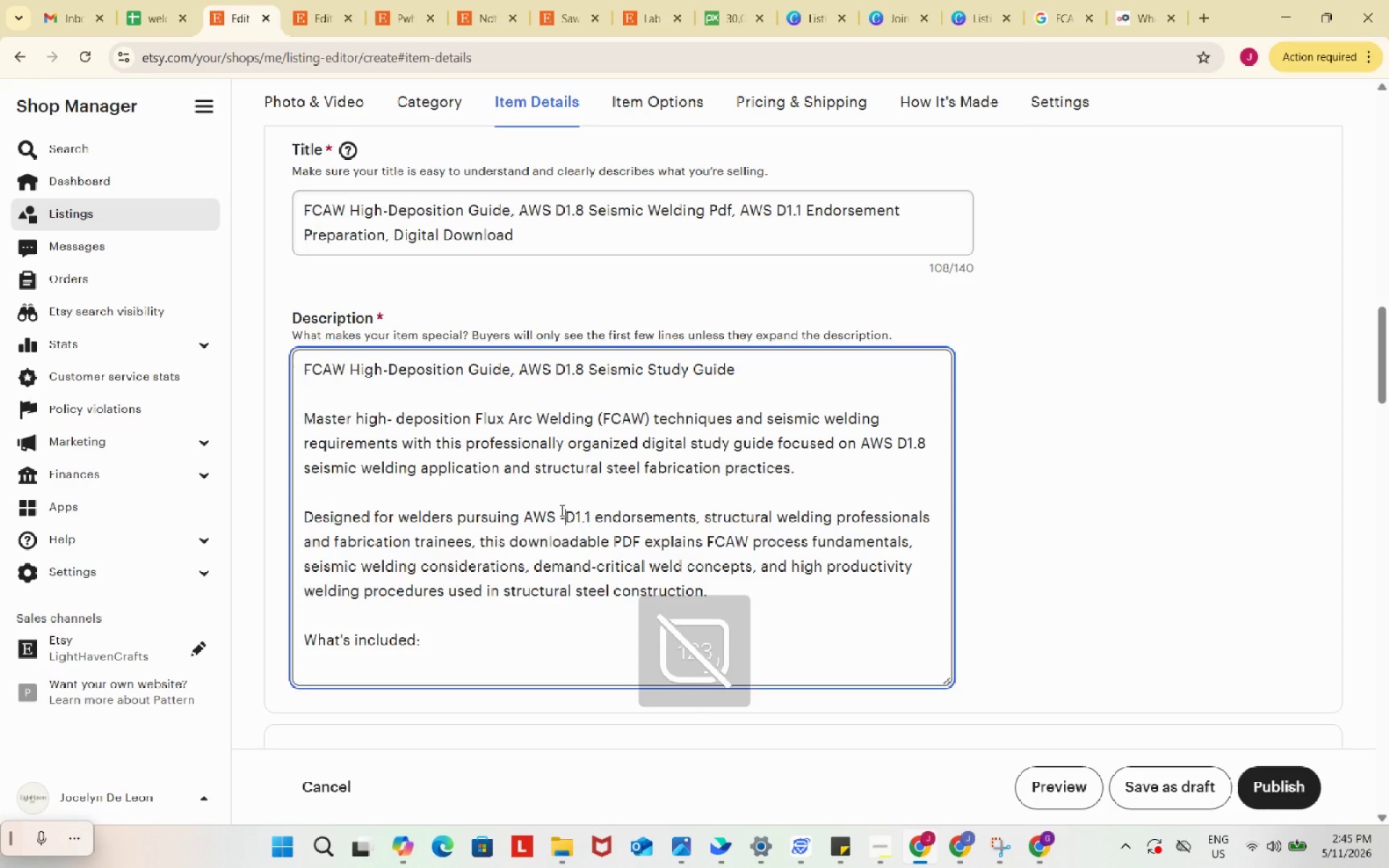 
key(Backspace)
 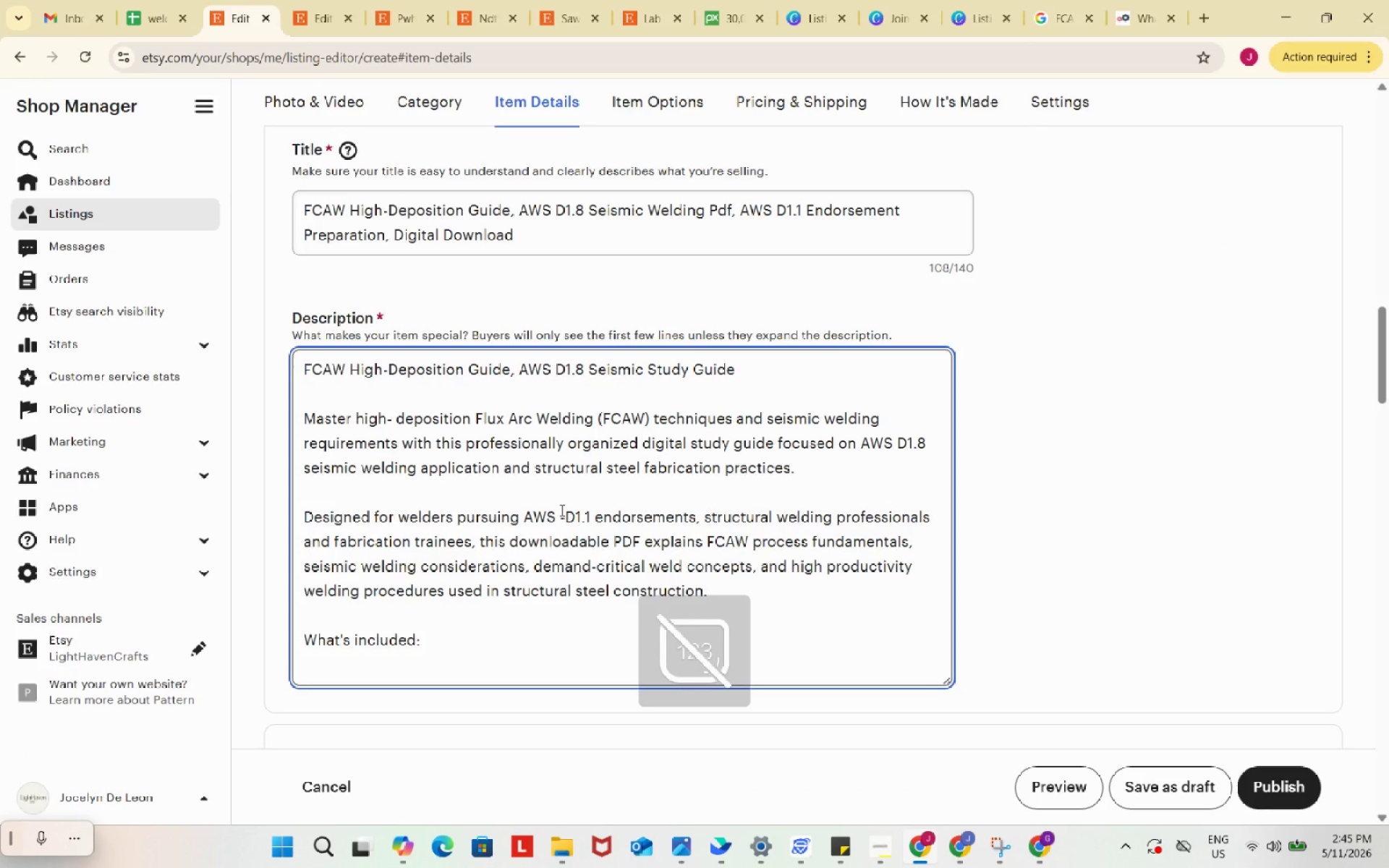 
key(NumLock)
 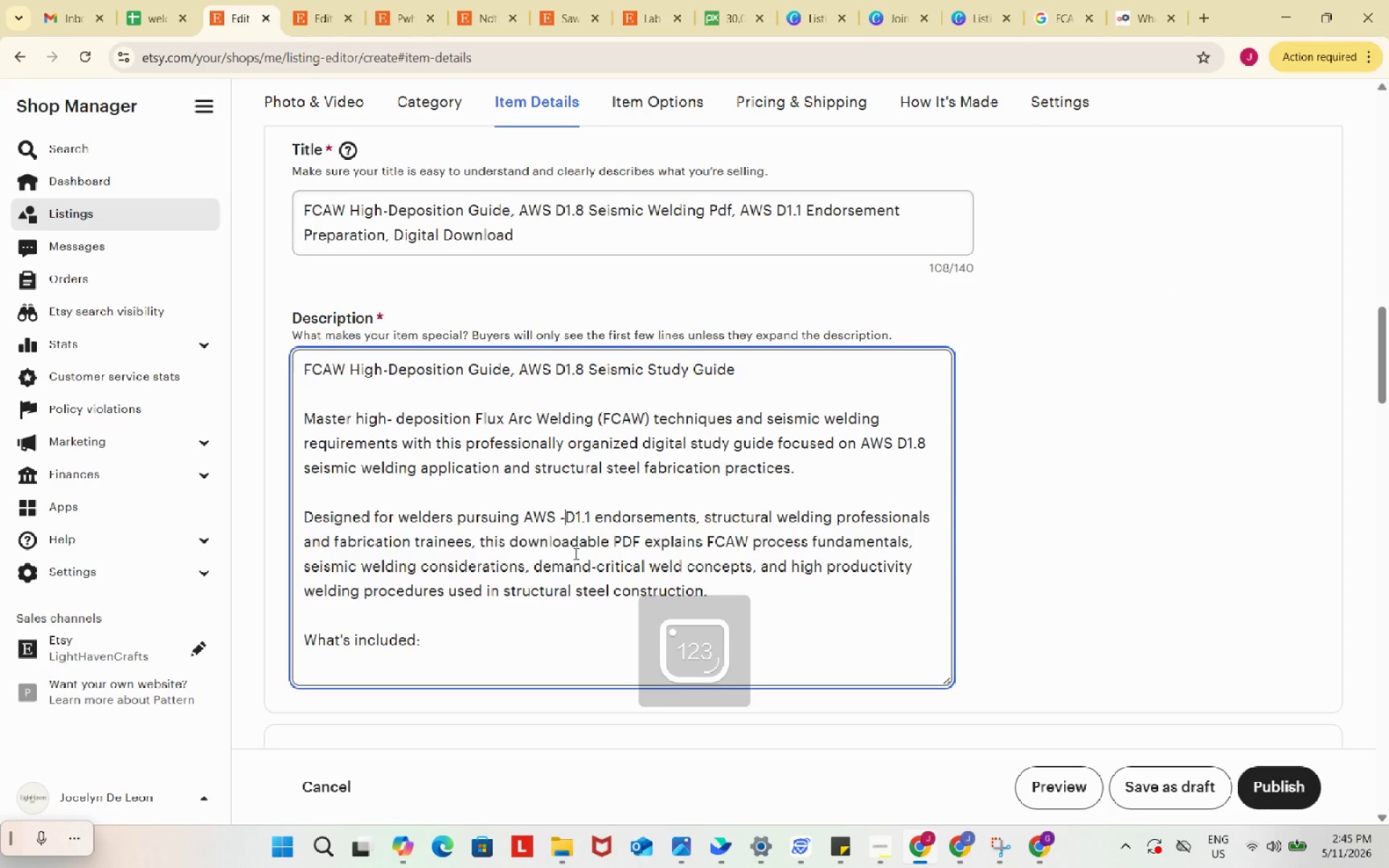 
key(Backspace)
 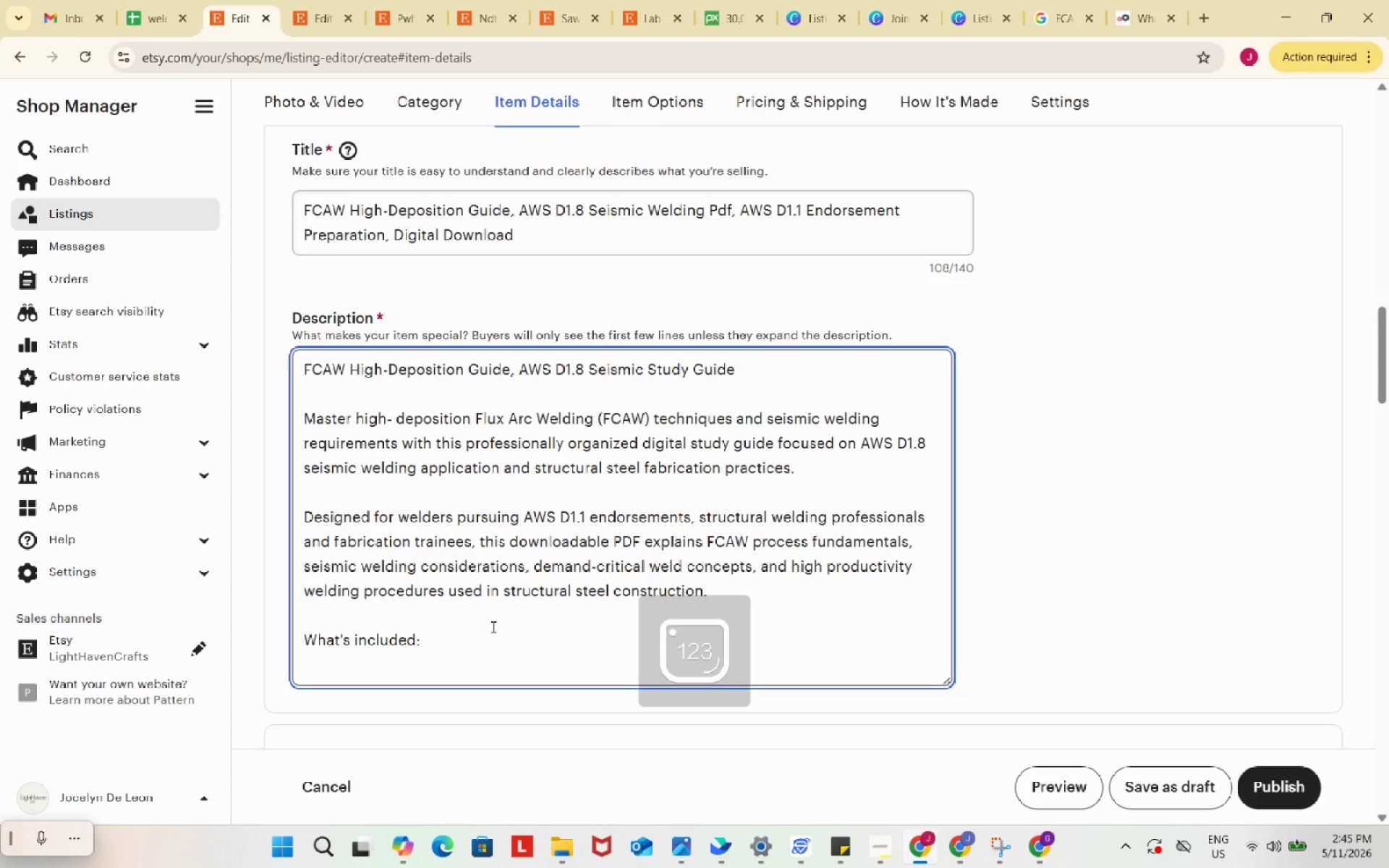 
left_click([485, 637])
 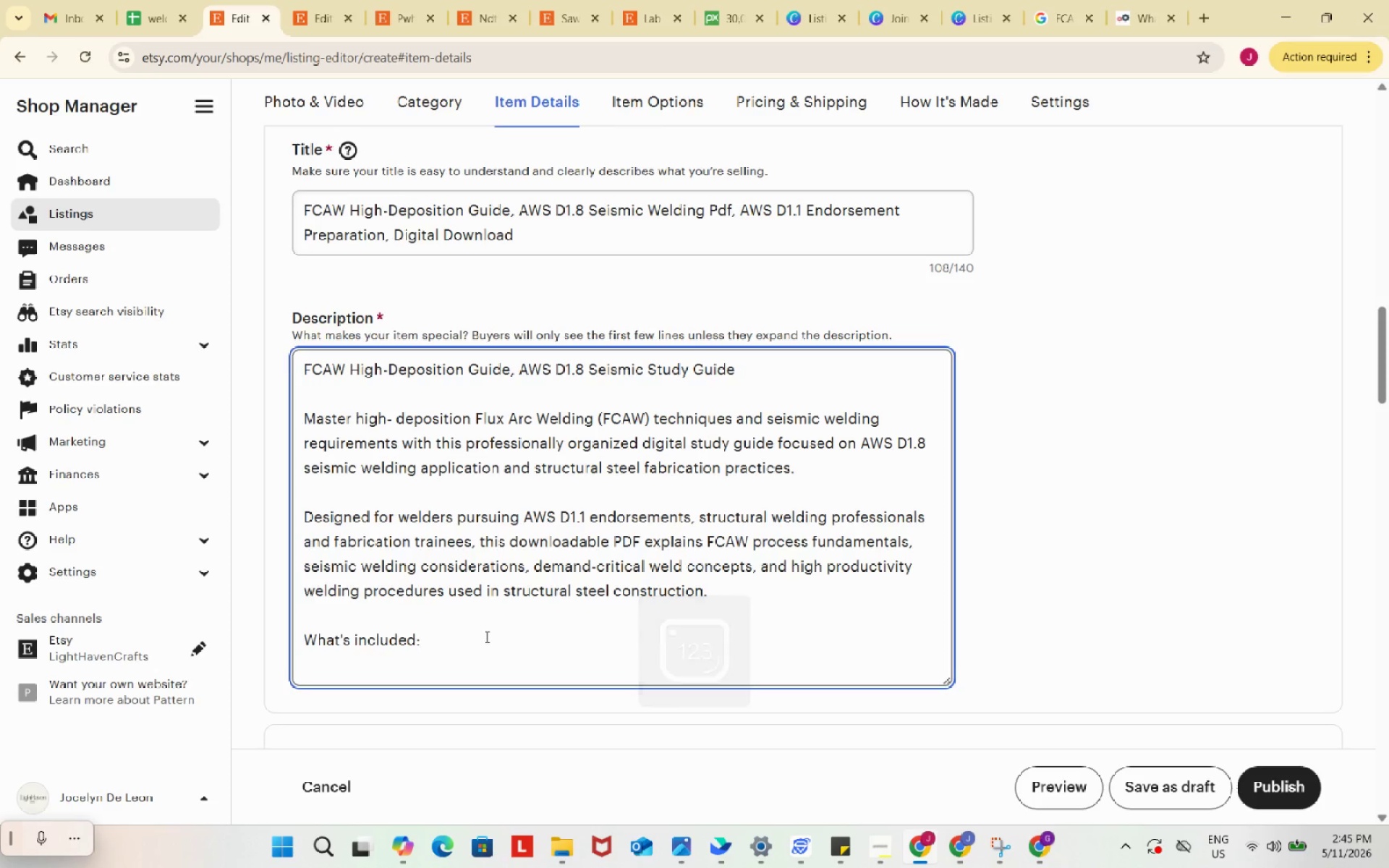 
key(Enter)
 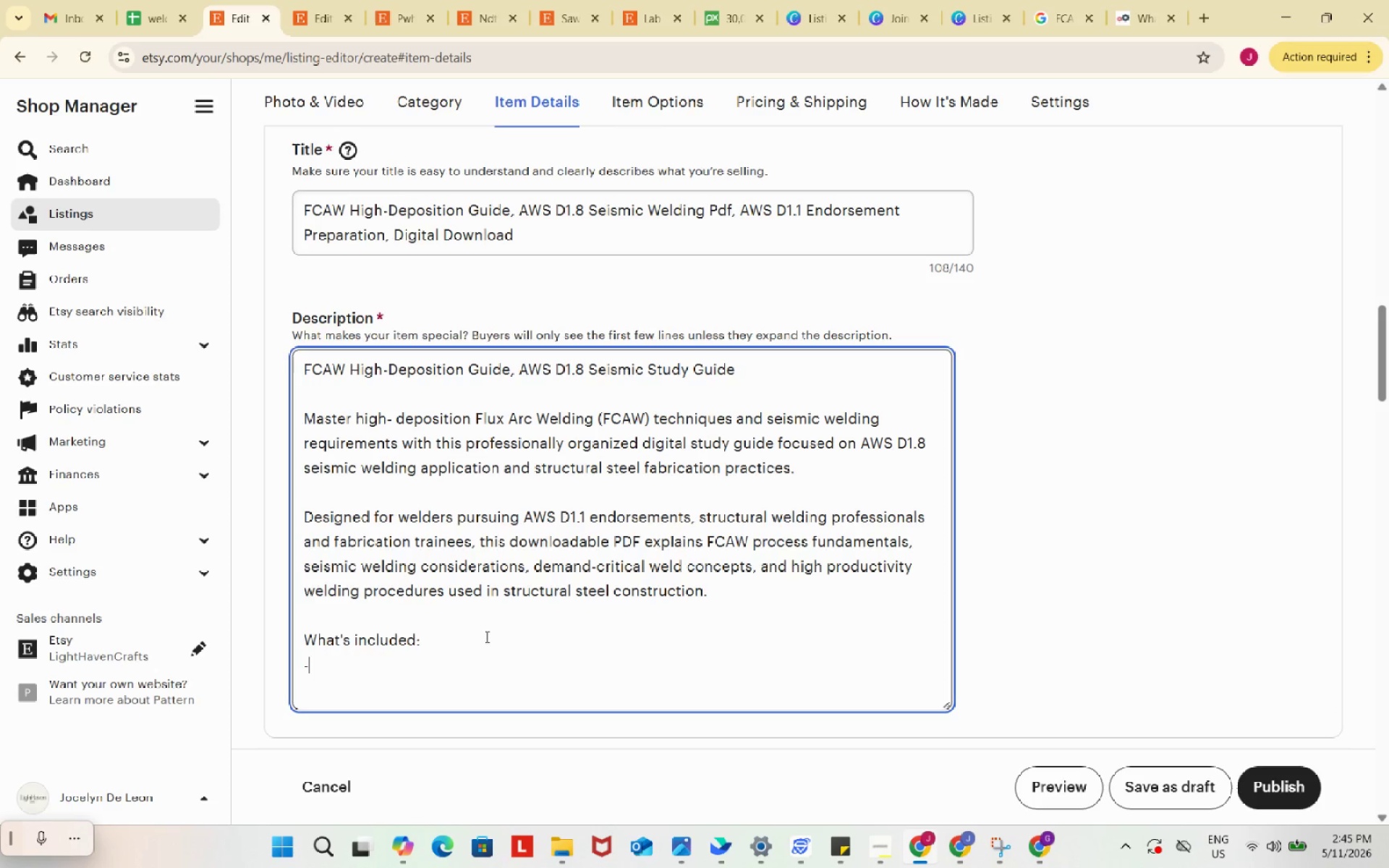 
type(- 30 pa)
 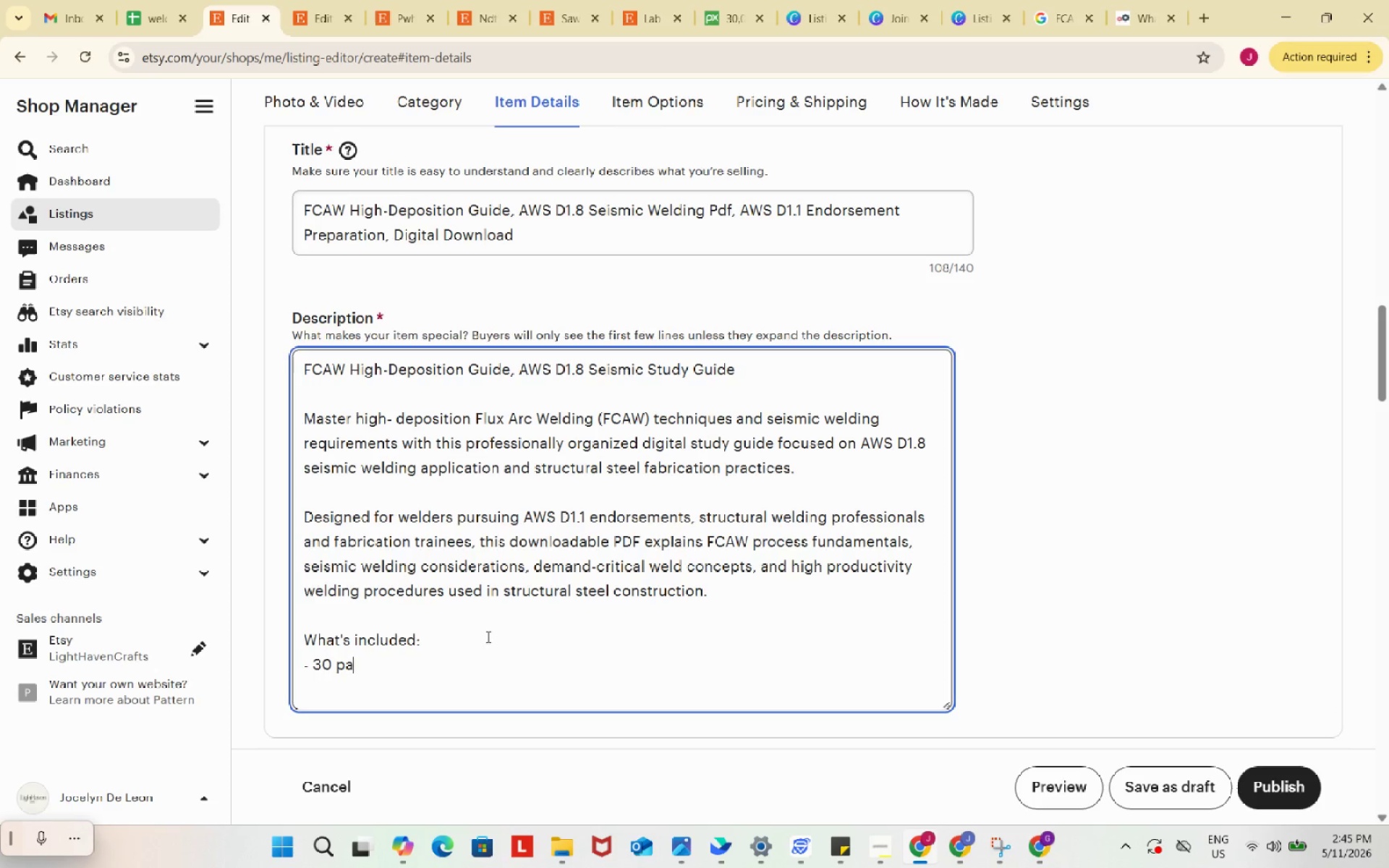 
wait(7.26)
 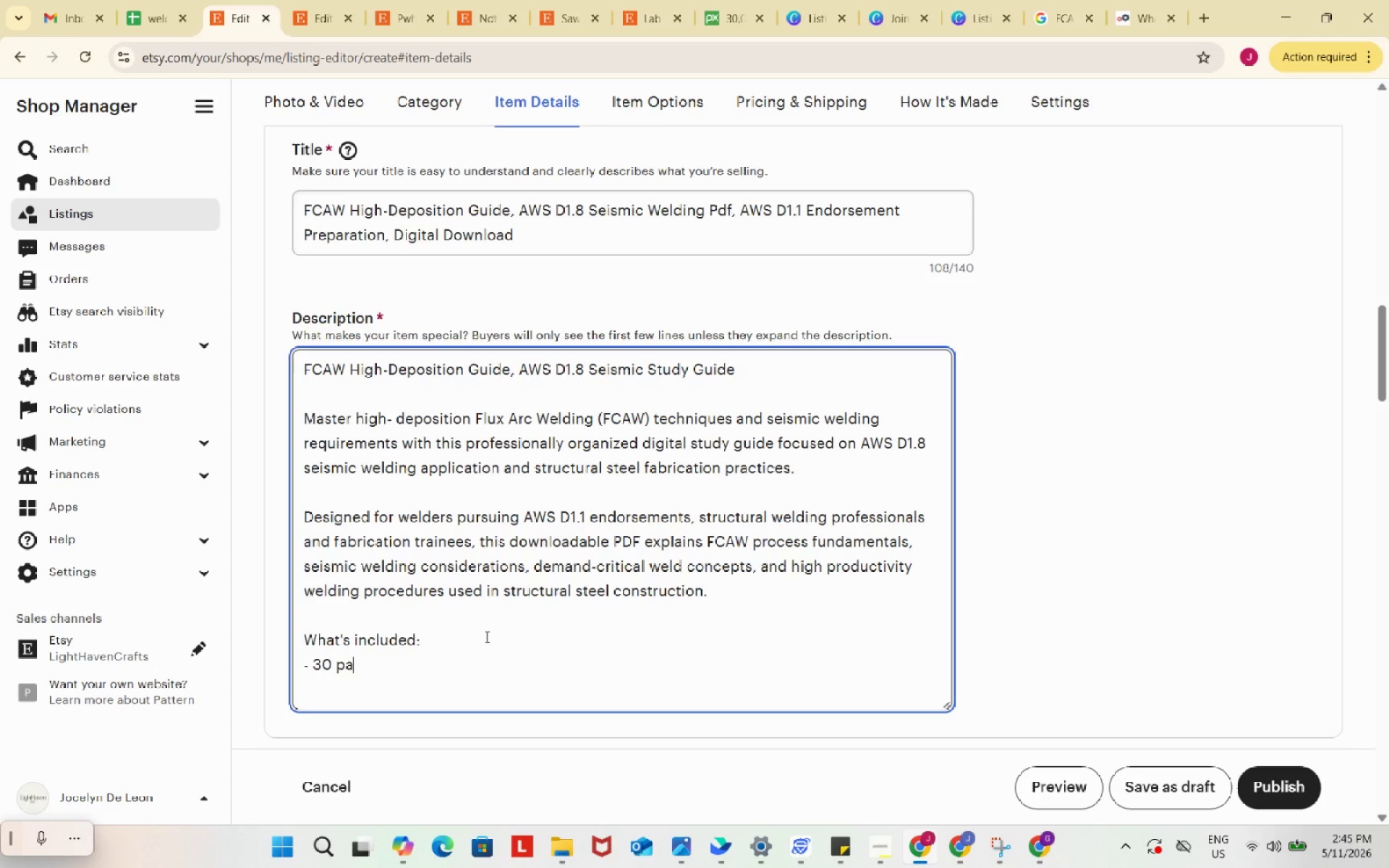 
type(ge downlodable)
 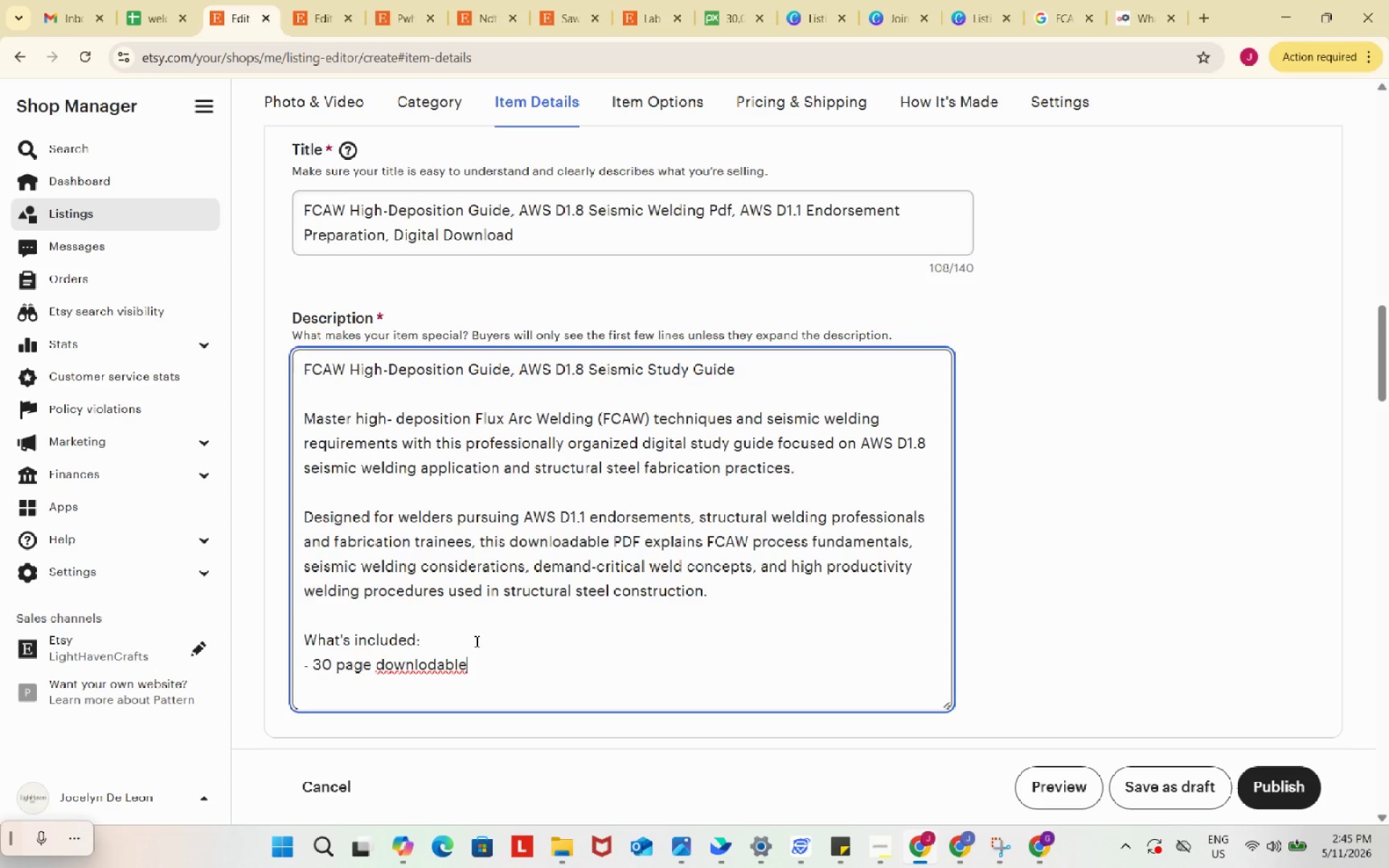 
wait(9.22)
 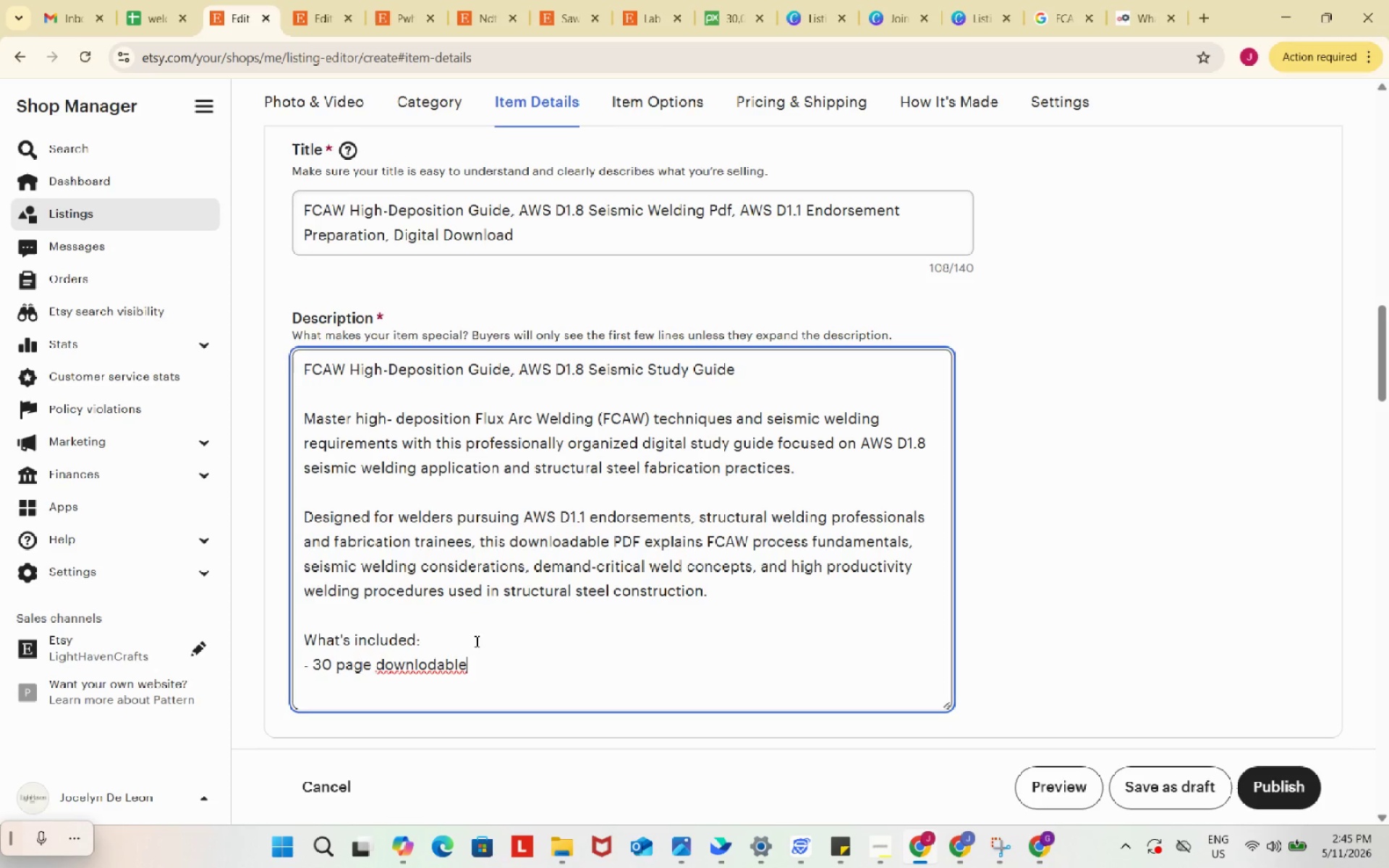 
left_click([430, 661])
 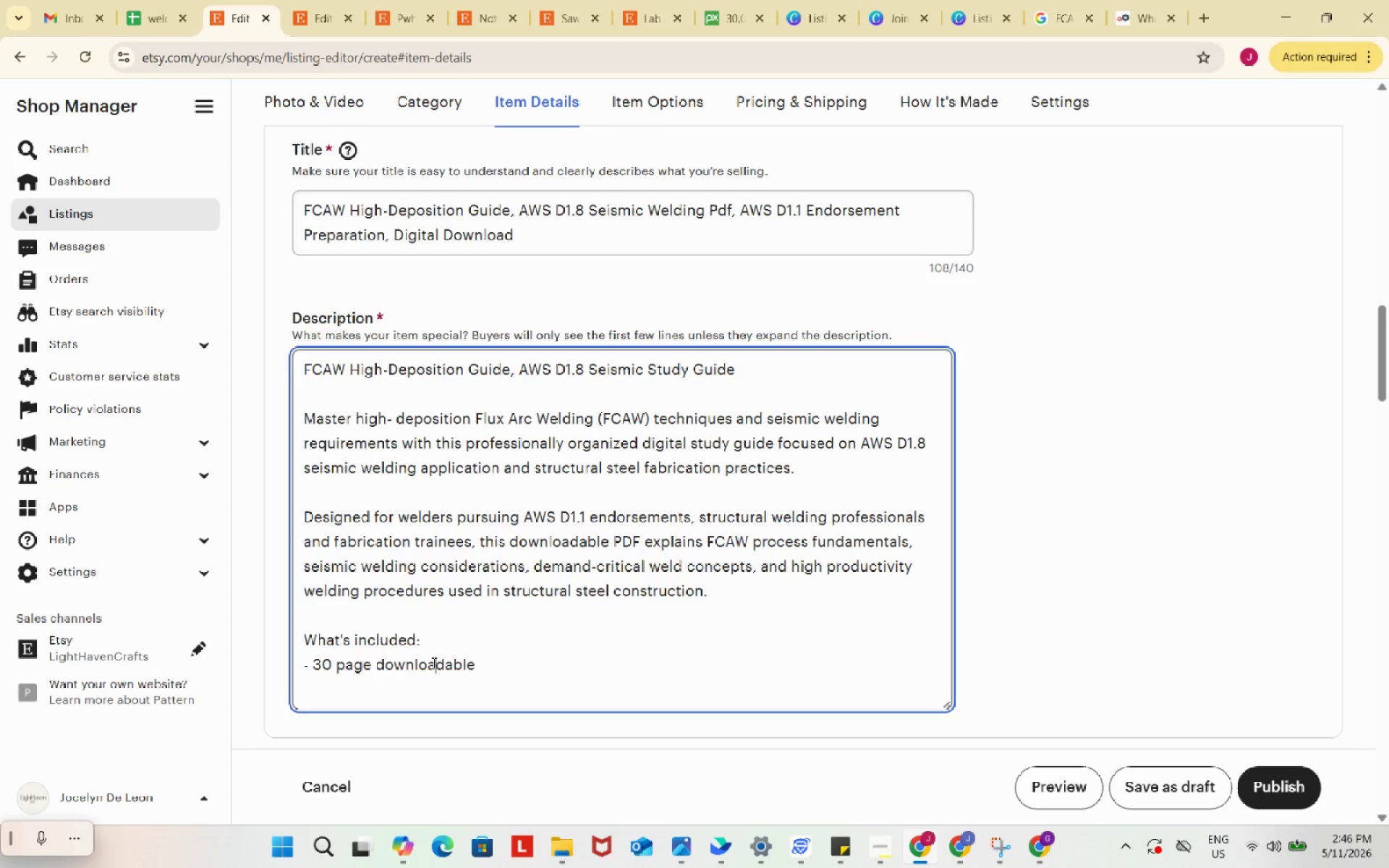 
key(A)
 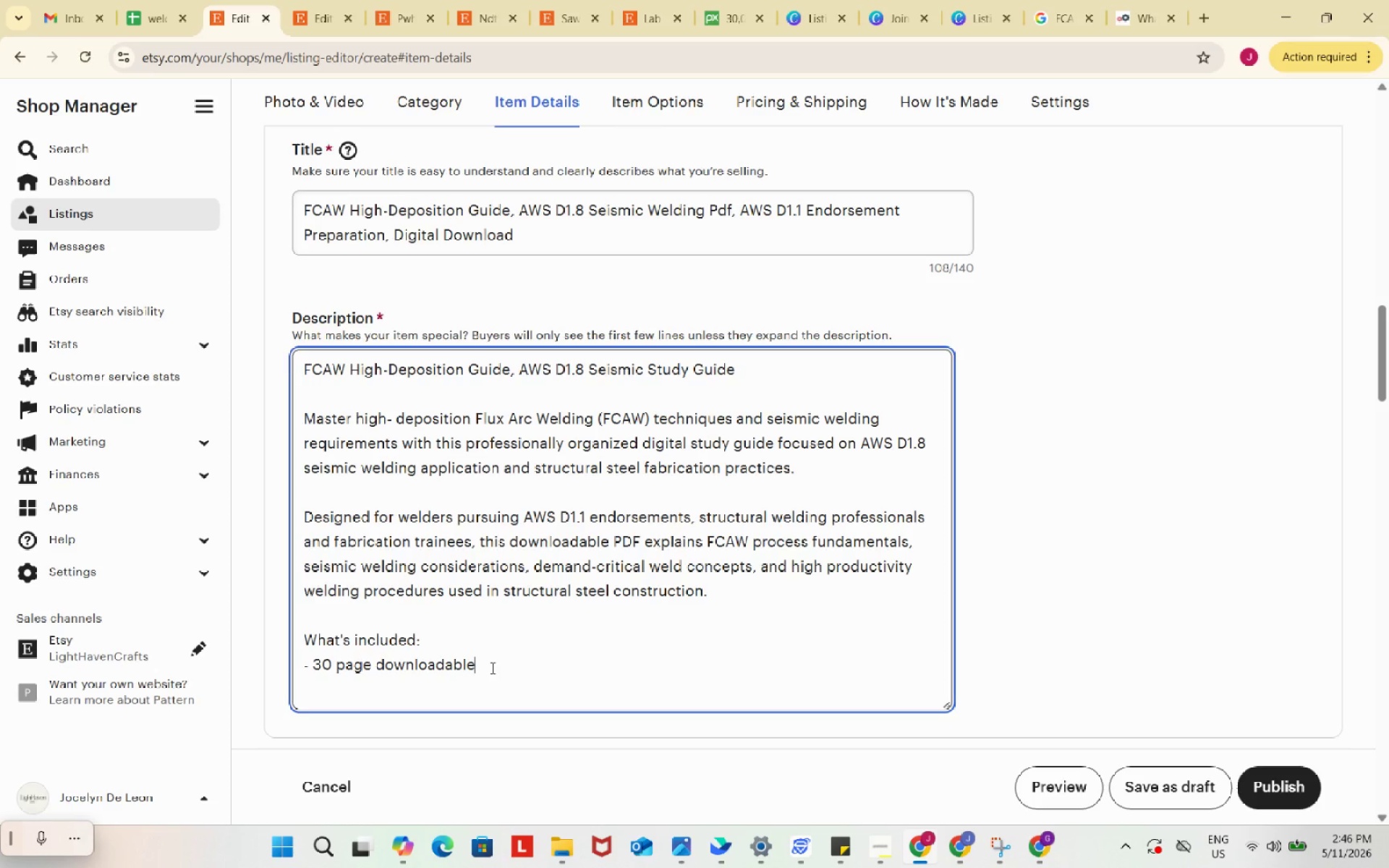 
left_click([491, 668])
 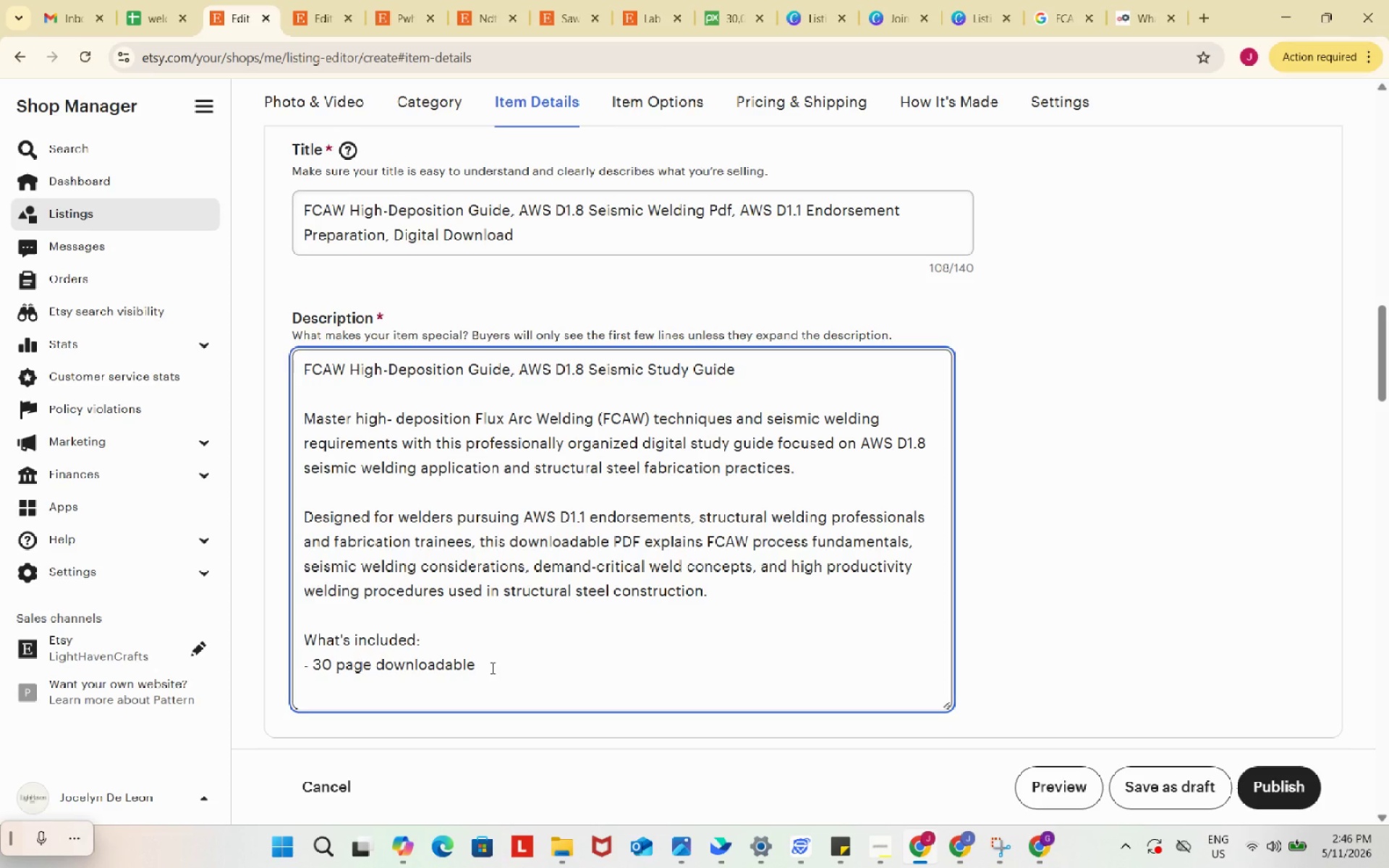 
type( PDF study guide)
 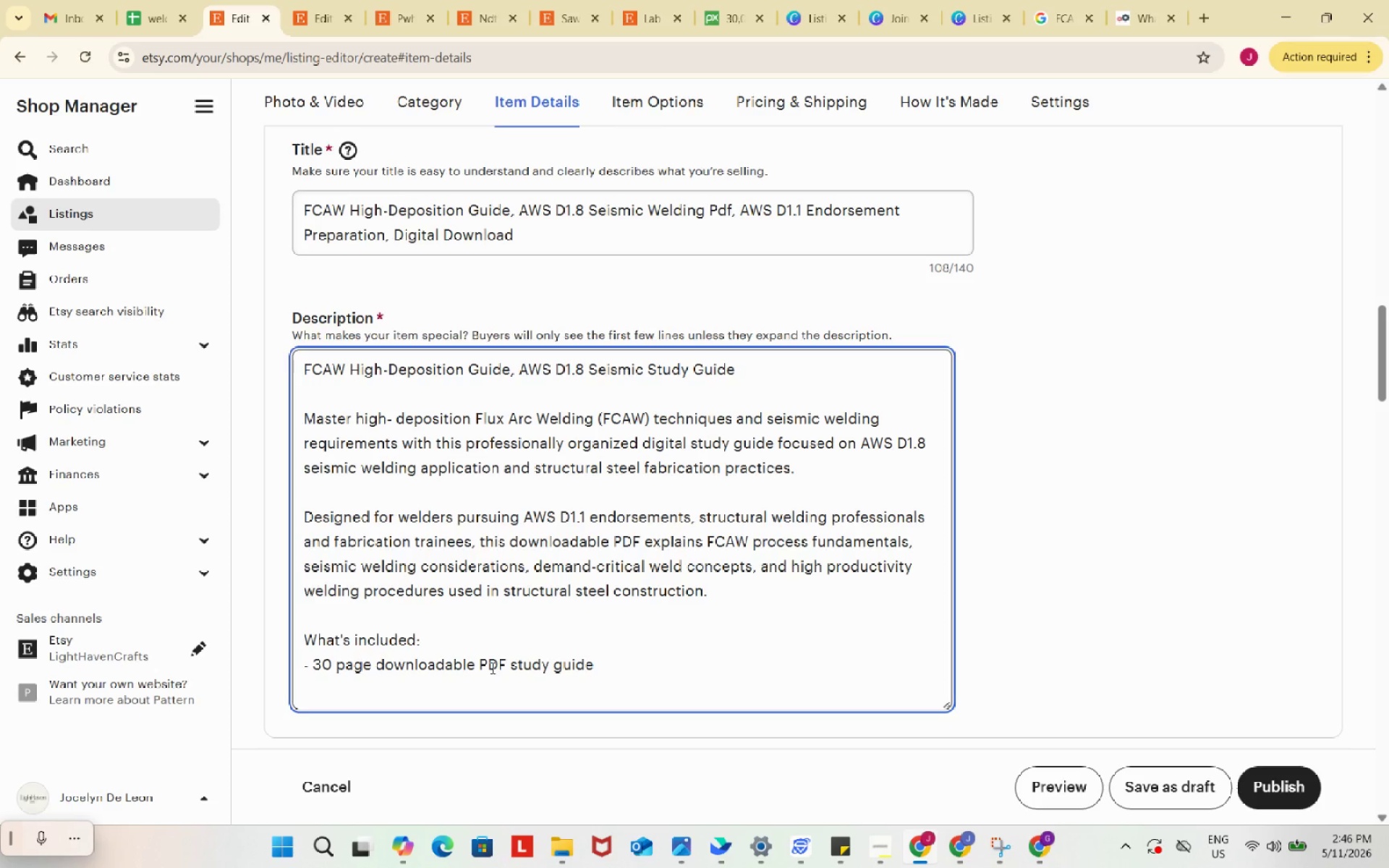 
key(Enter)
 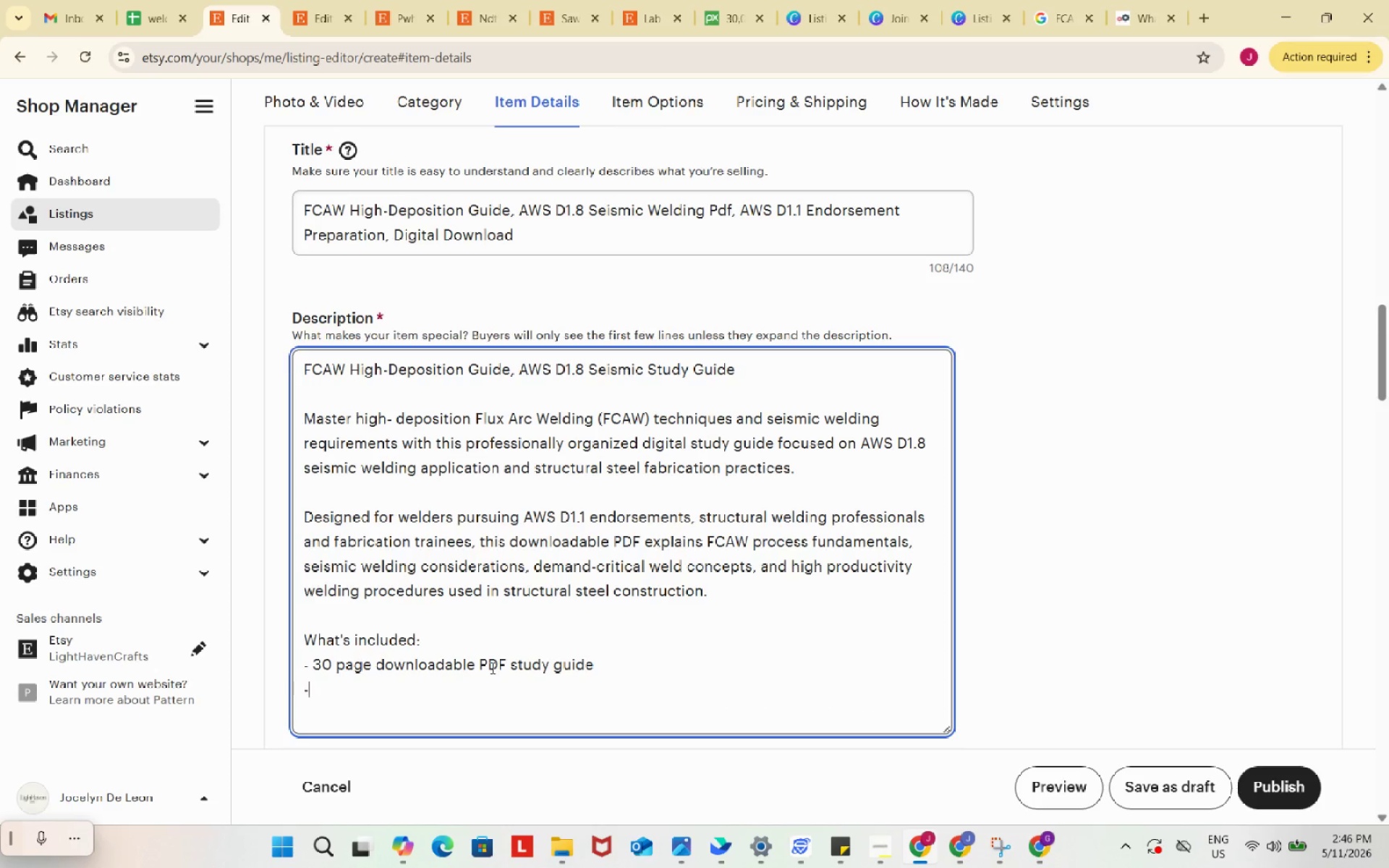 
type(- FCAW o)
key(Backspace)
type(process reference material)
 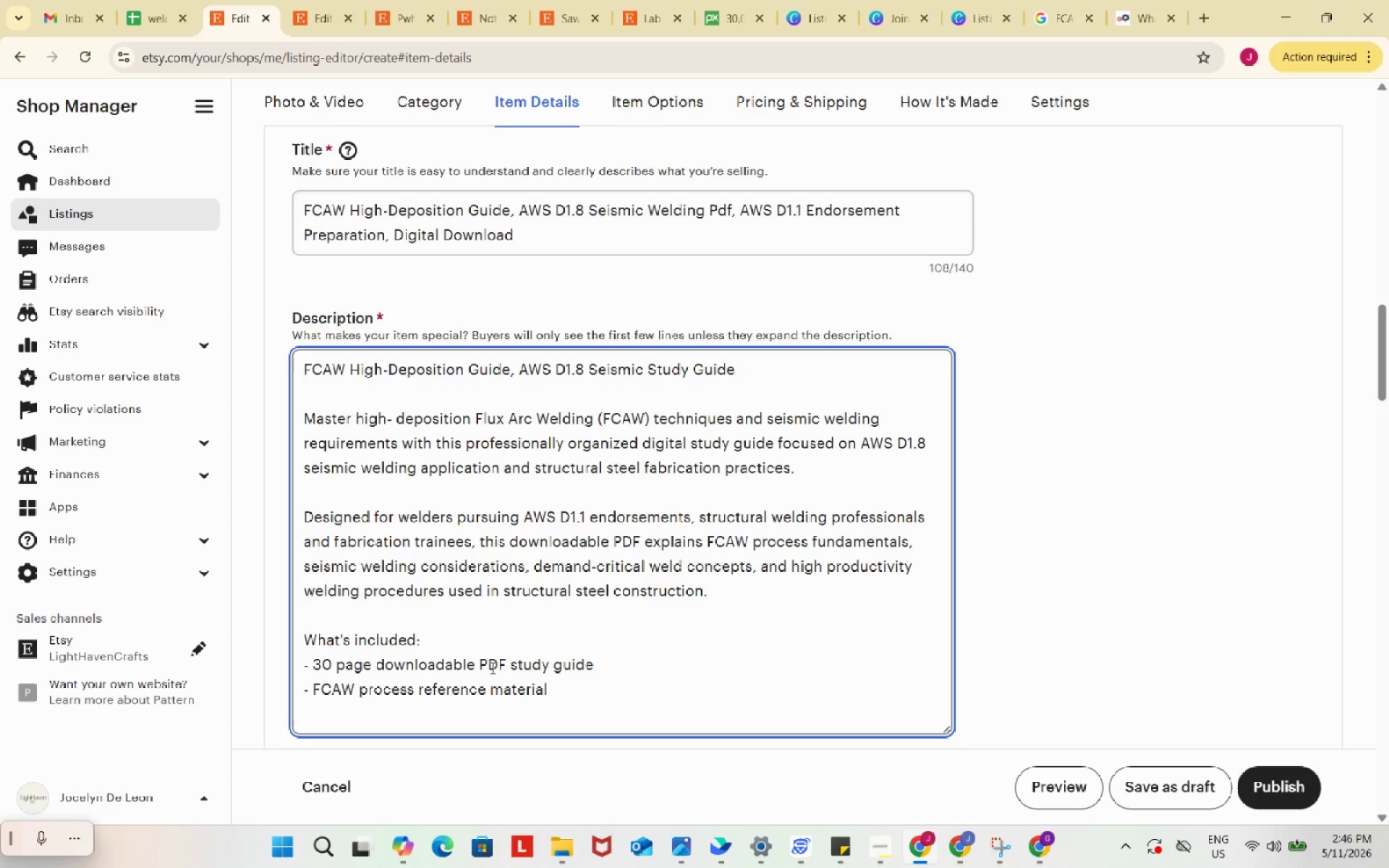 
key(Enter)
 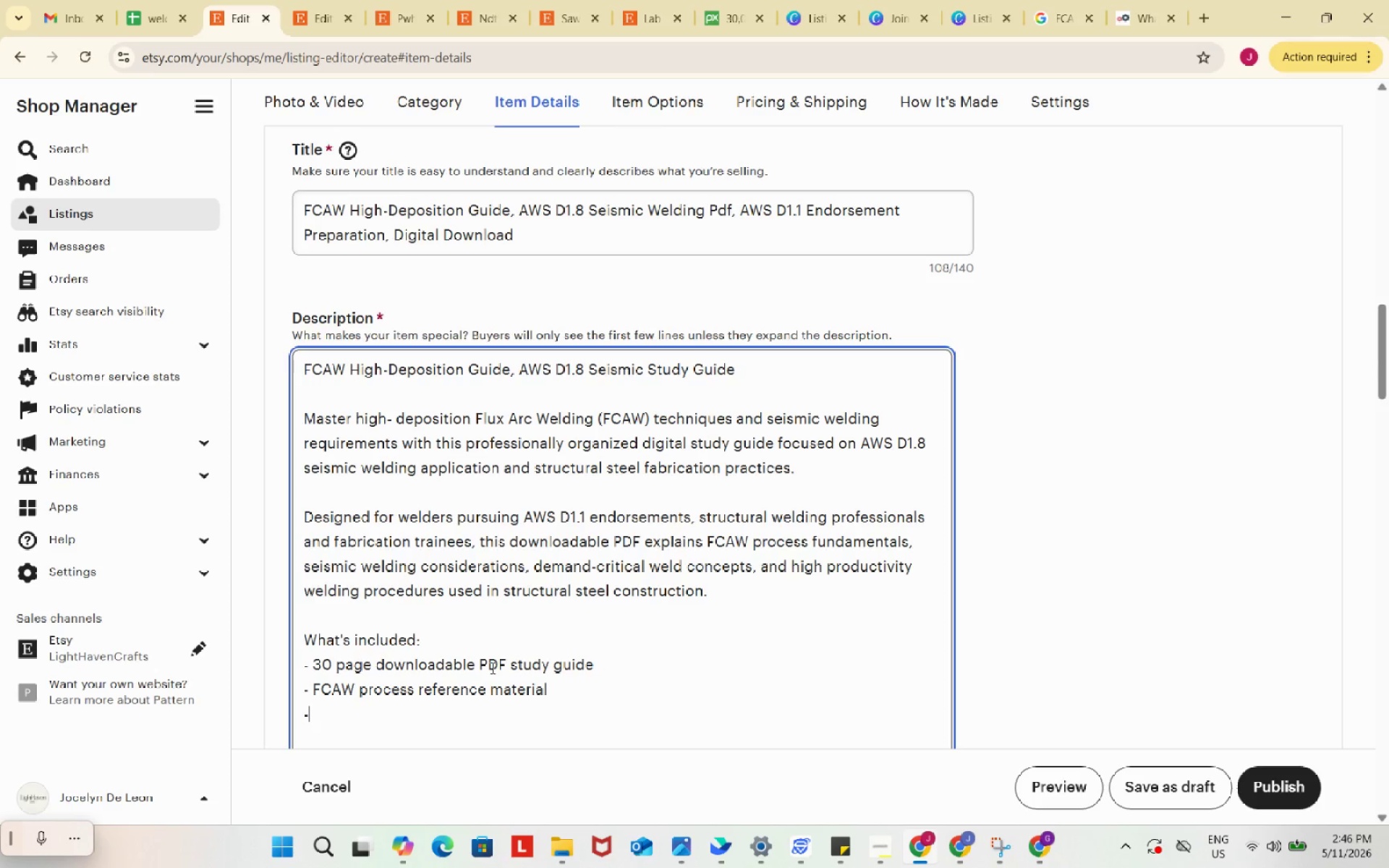 
type(- WS D1.8 seismic welding concer)
key(Backspace)
type(pts)
 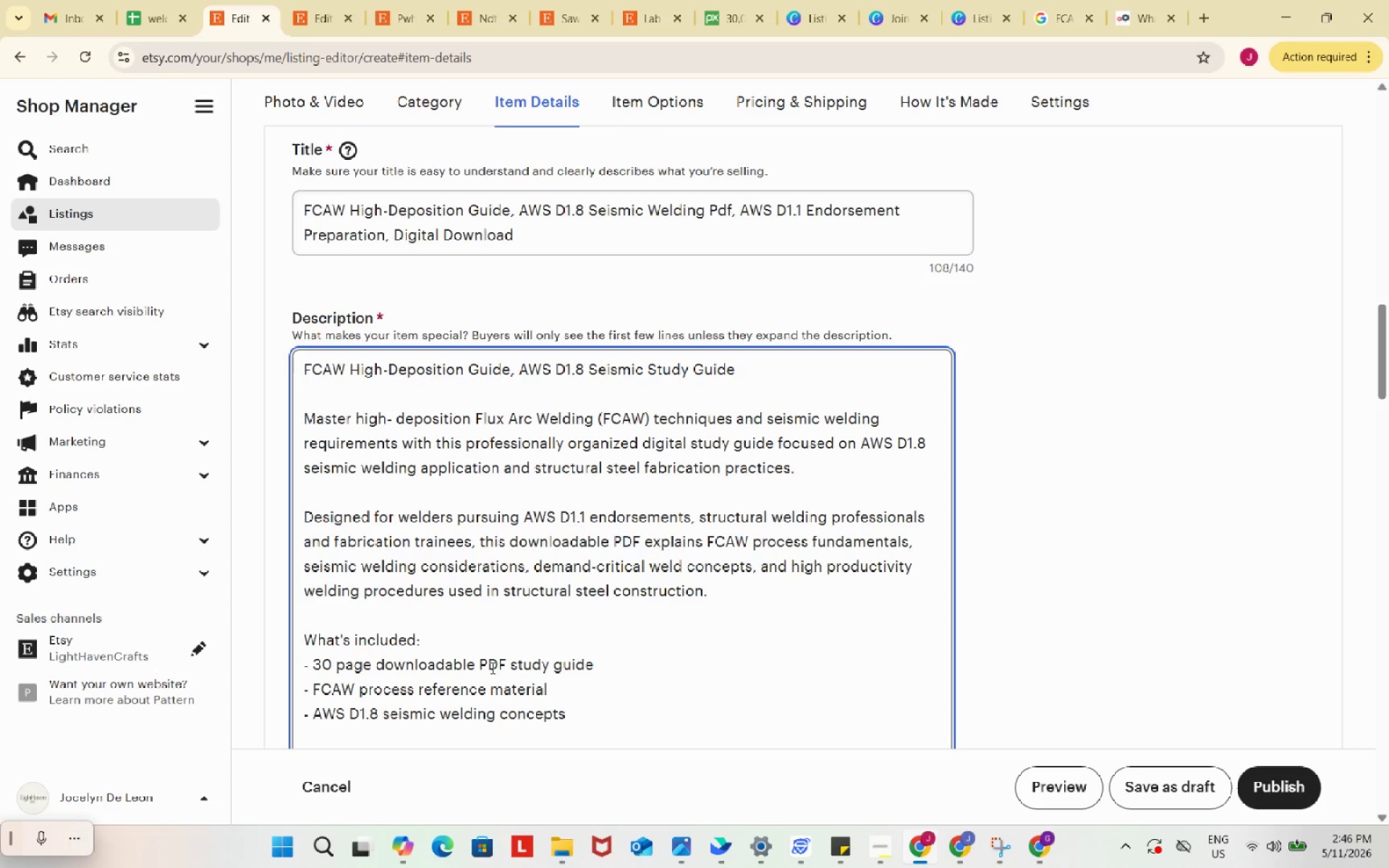 
hold_key(key=A, duration=0.31)
 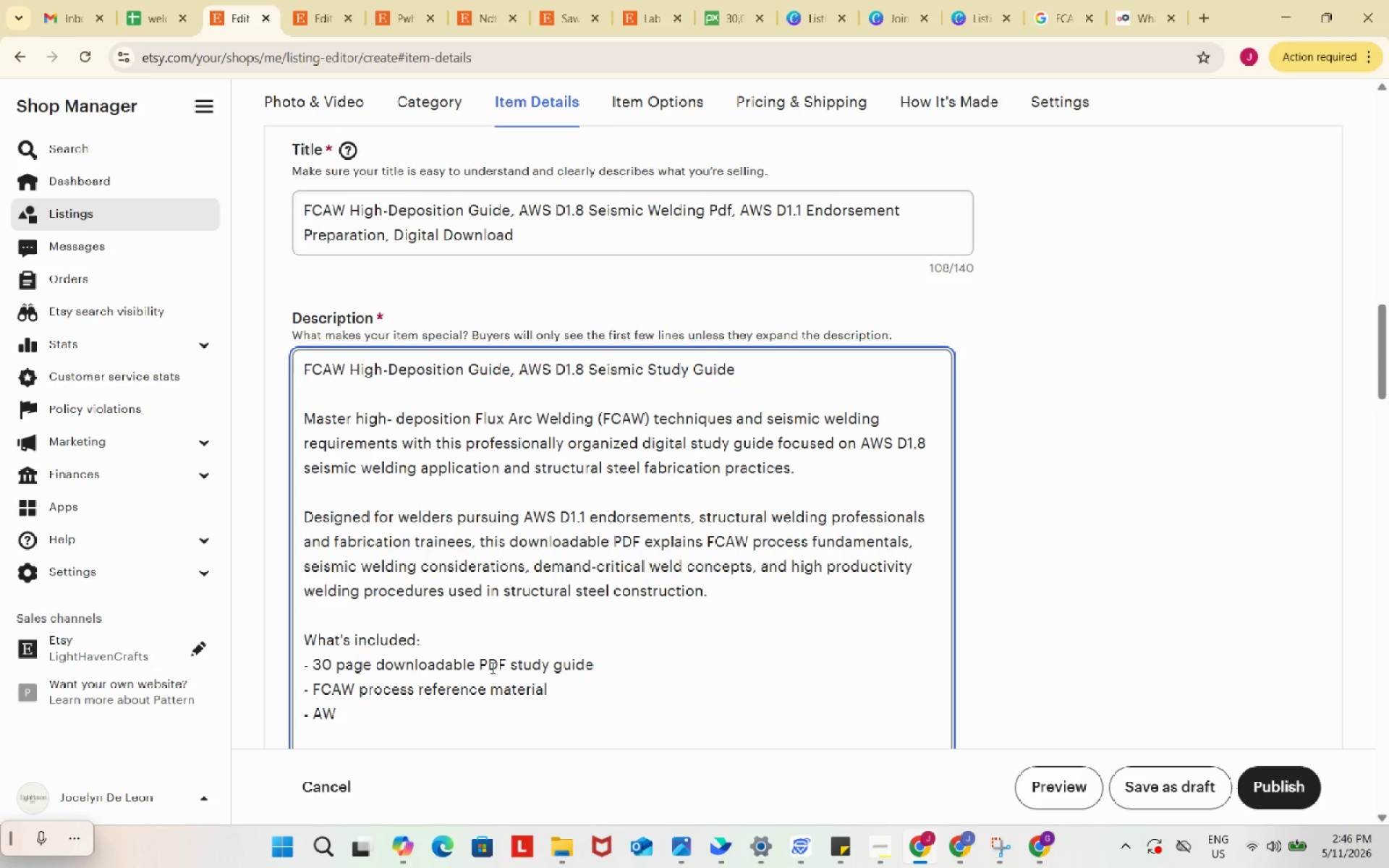 
wait(16.95)
 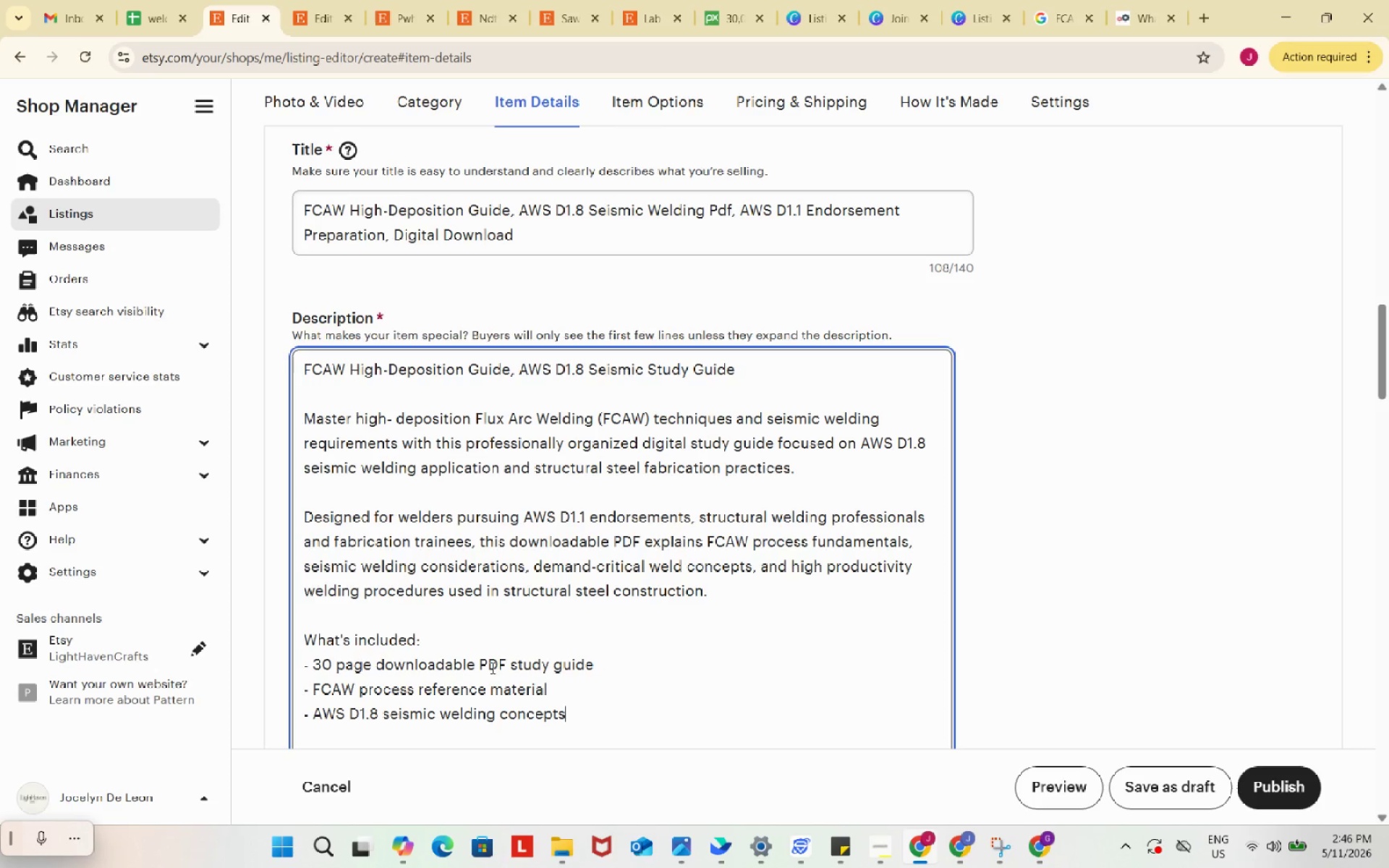 
key(Enter)
 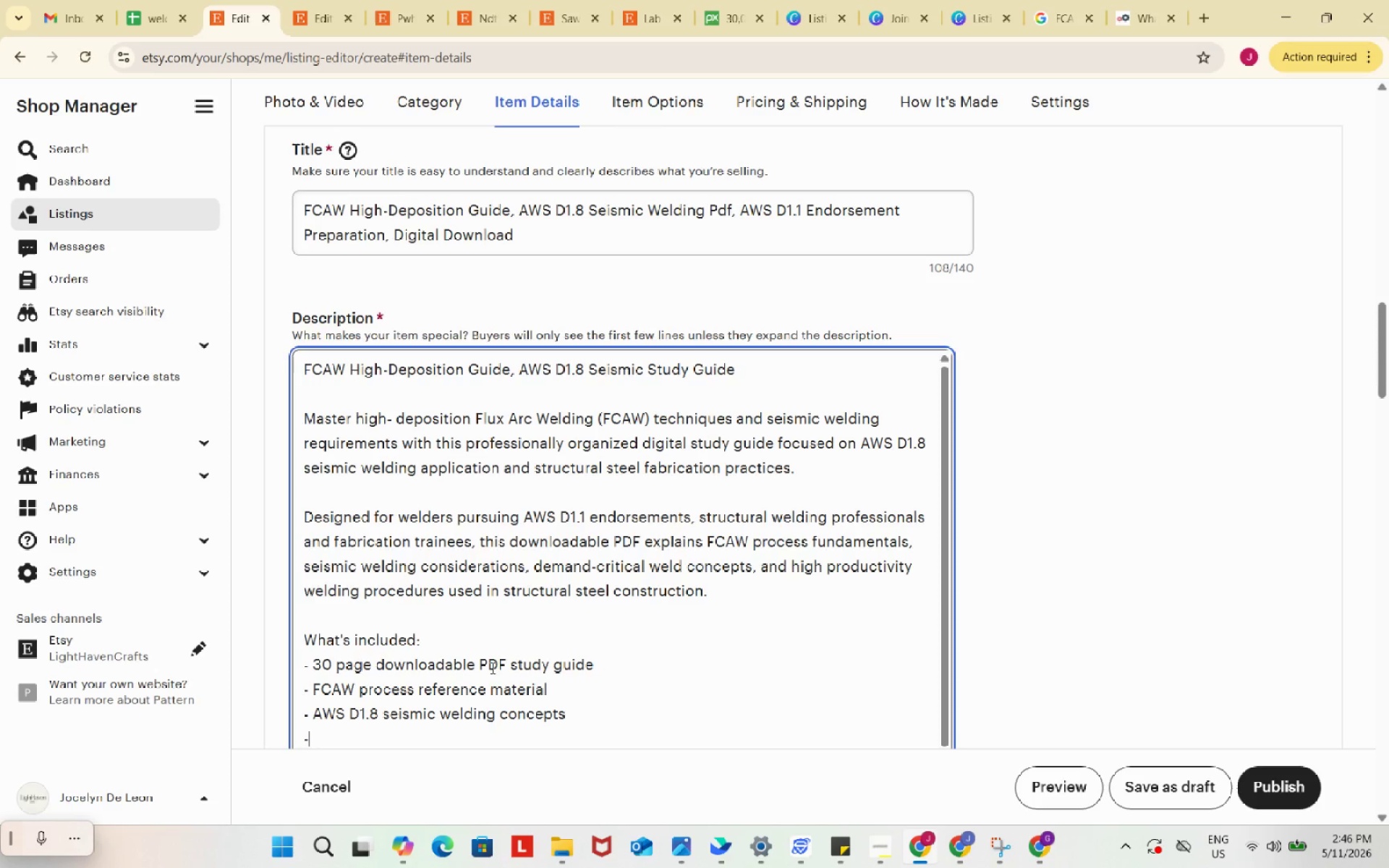 
type(- High )
key(Backspace)
type(-deposition welding std)
key(Backspace)
type(udy notes)
 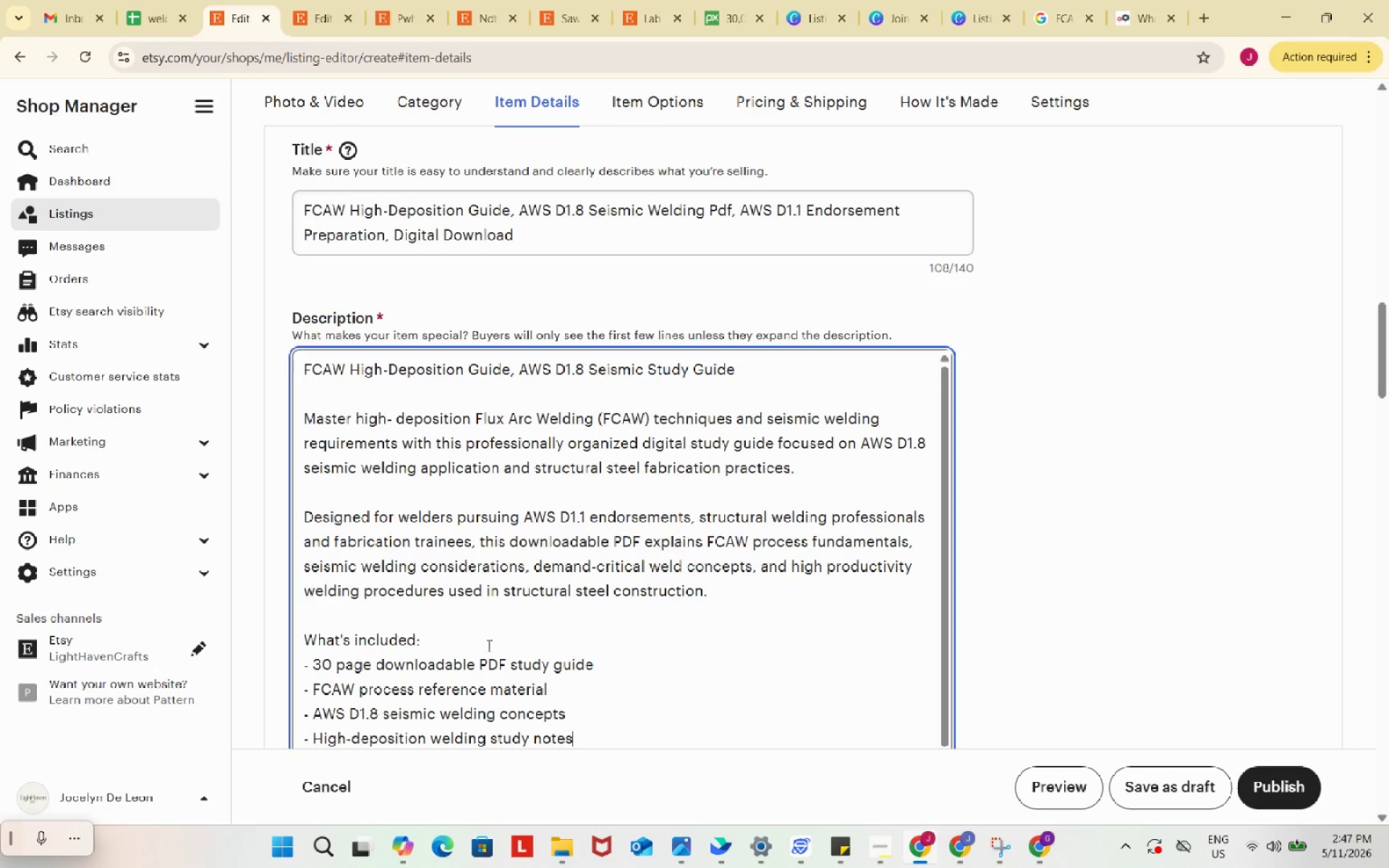 
scroll: coordinate [630, 649], scroll_direction: down, amount: 3.0
 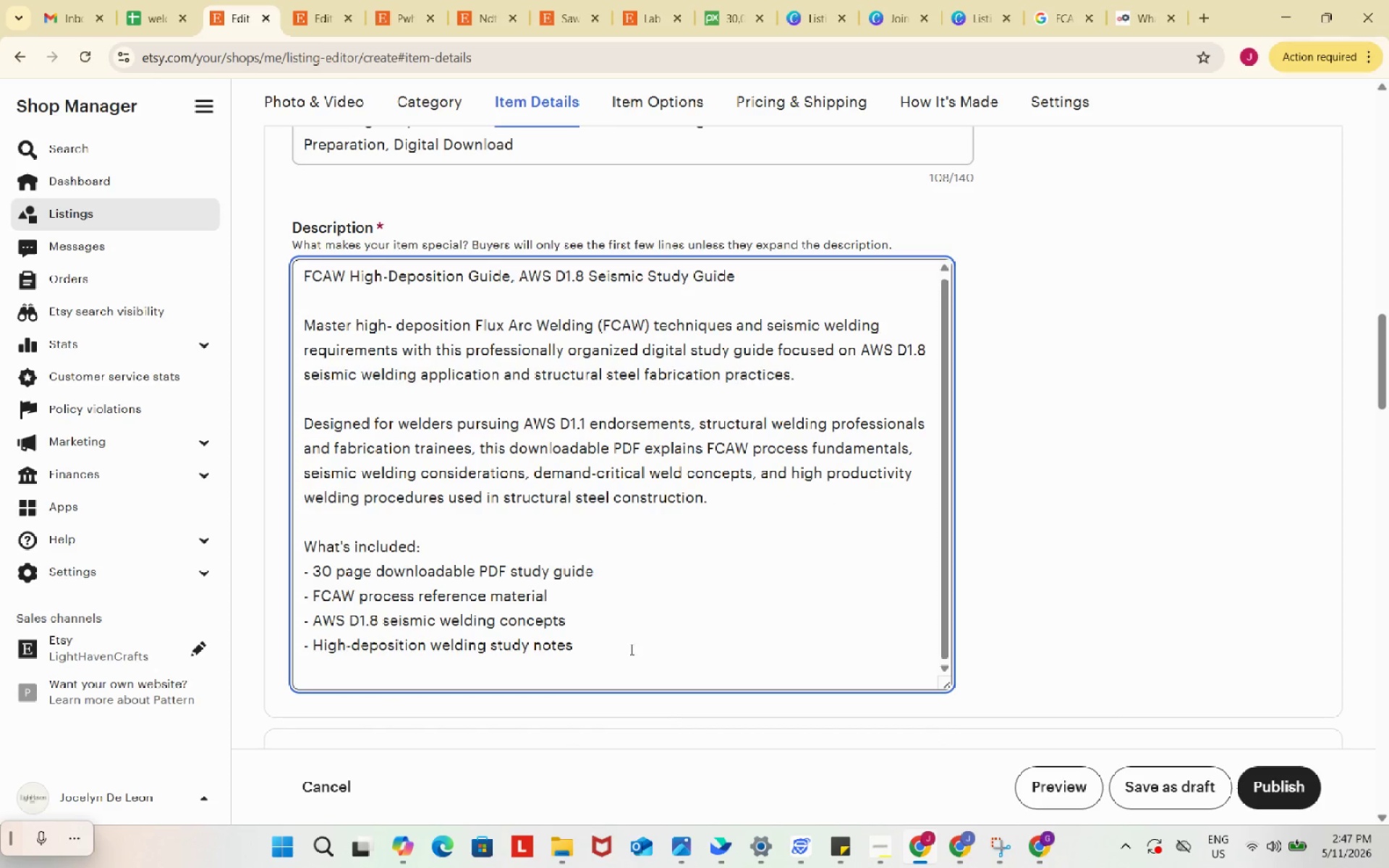 
key(Enter)
 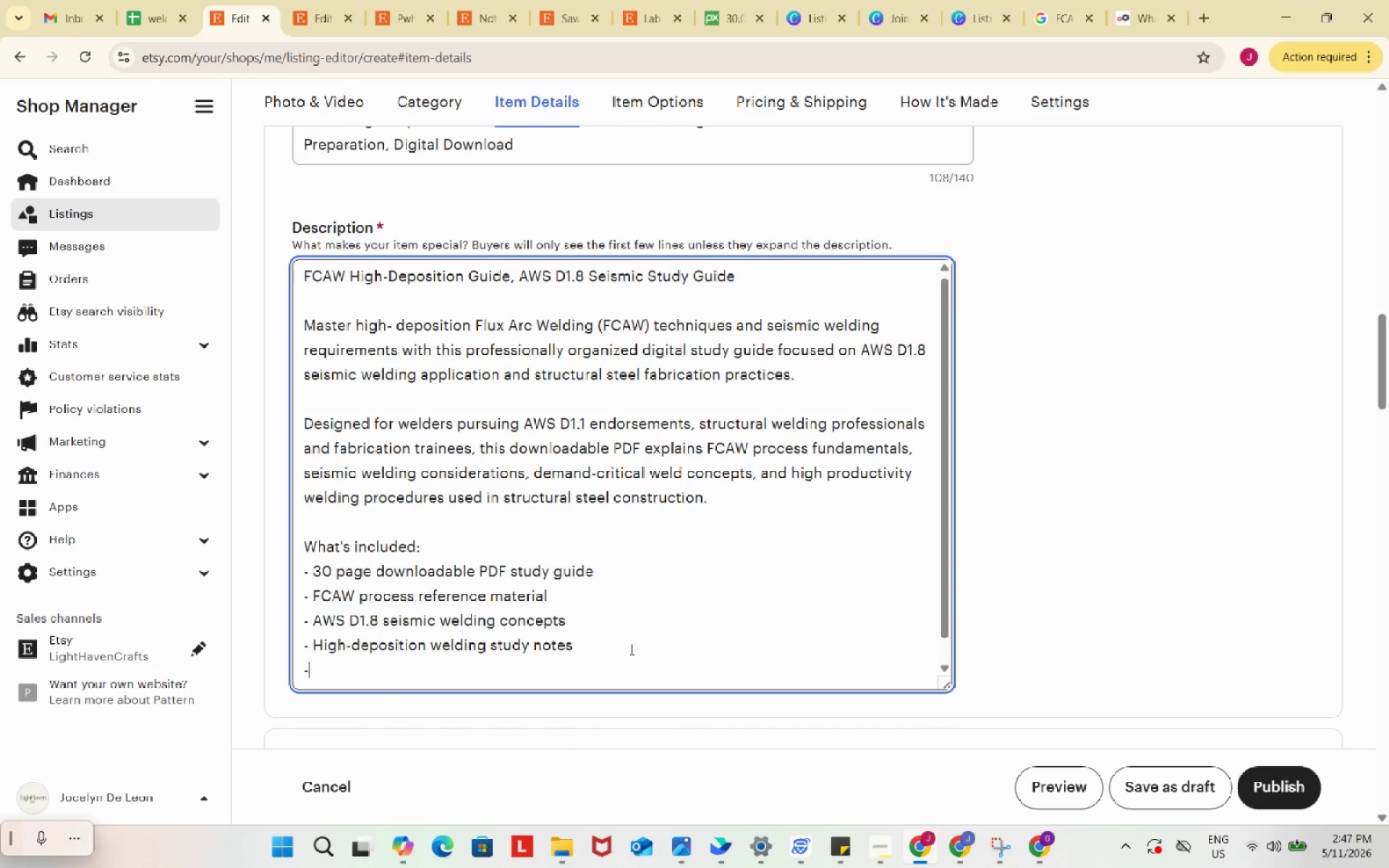 
type(- Structural steel welding references)
 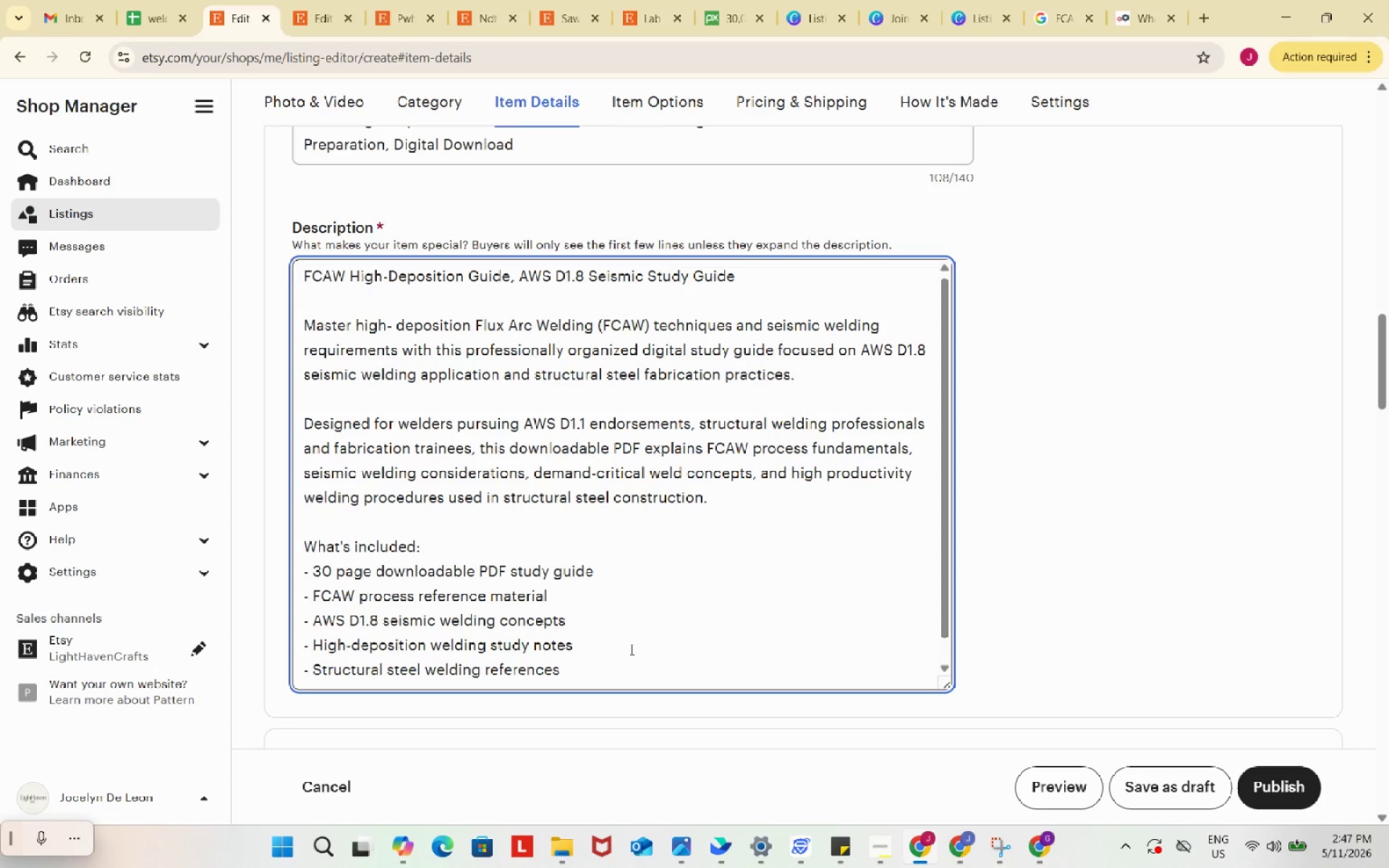 
key(Enter)
 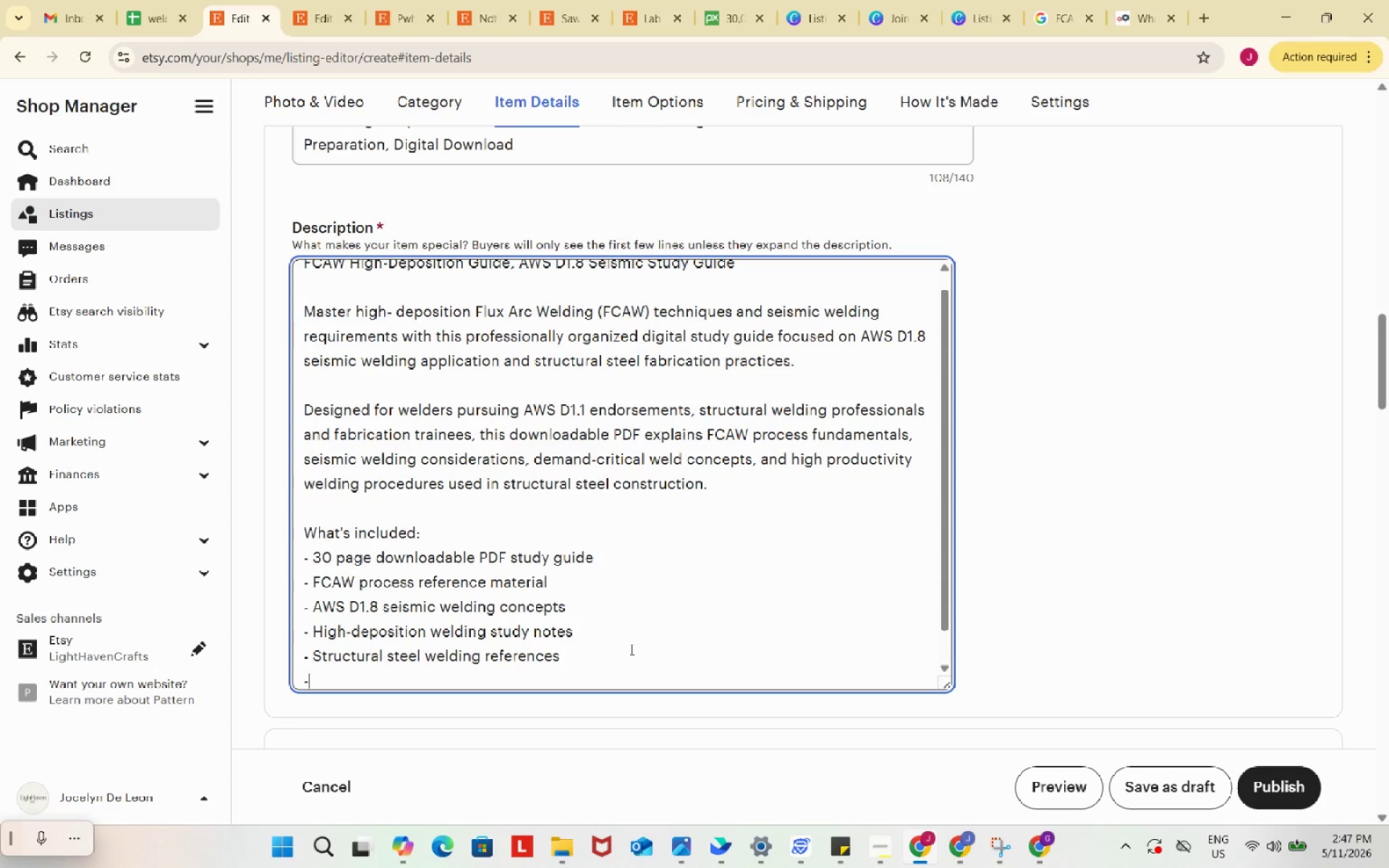 
type(- Demand critical weld overview)
 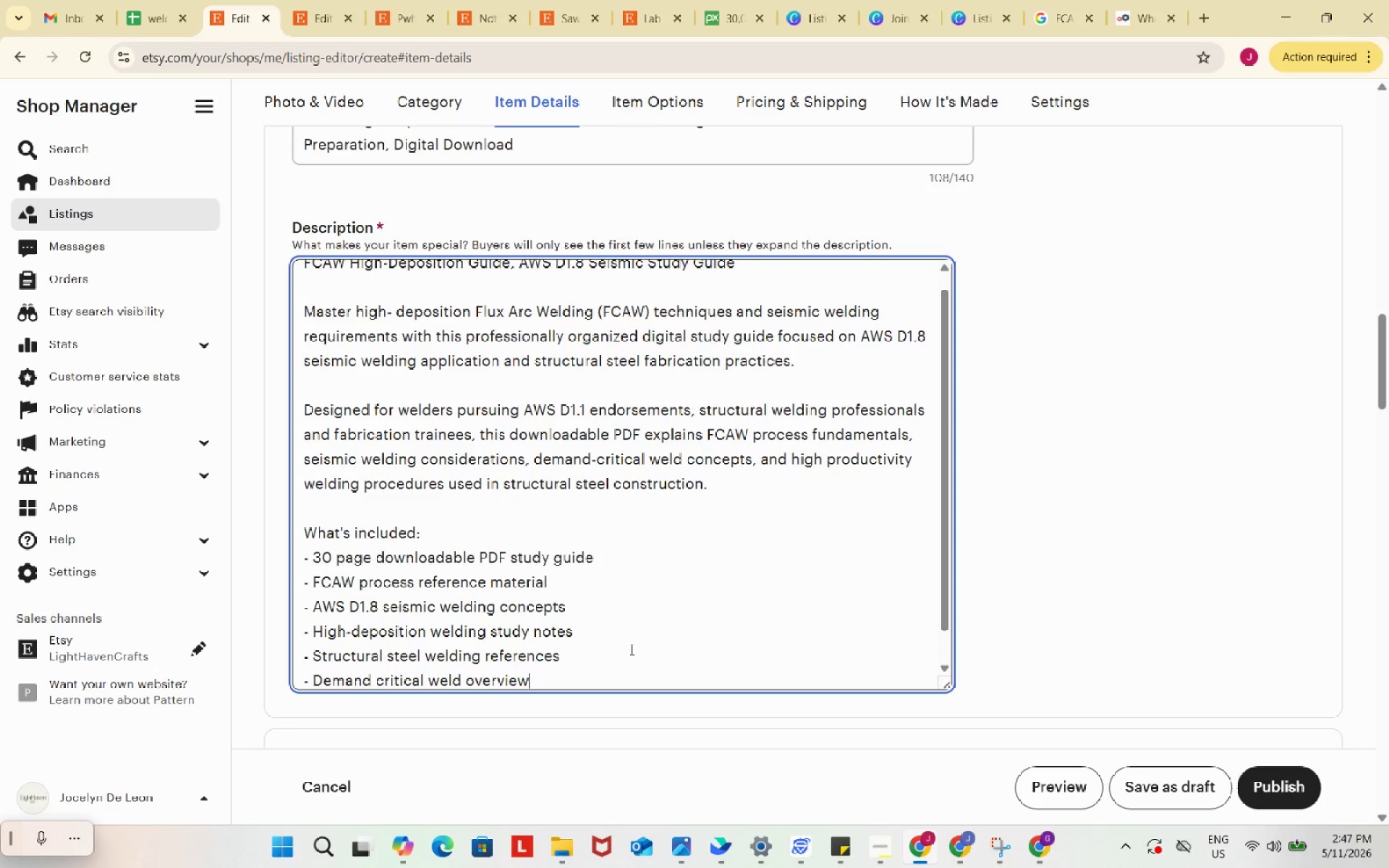 
key(Enter)
 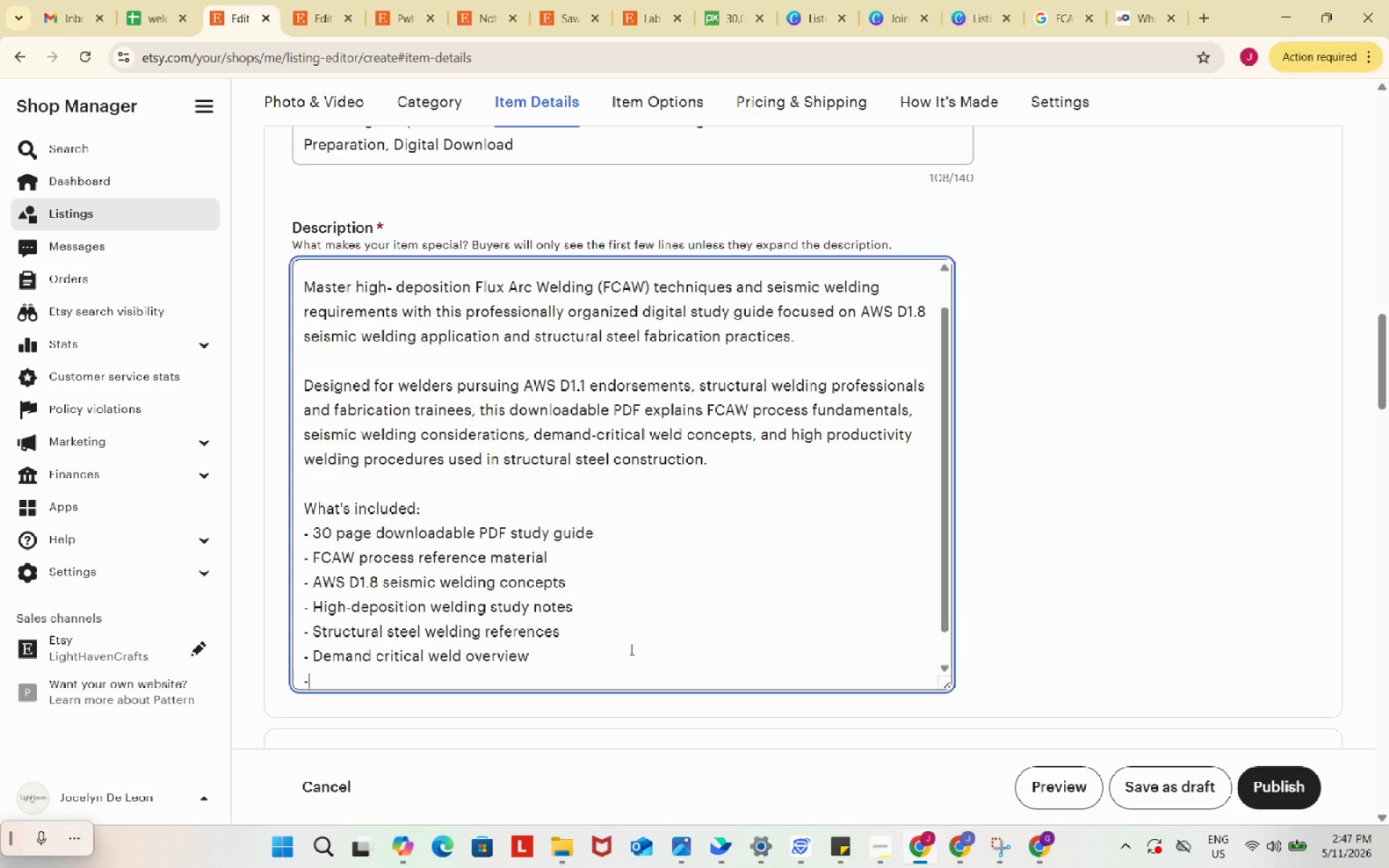 
key(NumpadSubtract)
 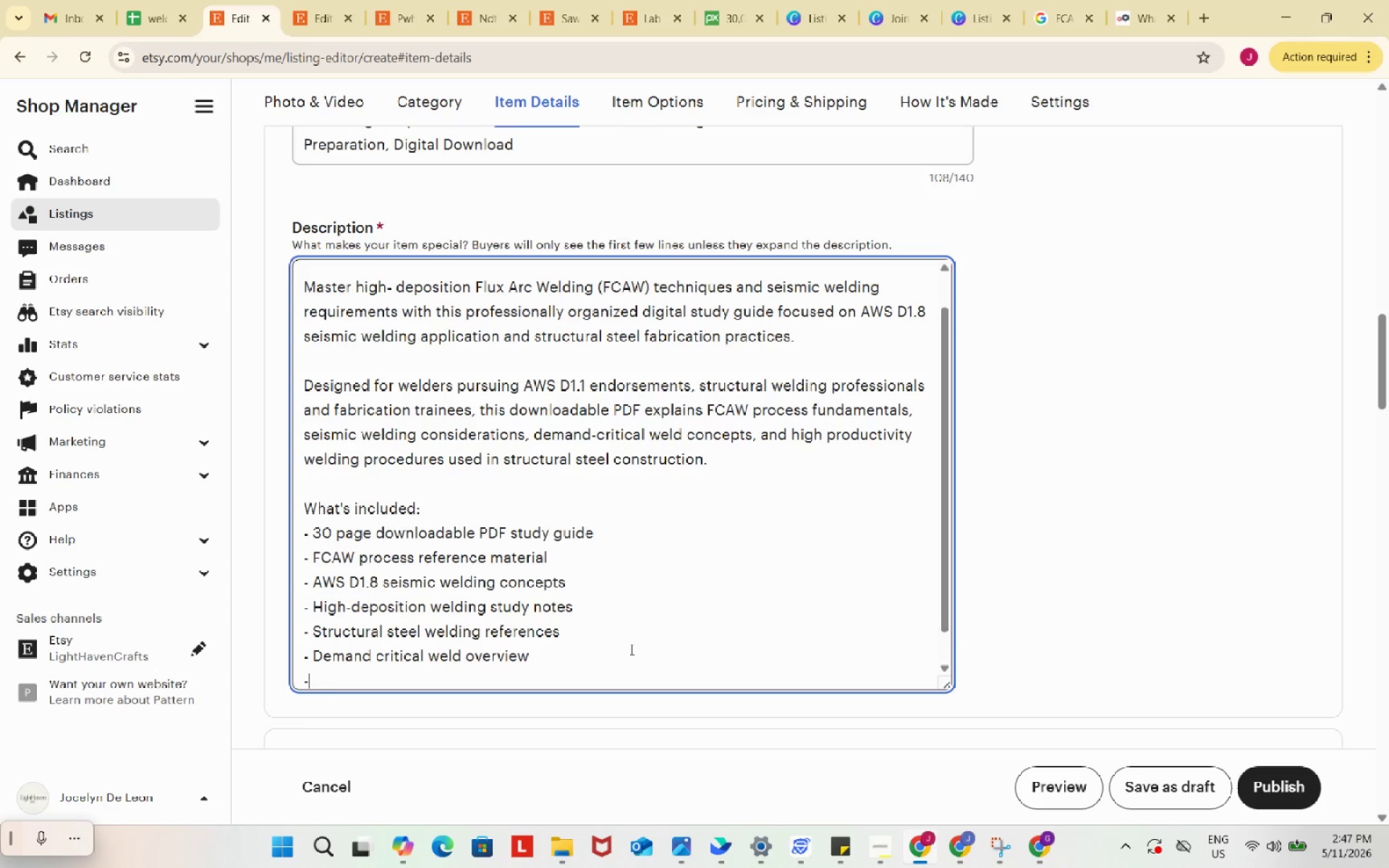 
key(Backspace)
 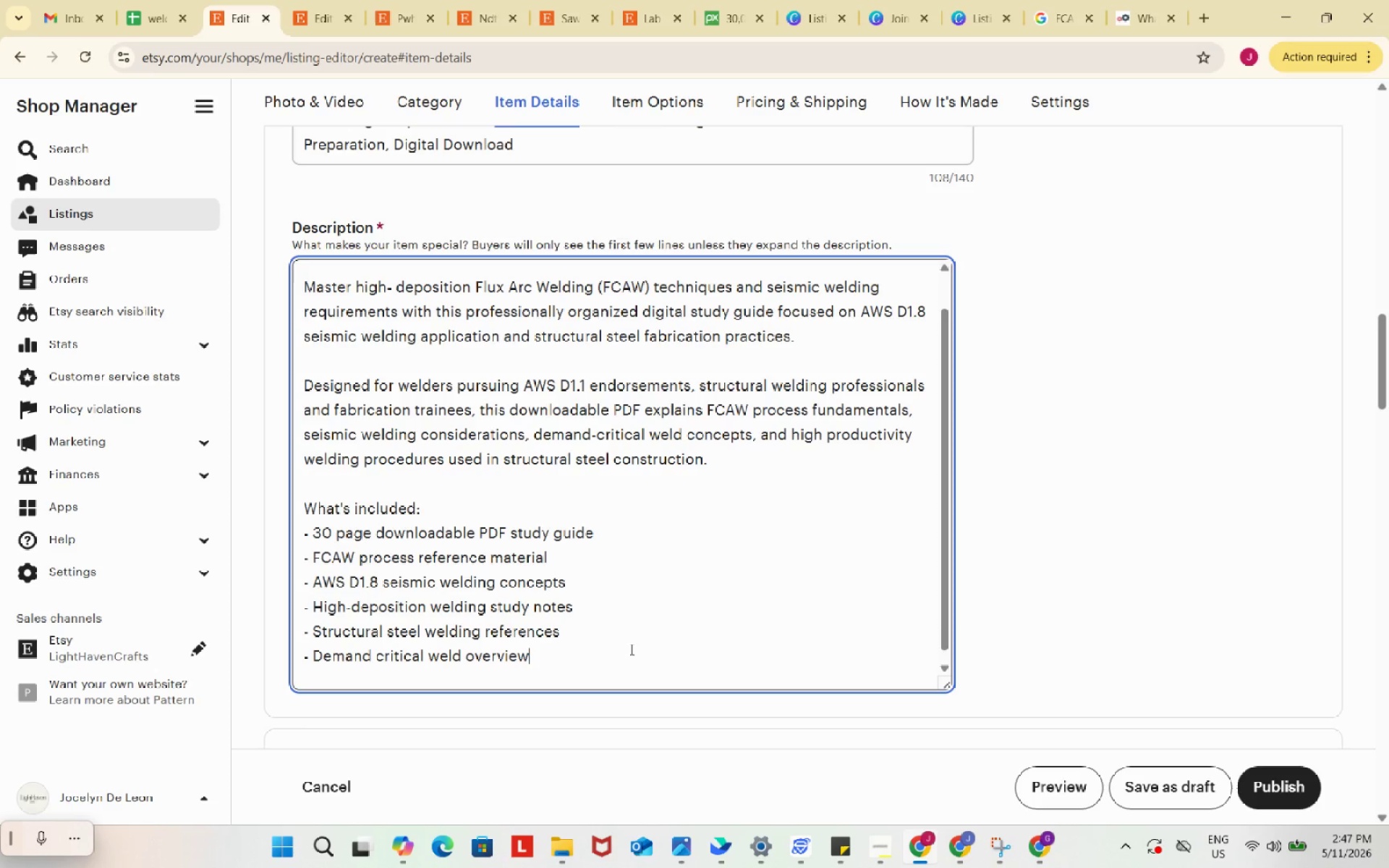 
key(Backspace)
 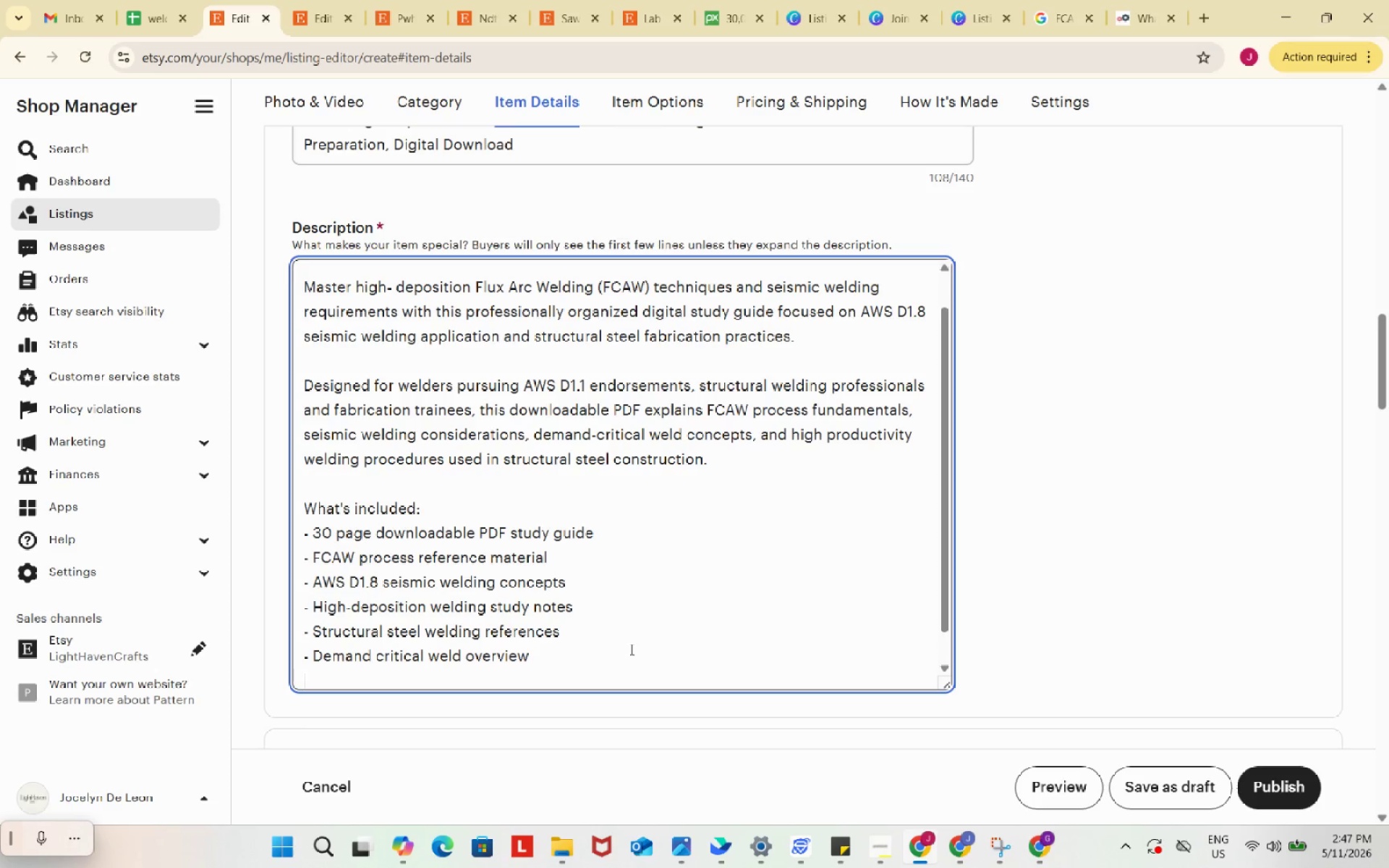 
key(Enter)
 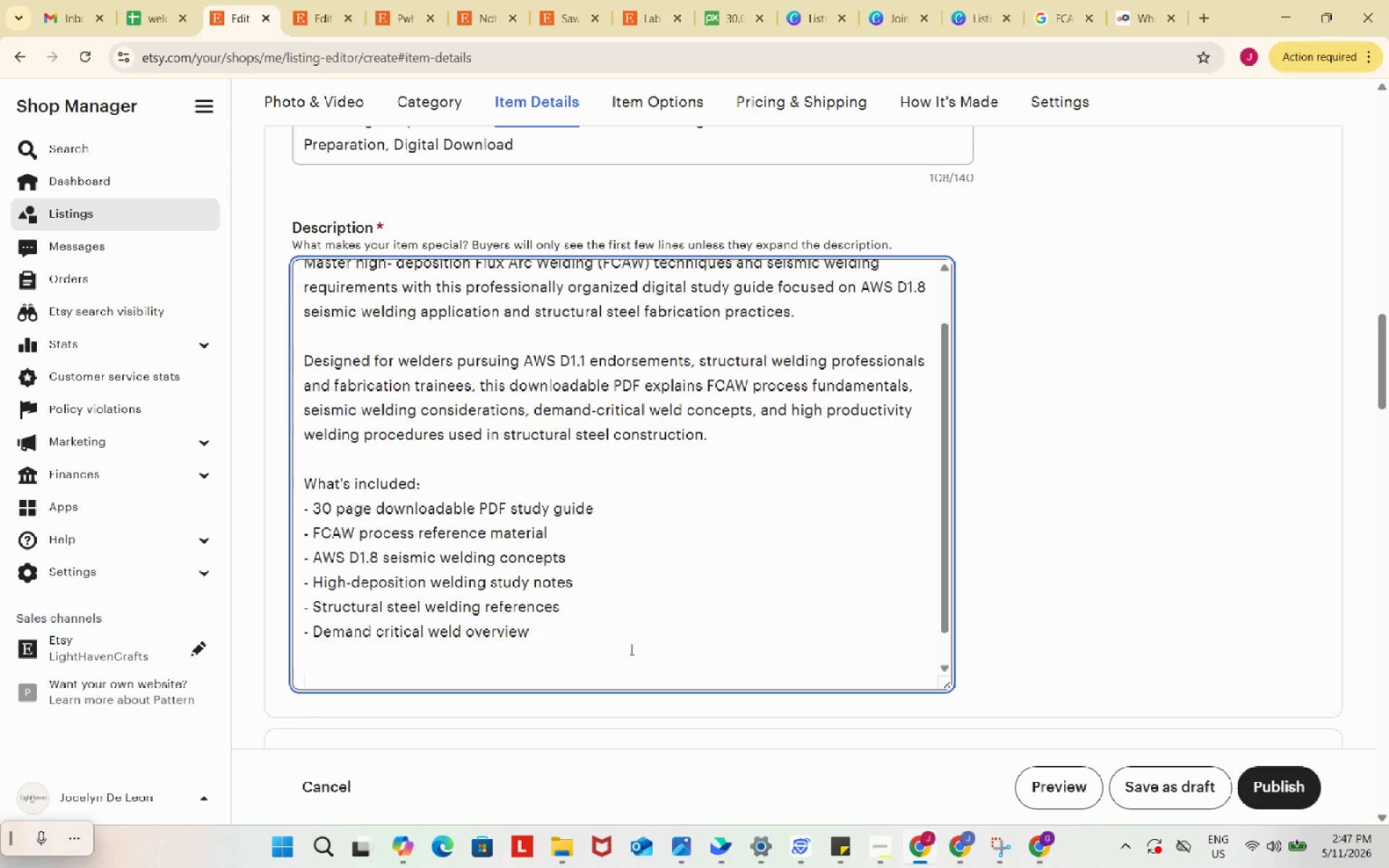 
key(Enter)
 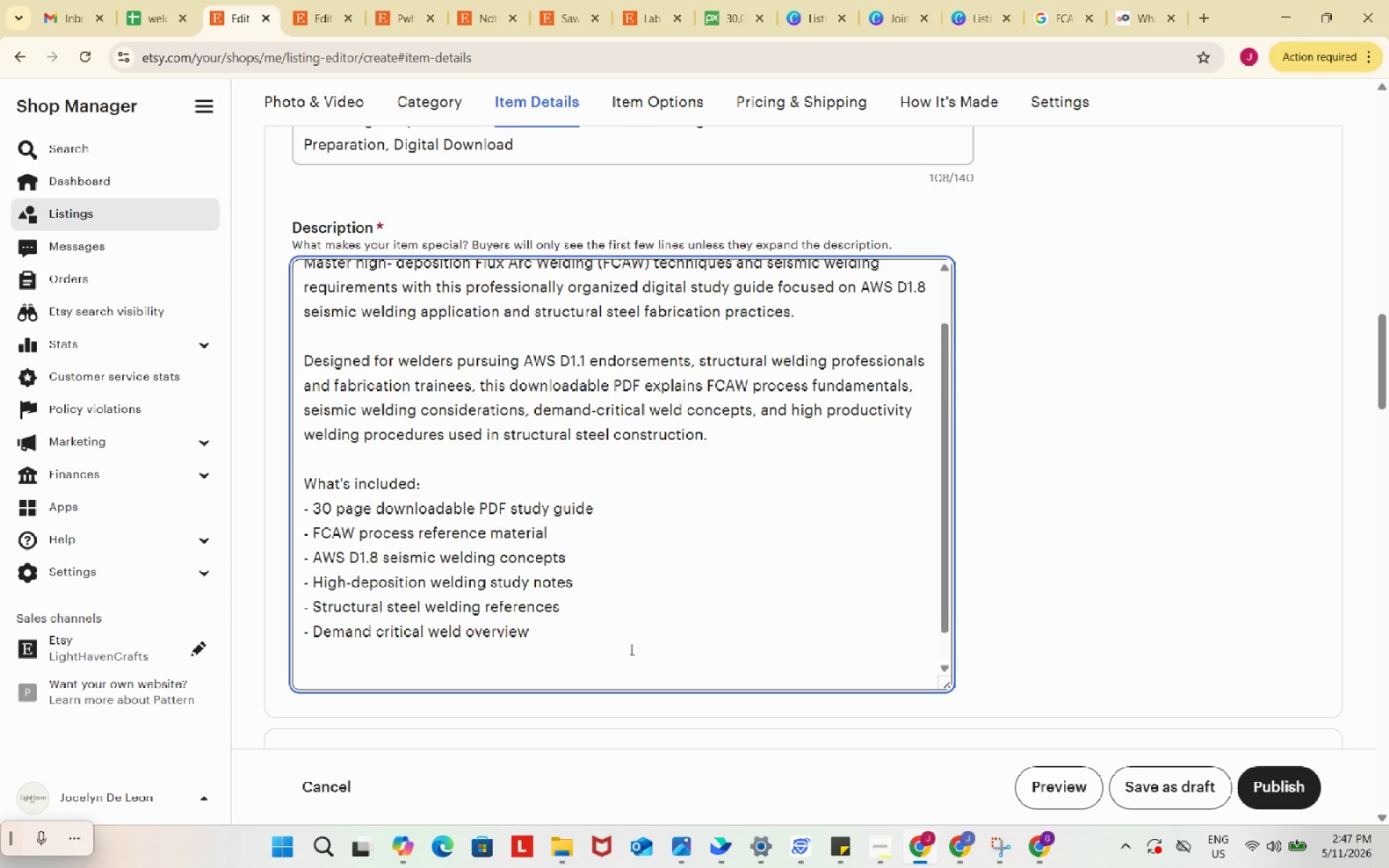 
wait(8.06)
 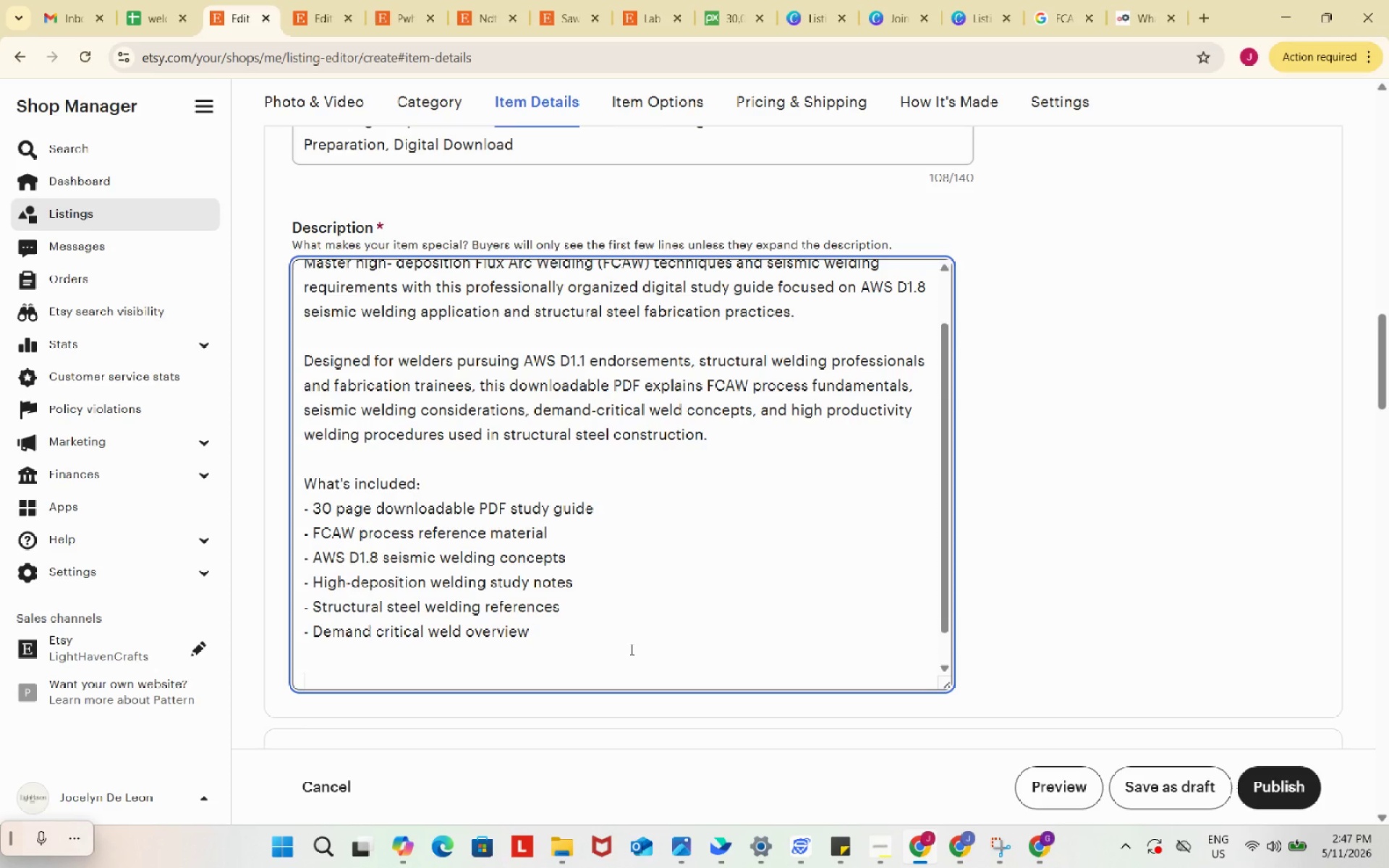 
type(Technical Topics Covered:)
 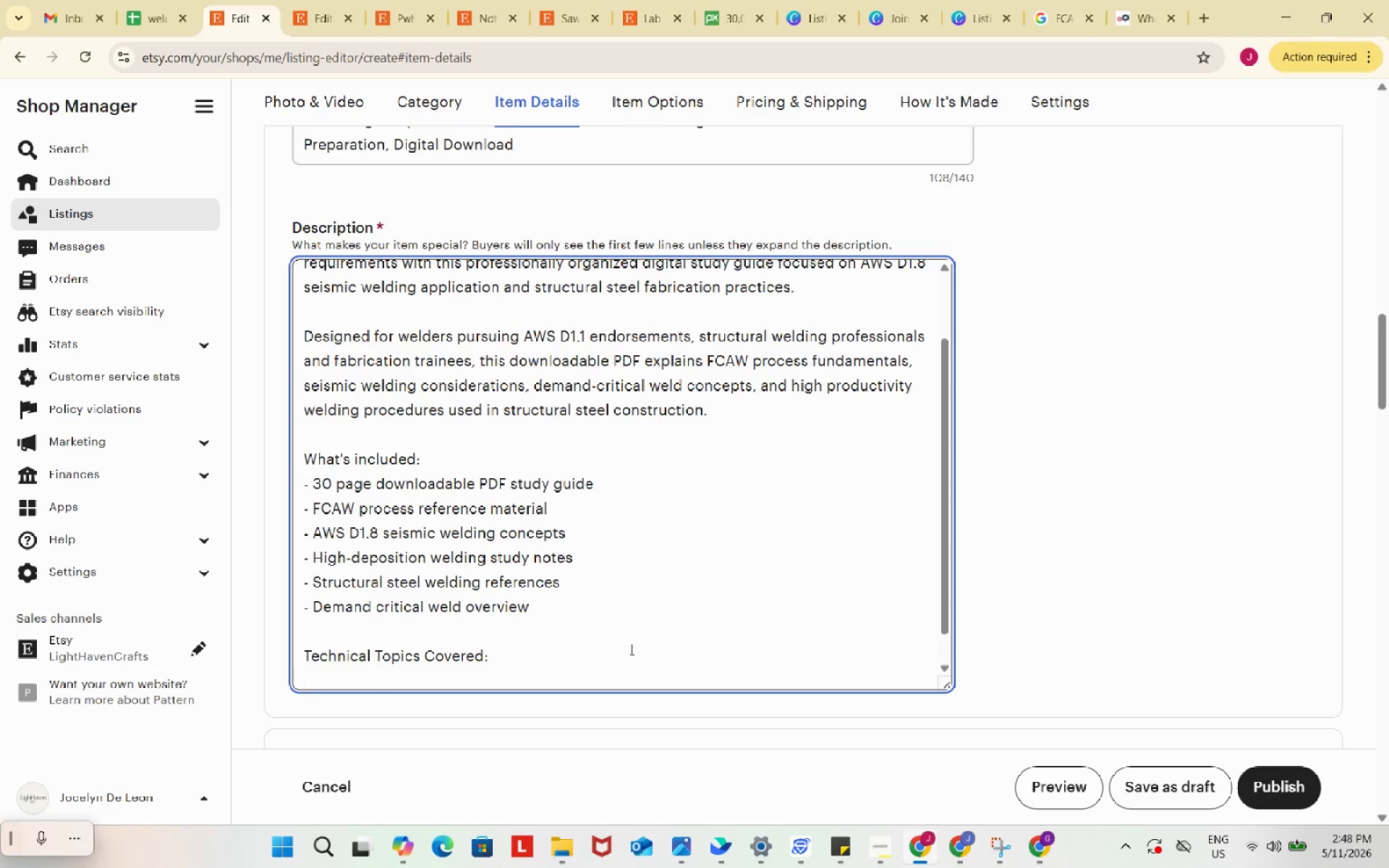 
 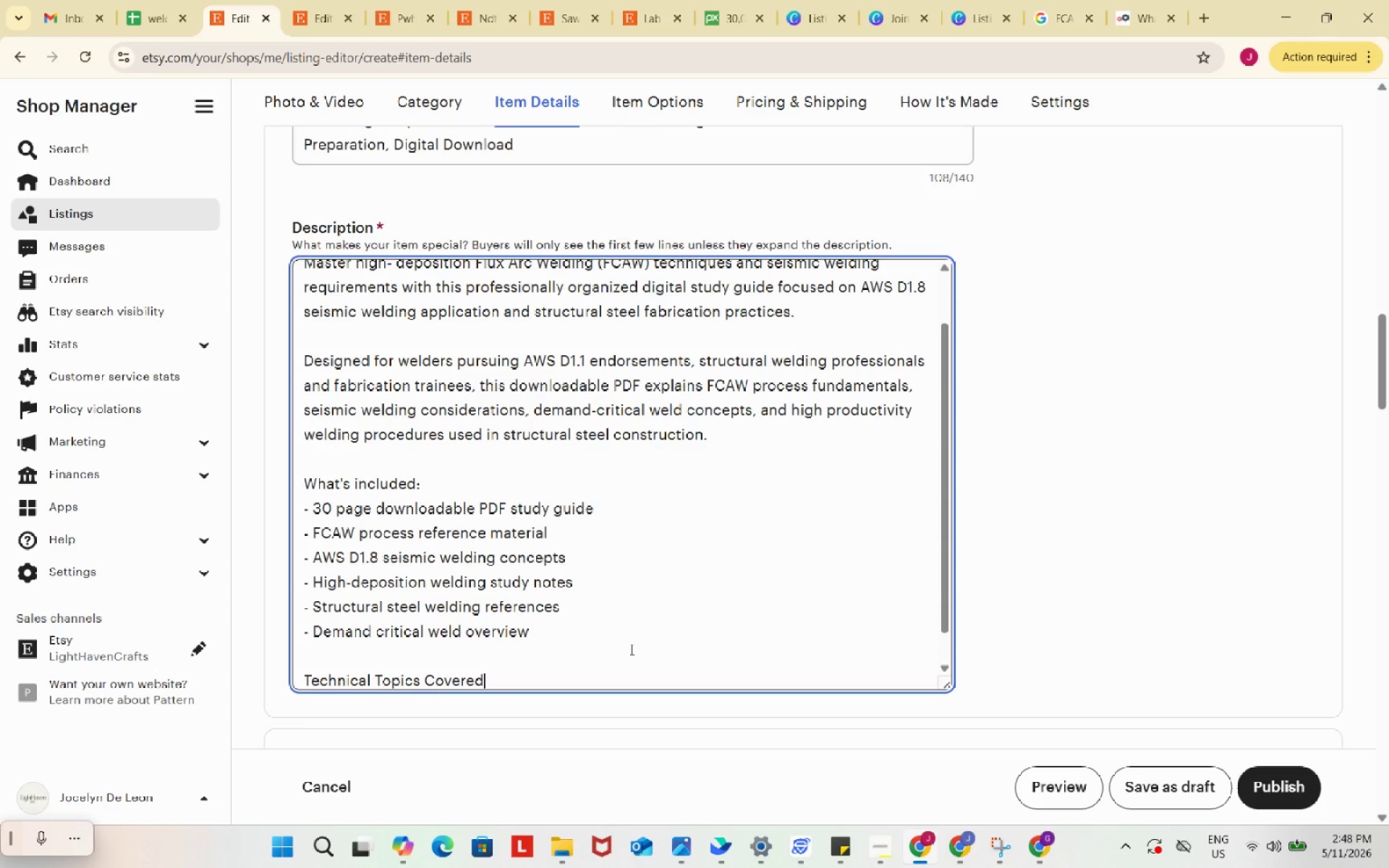 
key(Enter)
 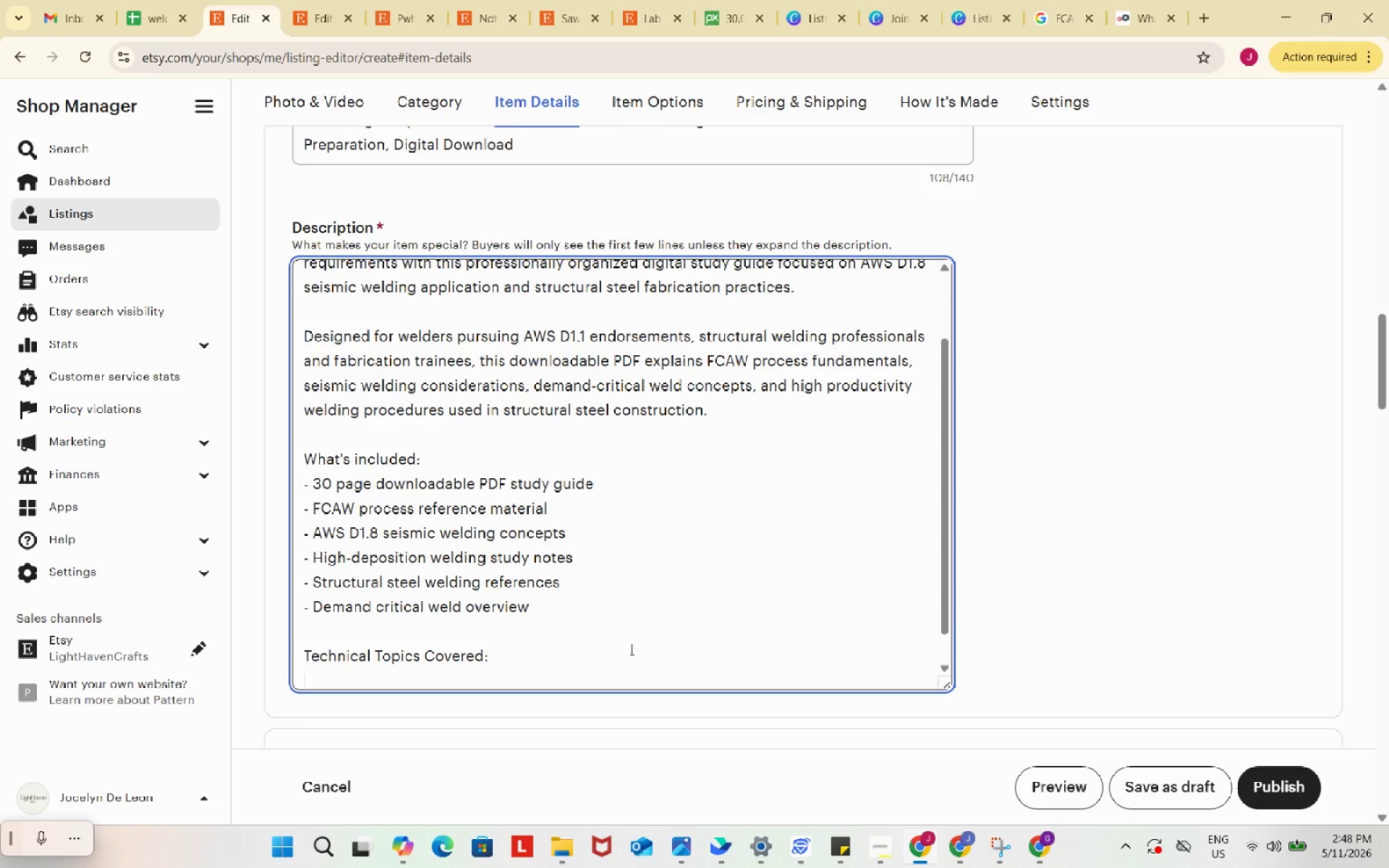 
type(- FCAW welding fundamentals)
 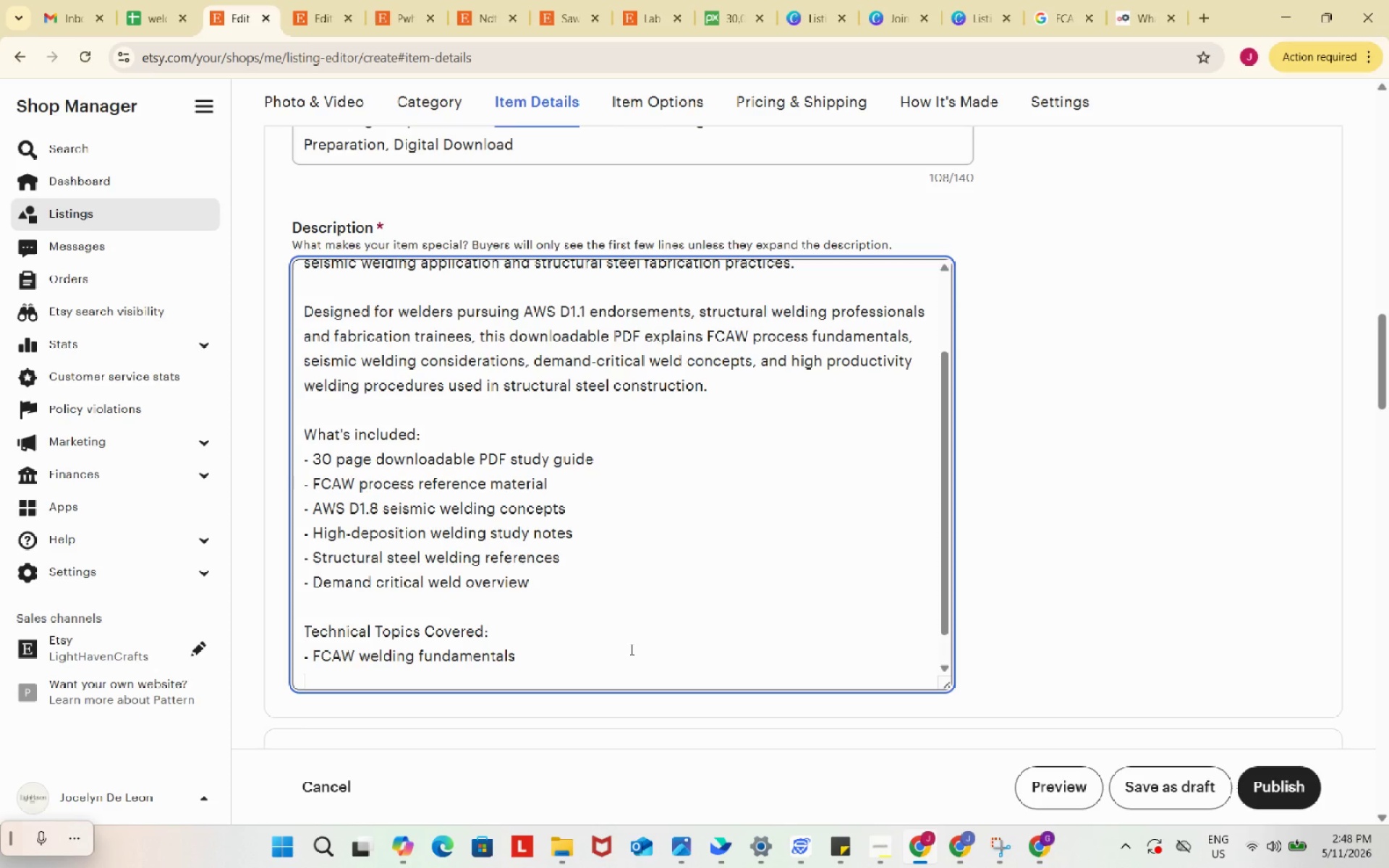 
 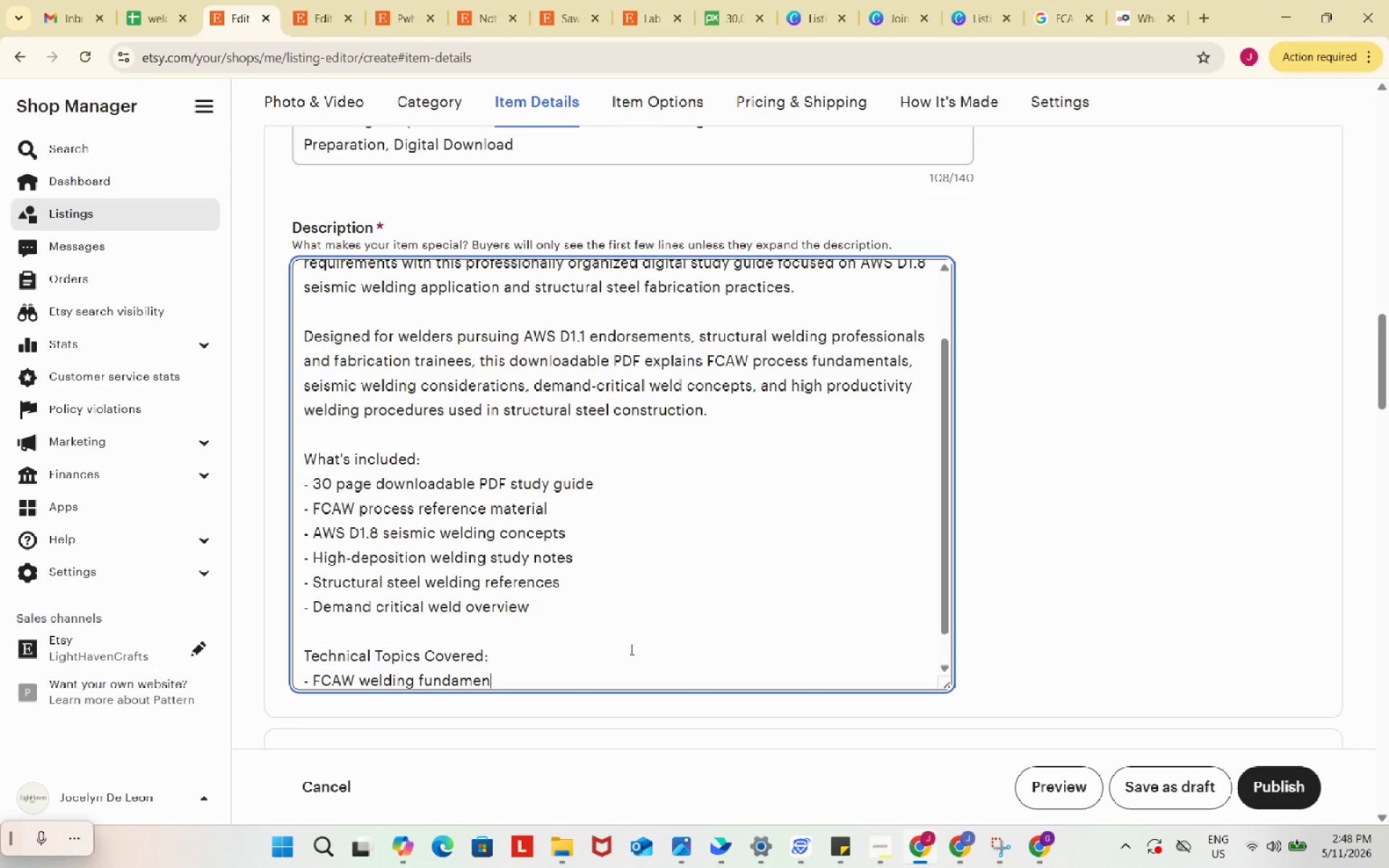 
key(Enter)
 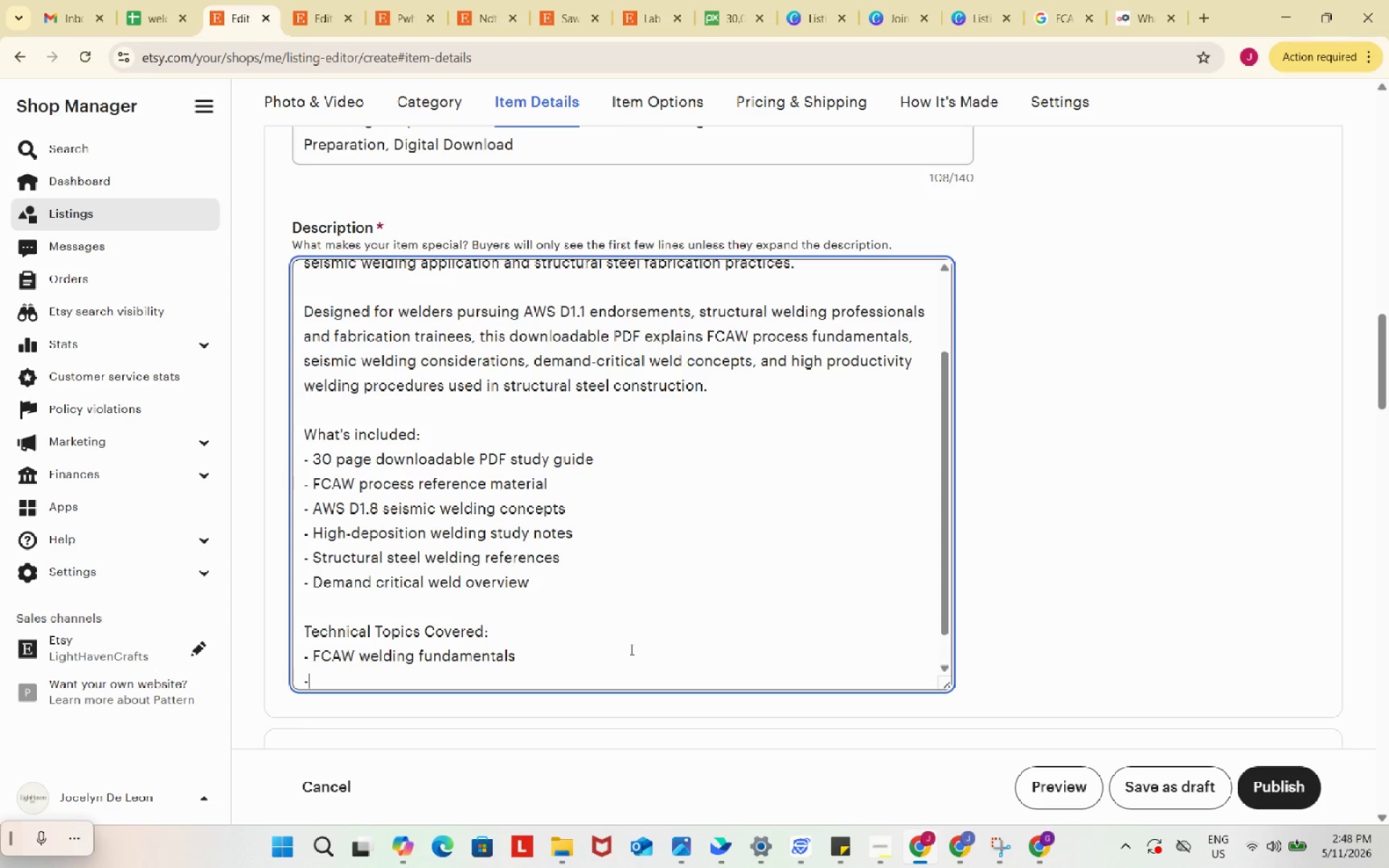 
type(- High f)
key(Backspace)
type(deposition welding techniques)
 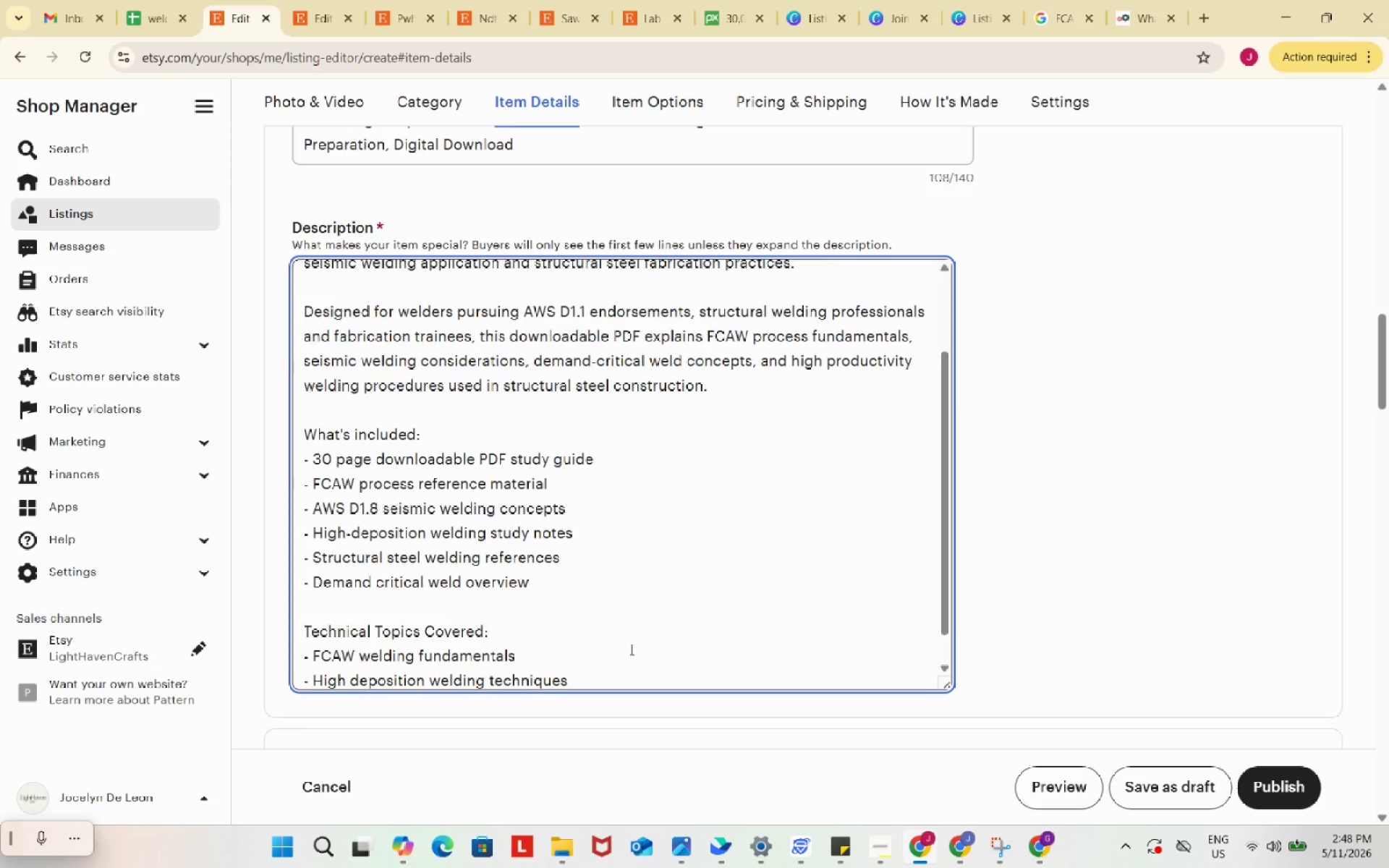 
key(Enter)
 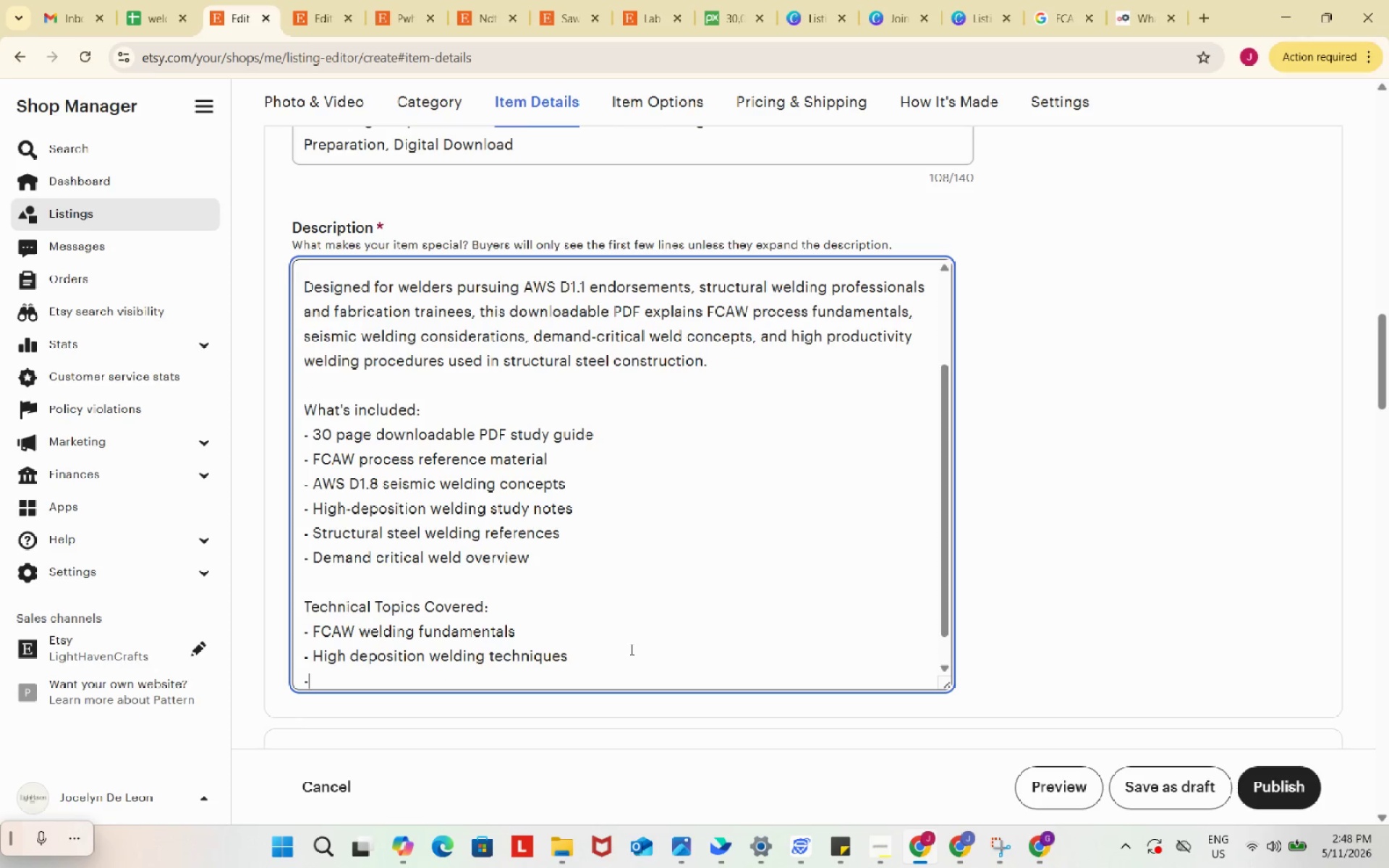 
type(- AWS D1.8 seismic welding concepts)
 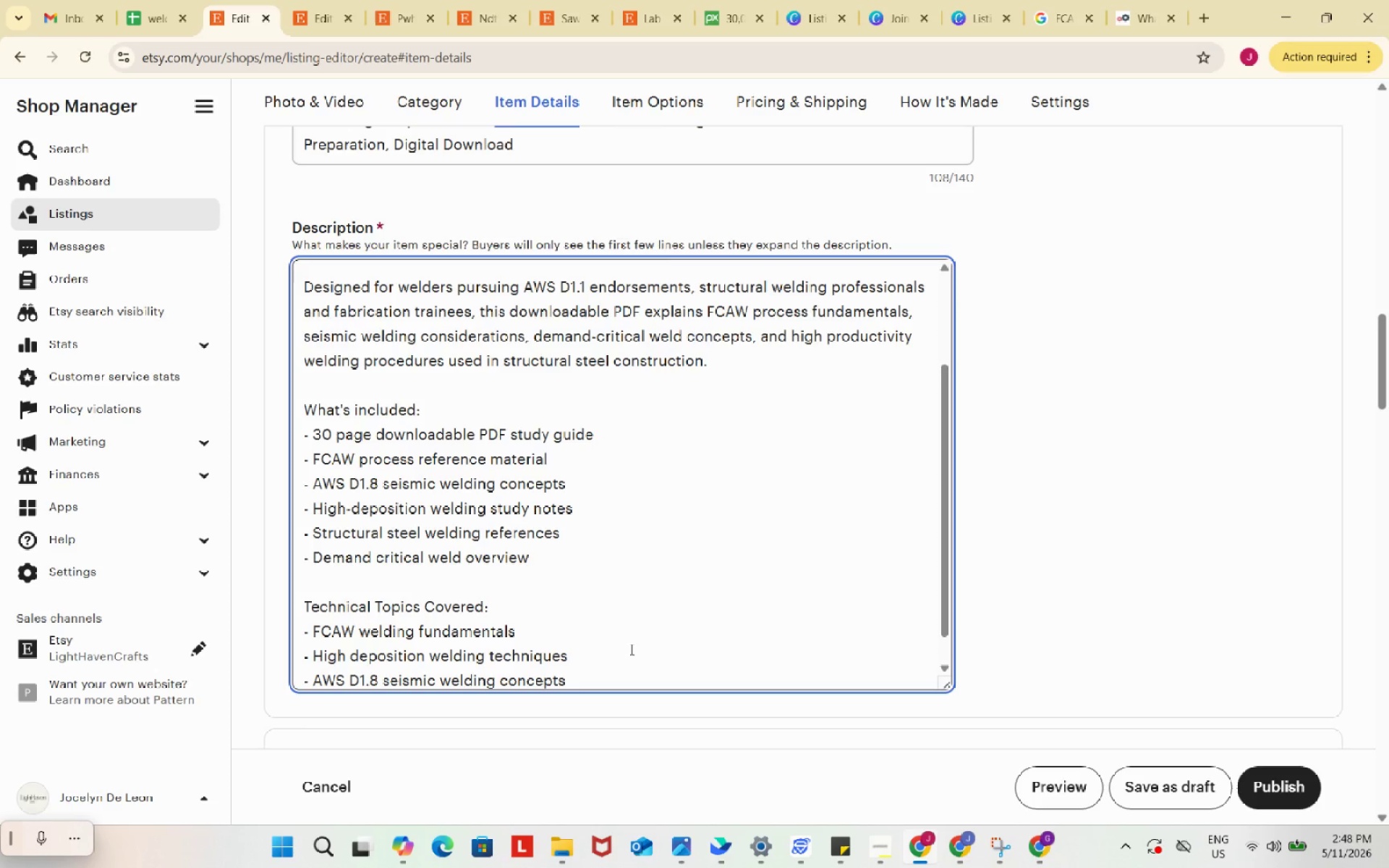 
key(Enter)
 